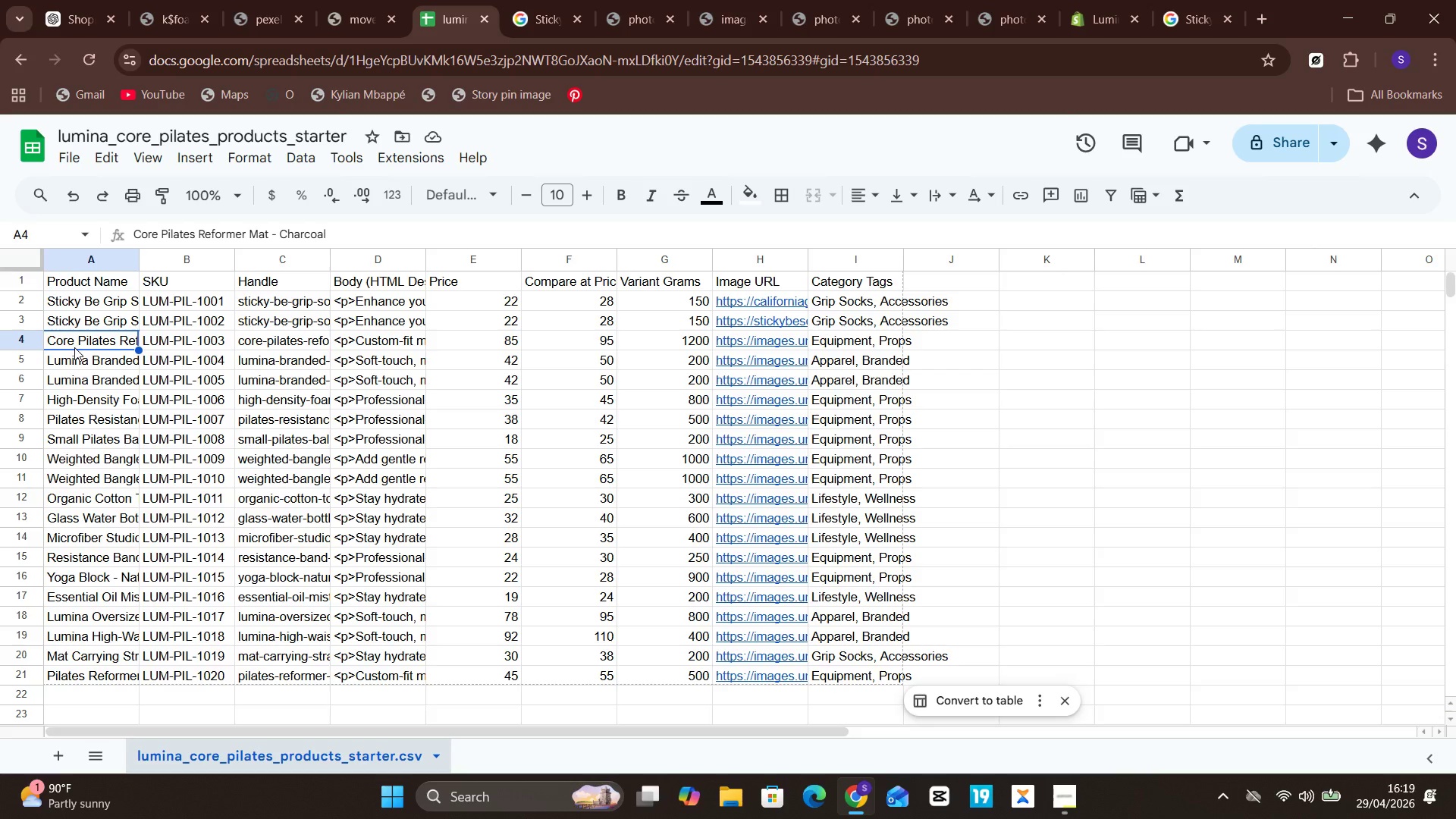 
wait(30.05)
 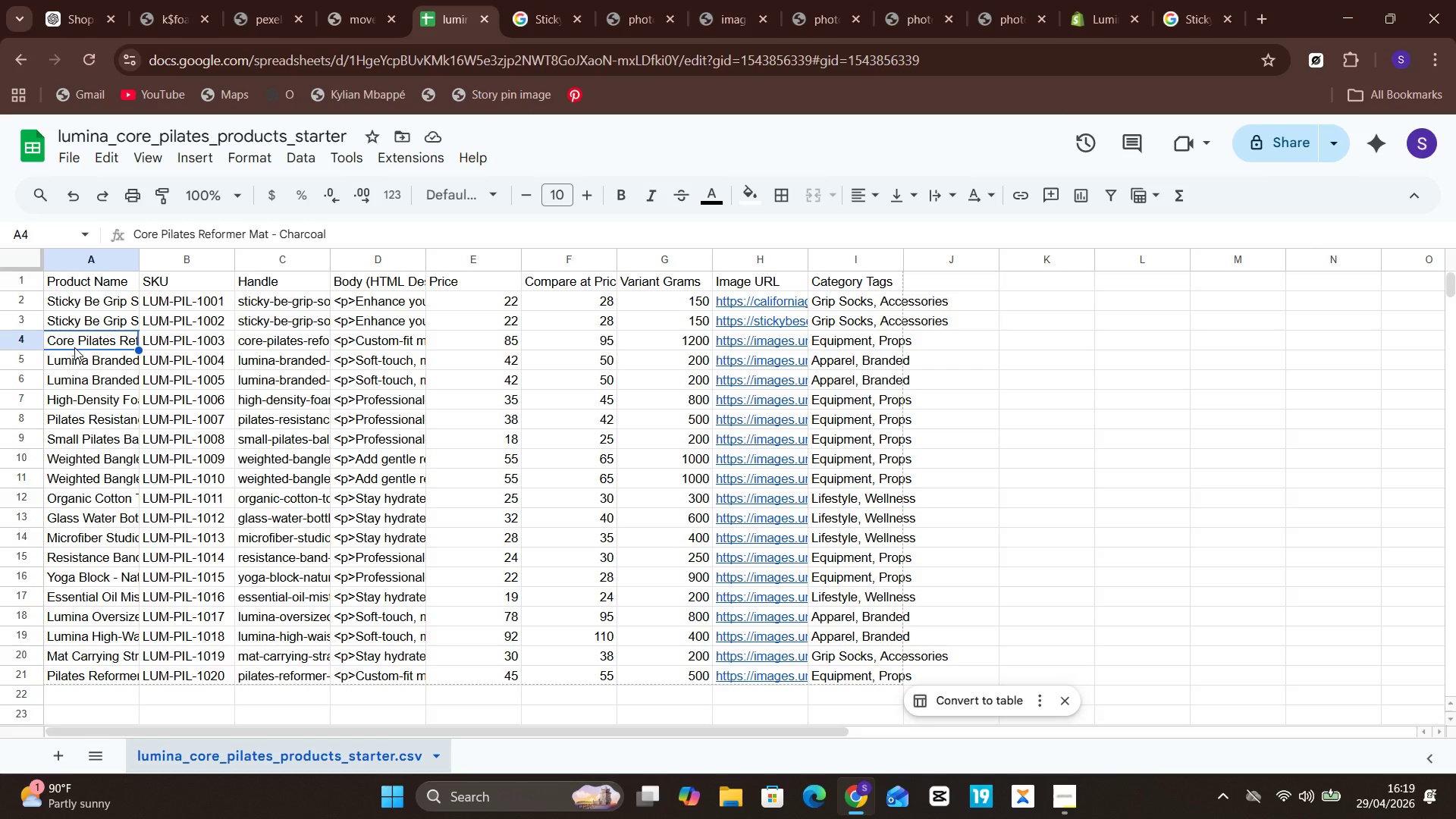 
double_click([115, 331])
 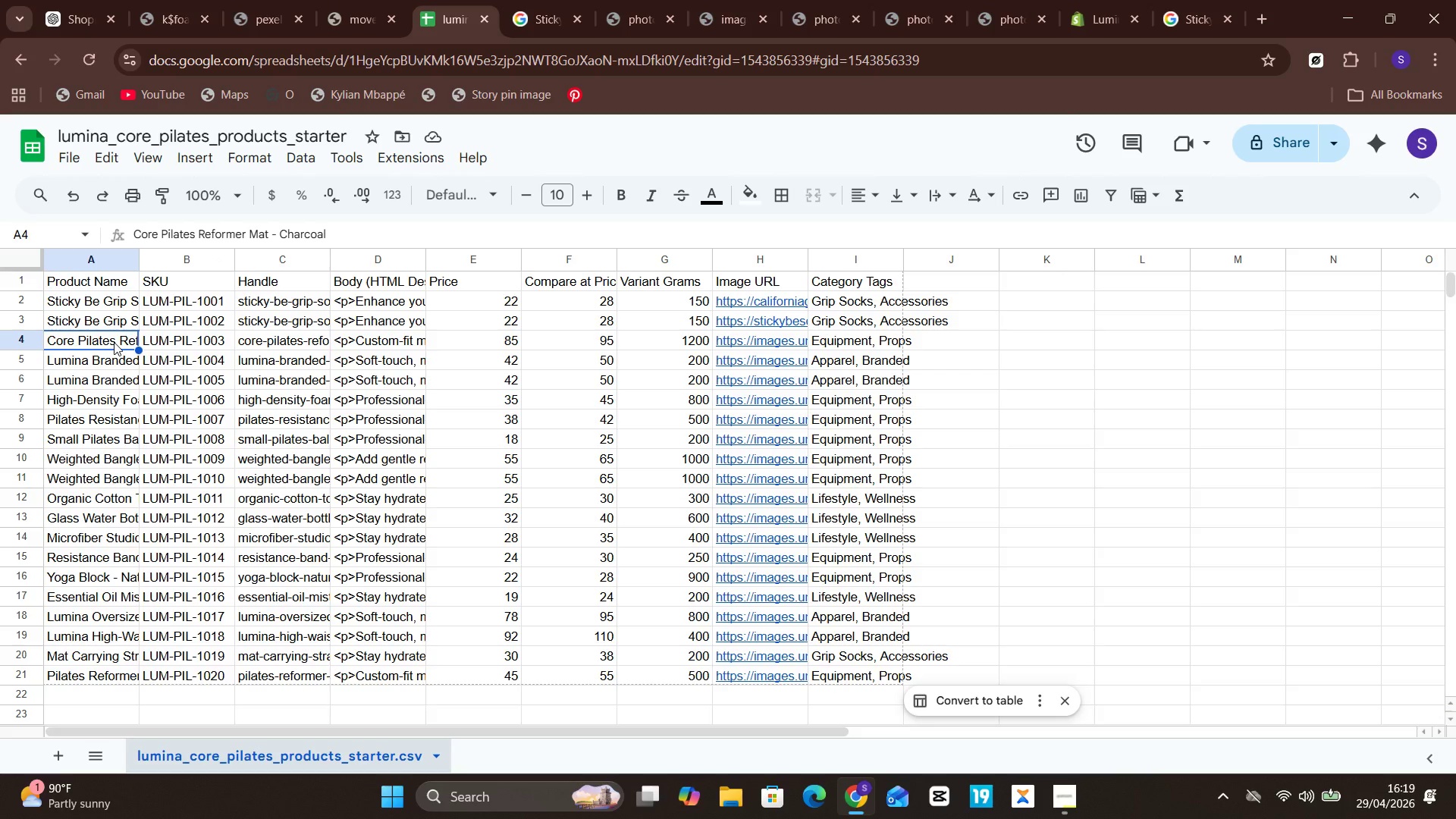 
double_click([114, 342])
 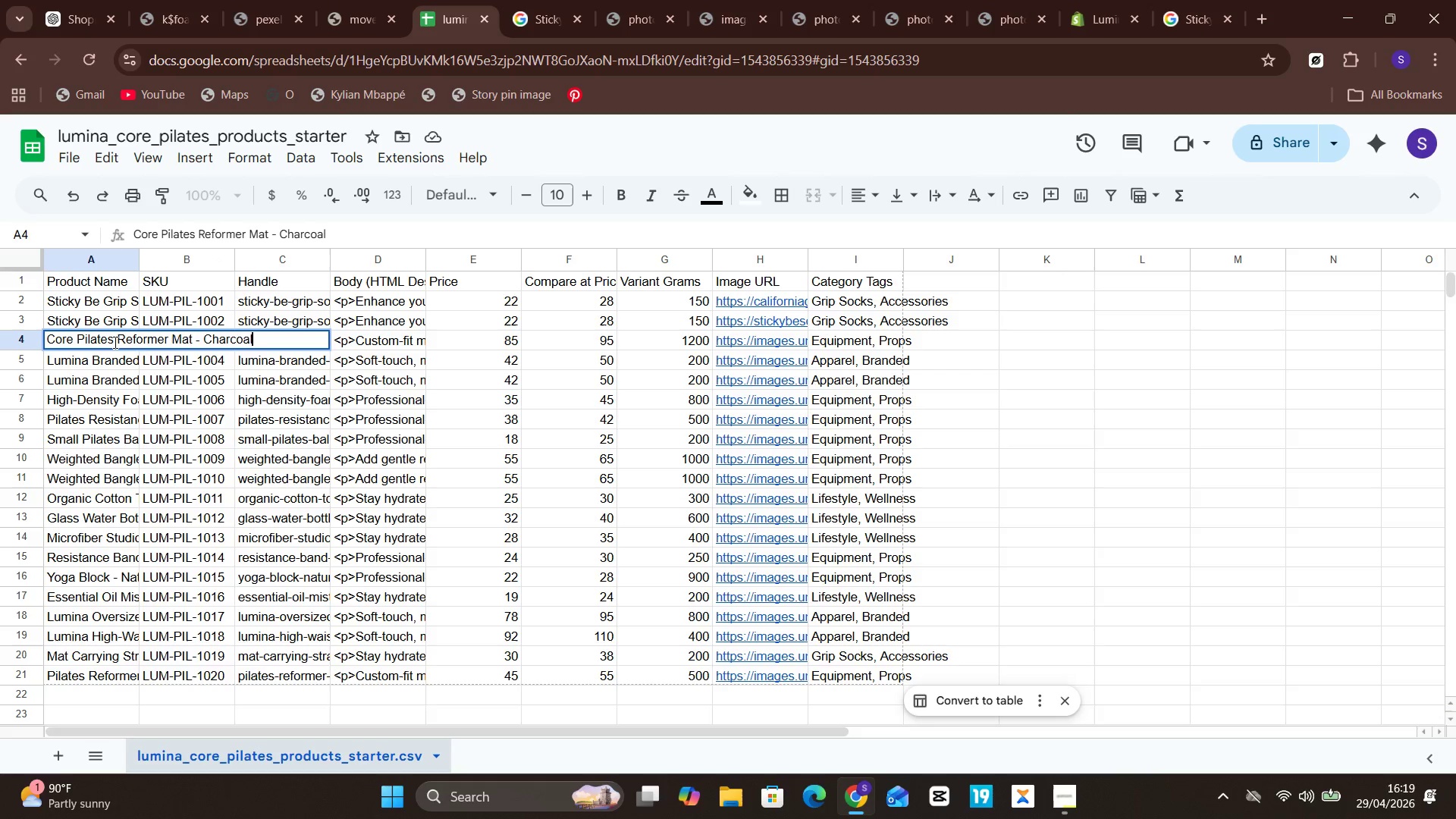 
key(Control+A)
 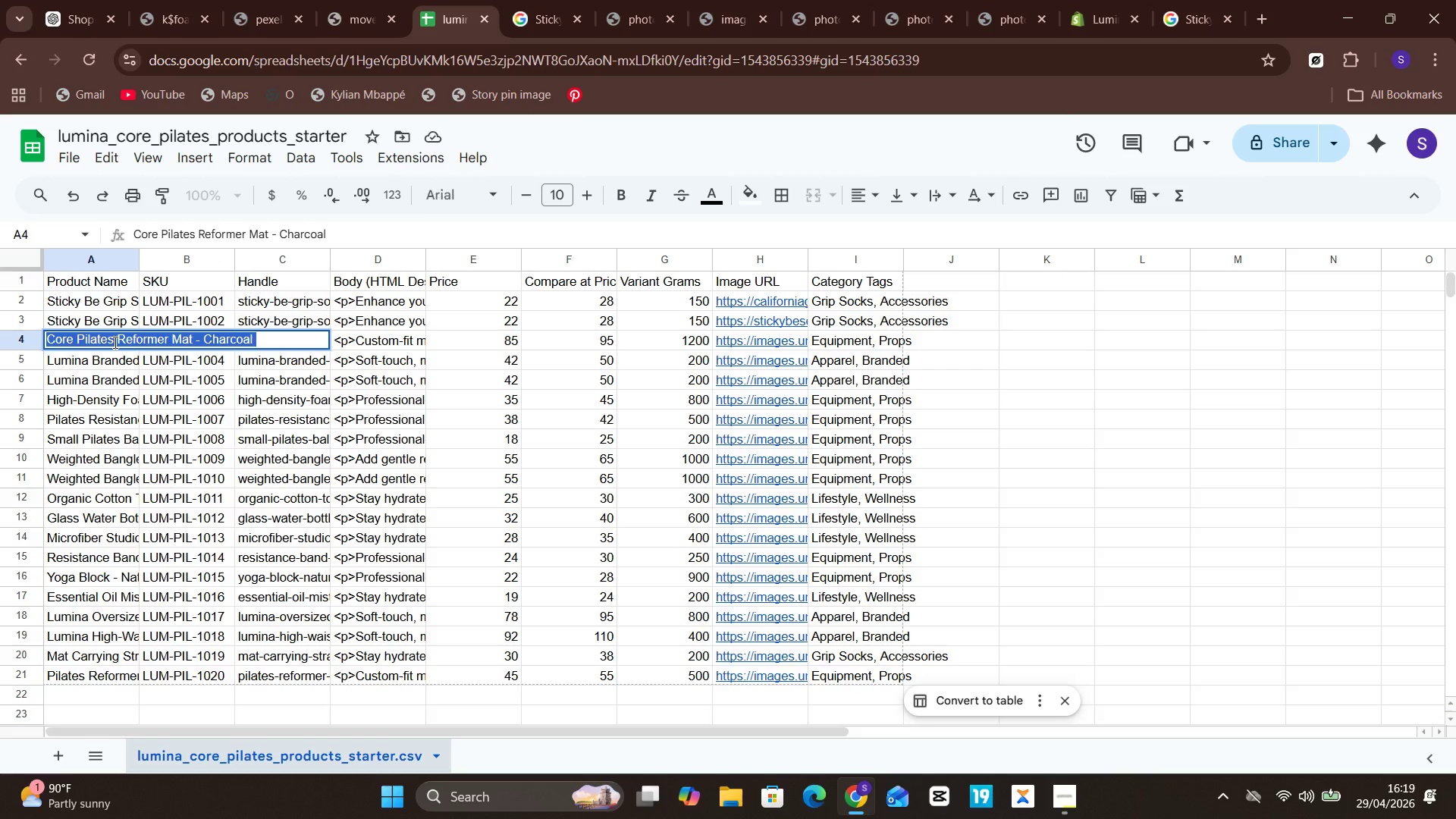 
hold_key(key=ControlLeft, duration=0.8)
 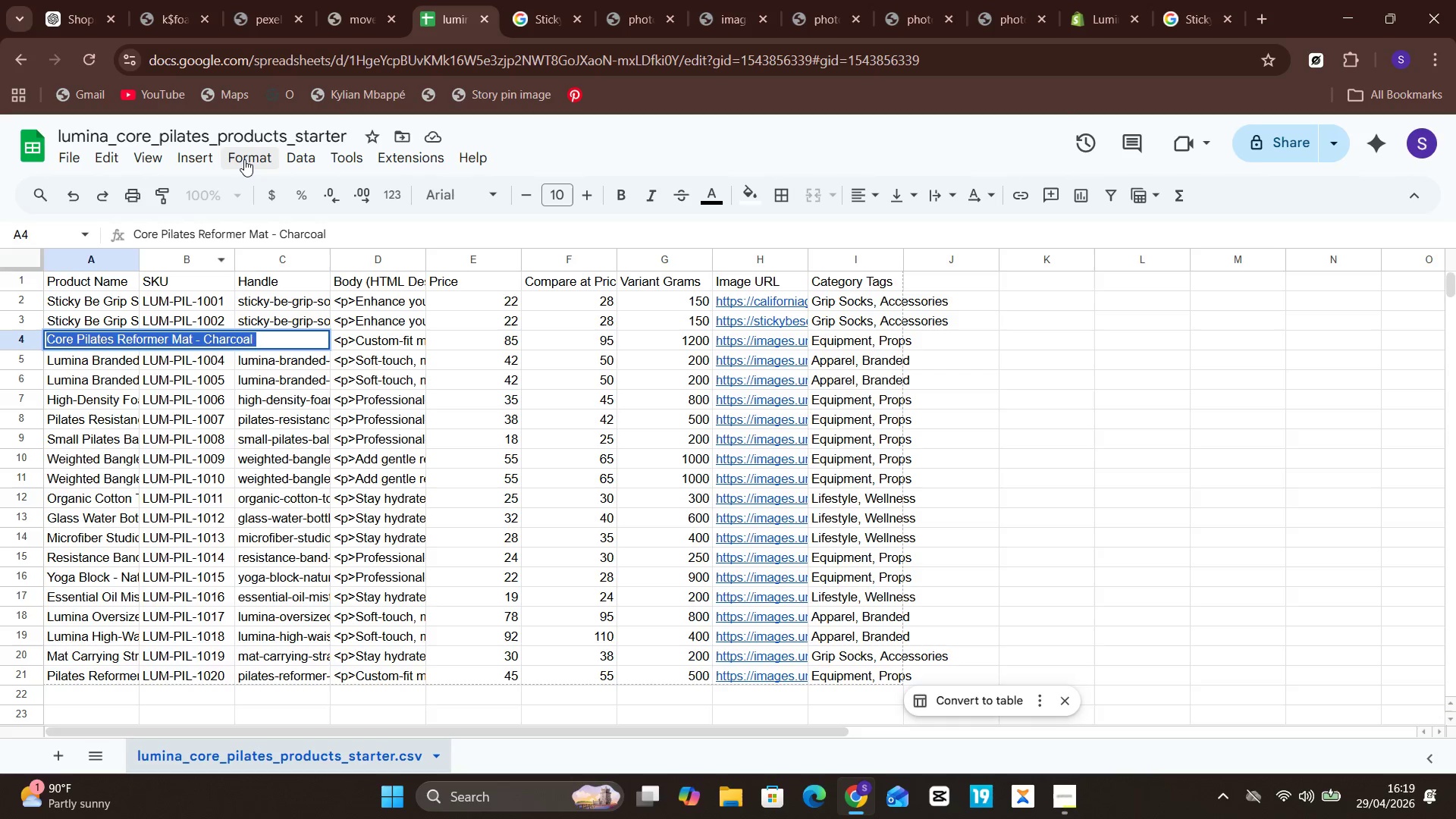 
hold_key(key=C, duration=0.36)
 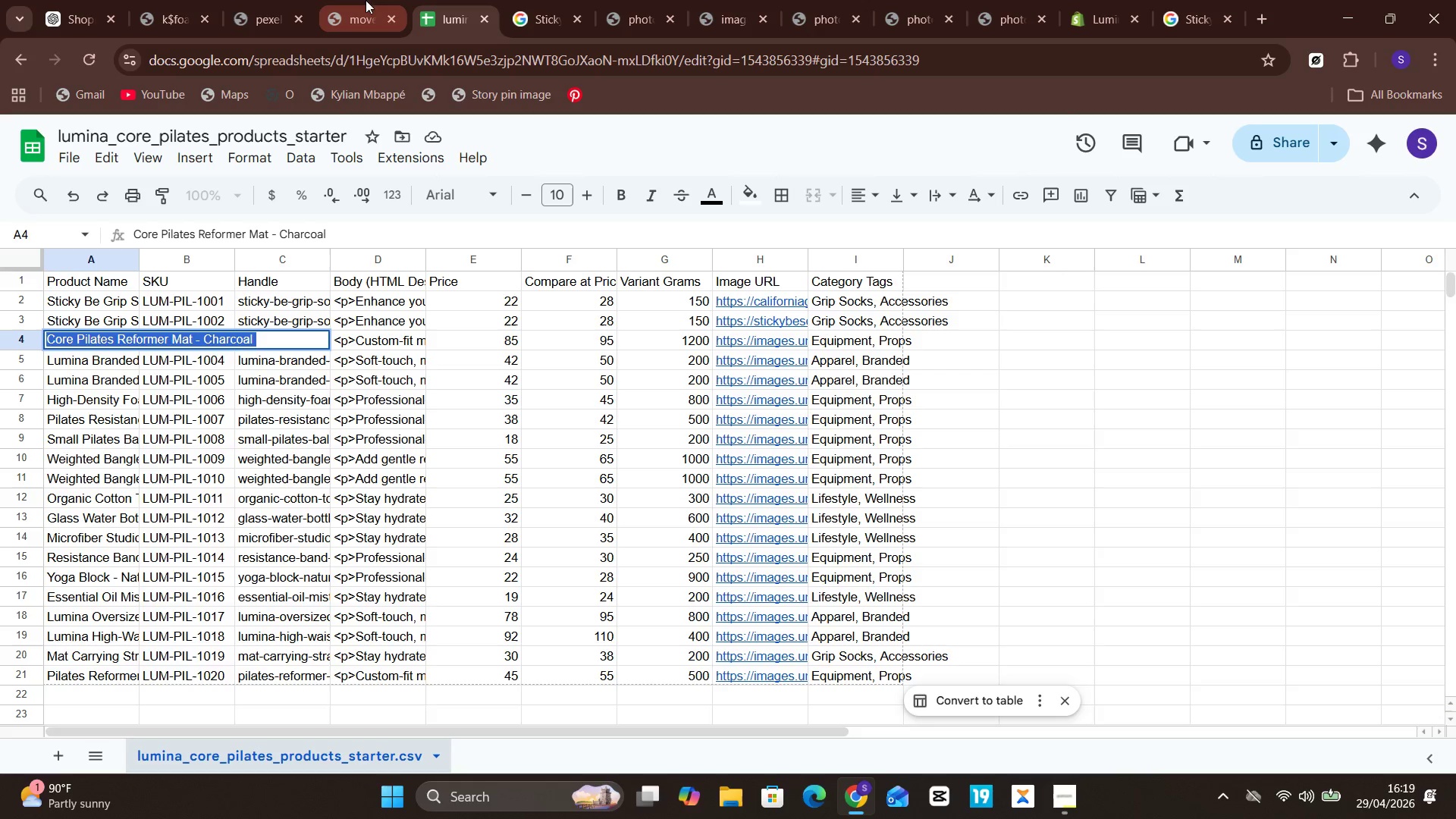 
wait(5.26)
 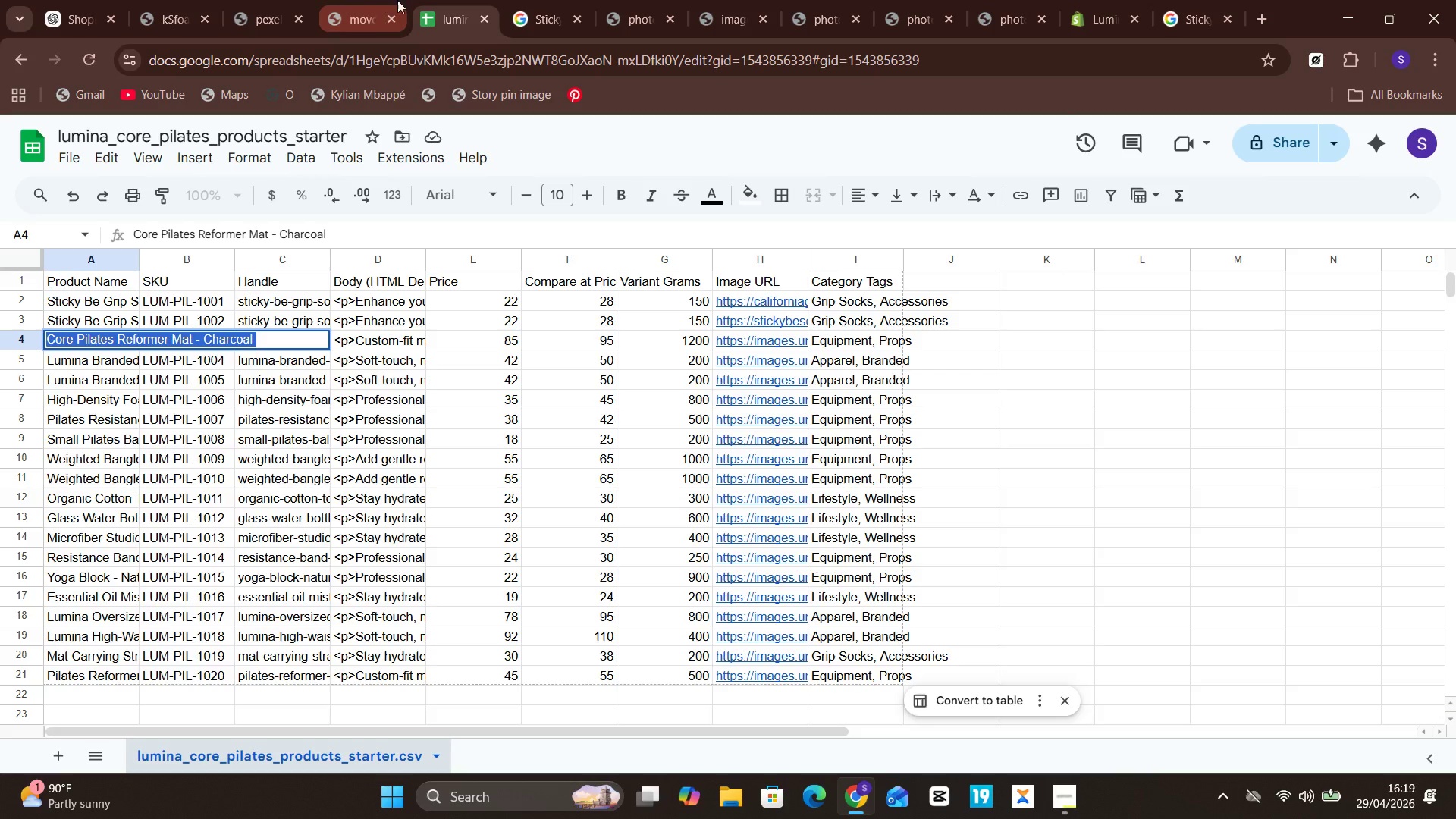 
left_click([208, 13])
 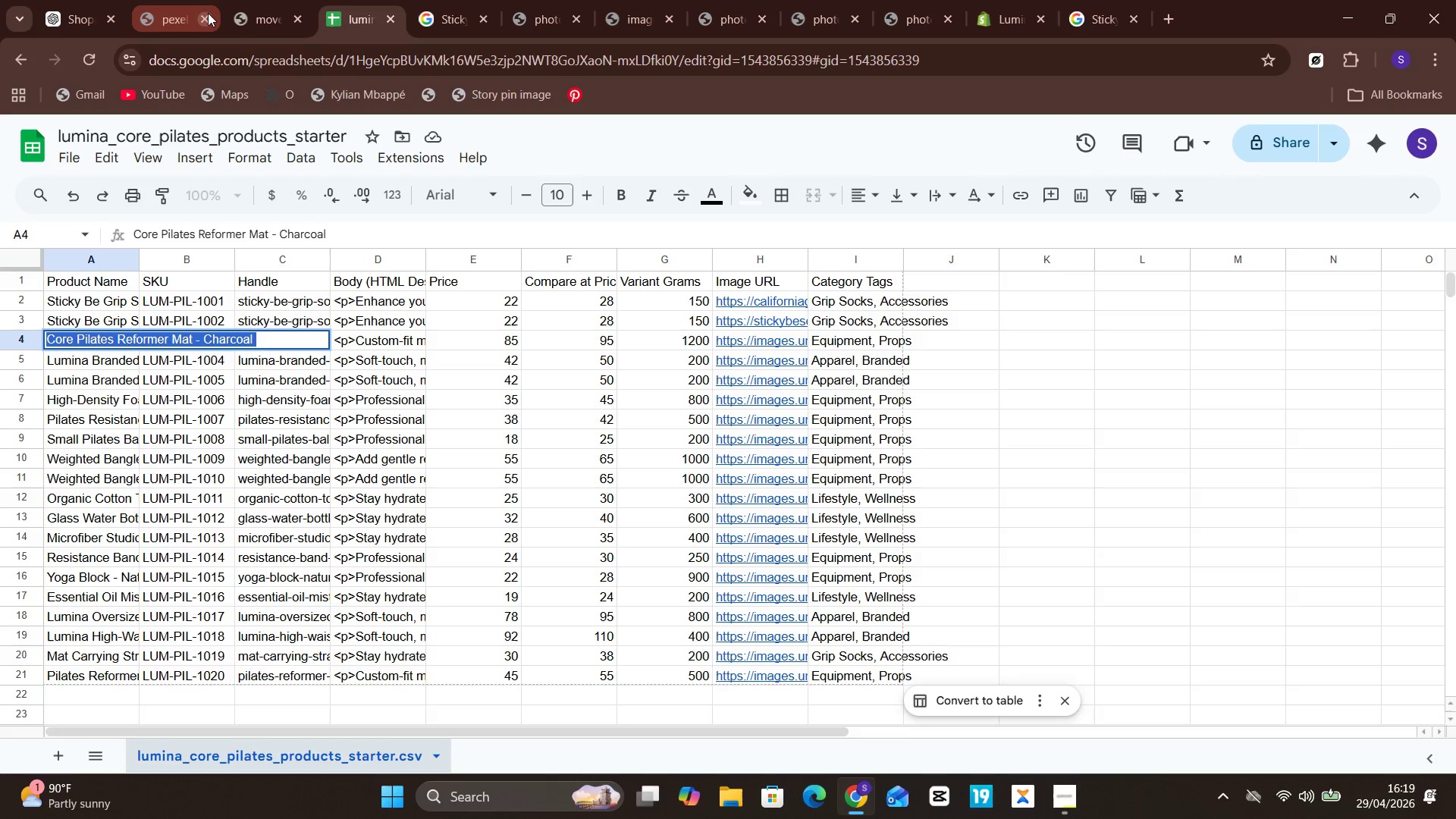 
left_click([208, 13])
 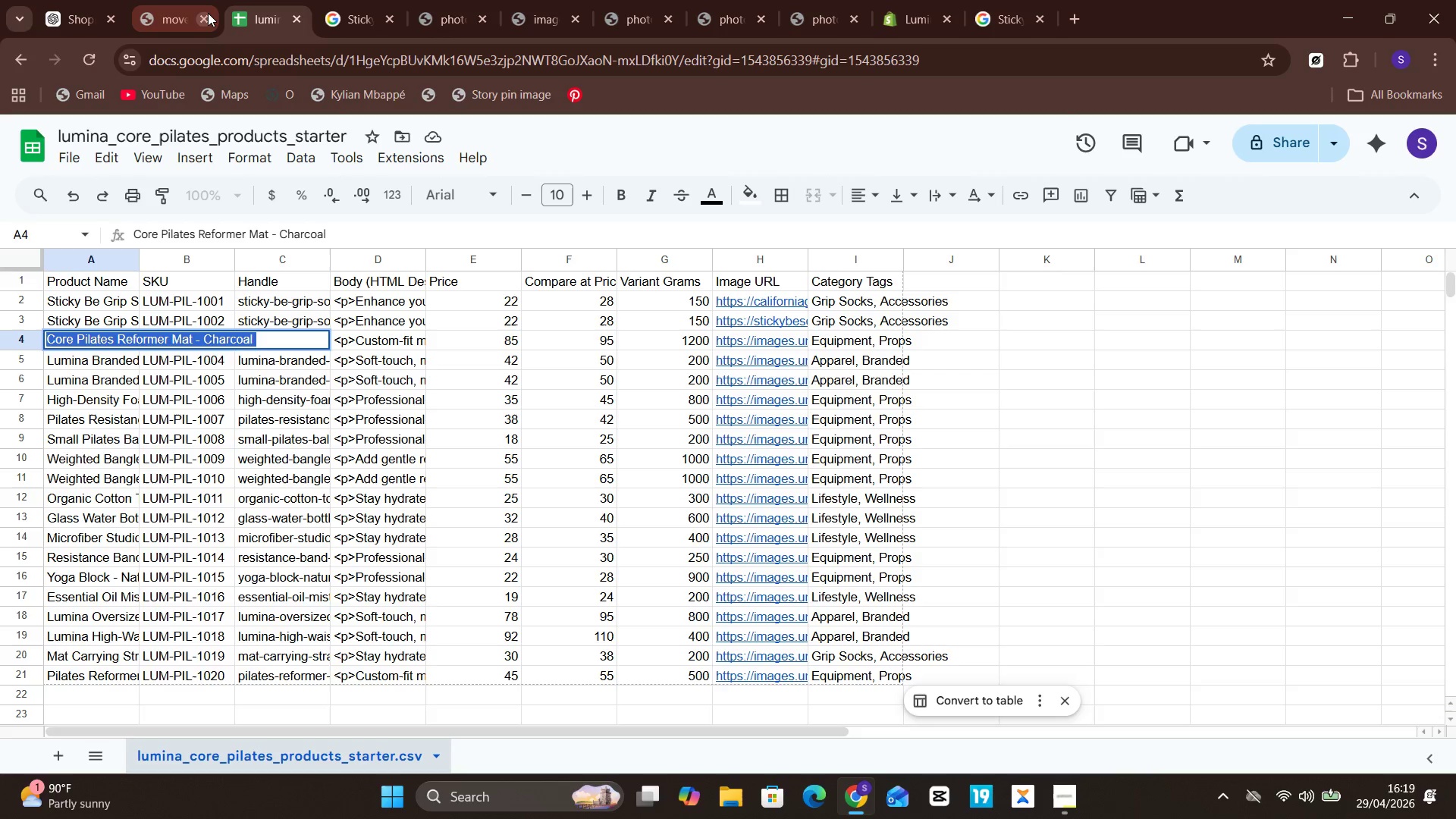 
left_click([208, 13])
 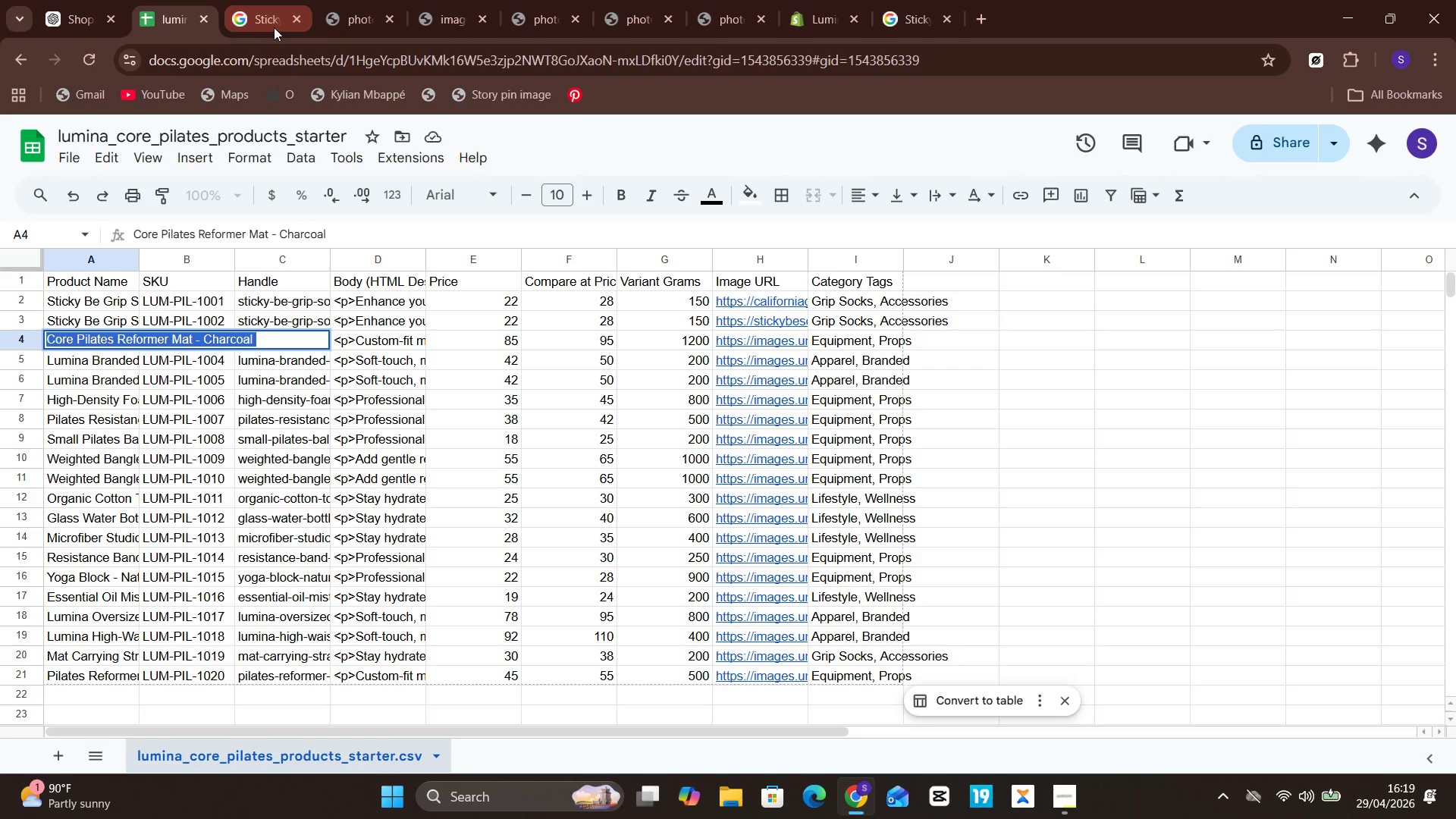 
left_click([272, 24])
 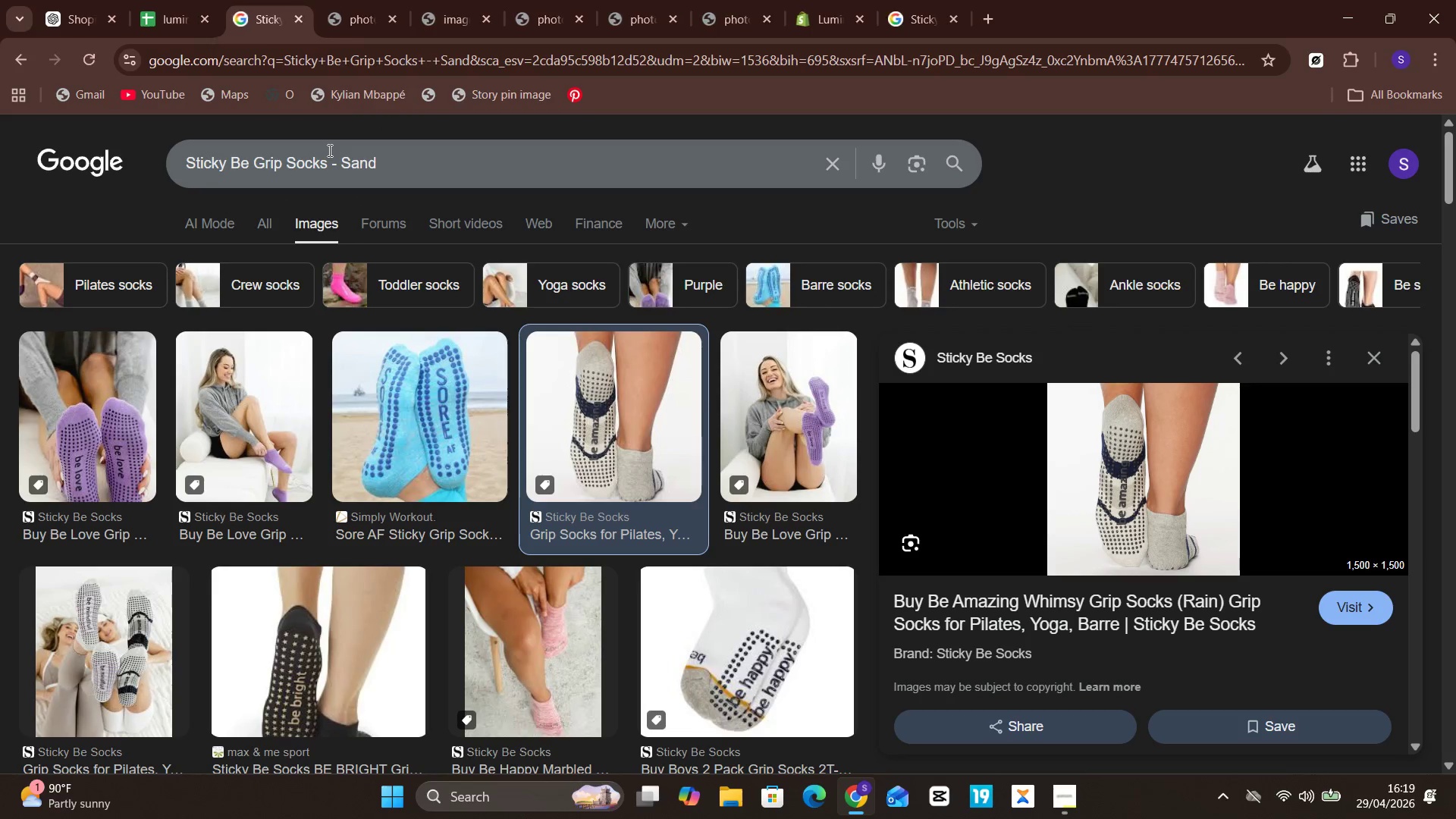 
left_click([328, 150])
 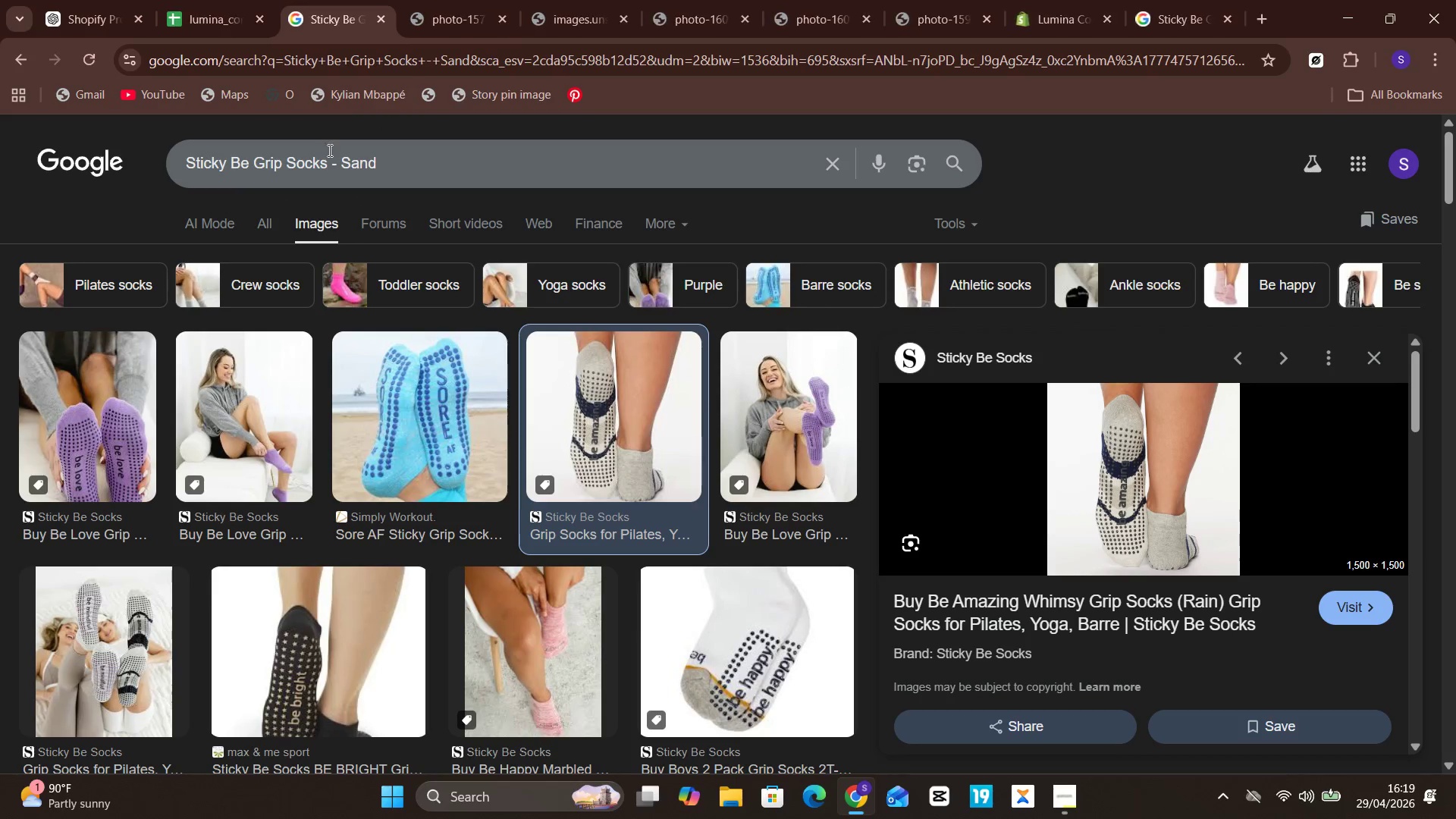 
key(Control+A)
 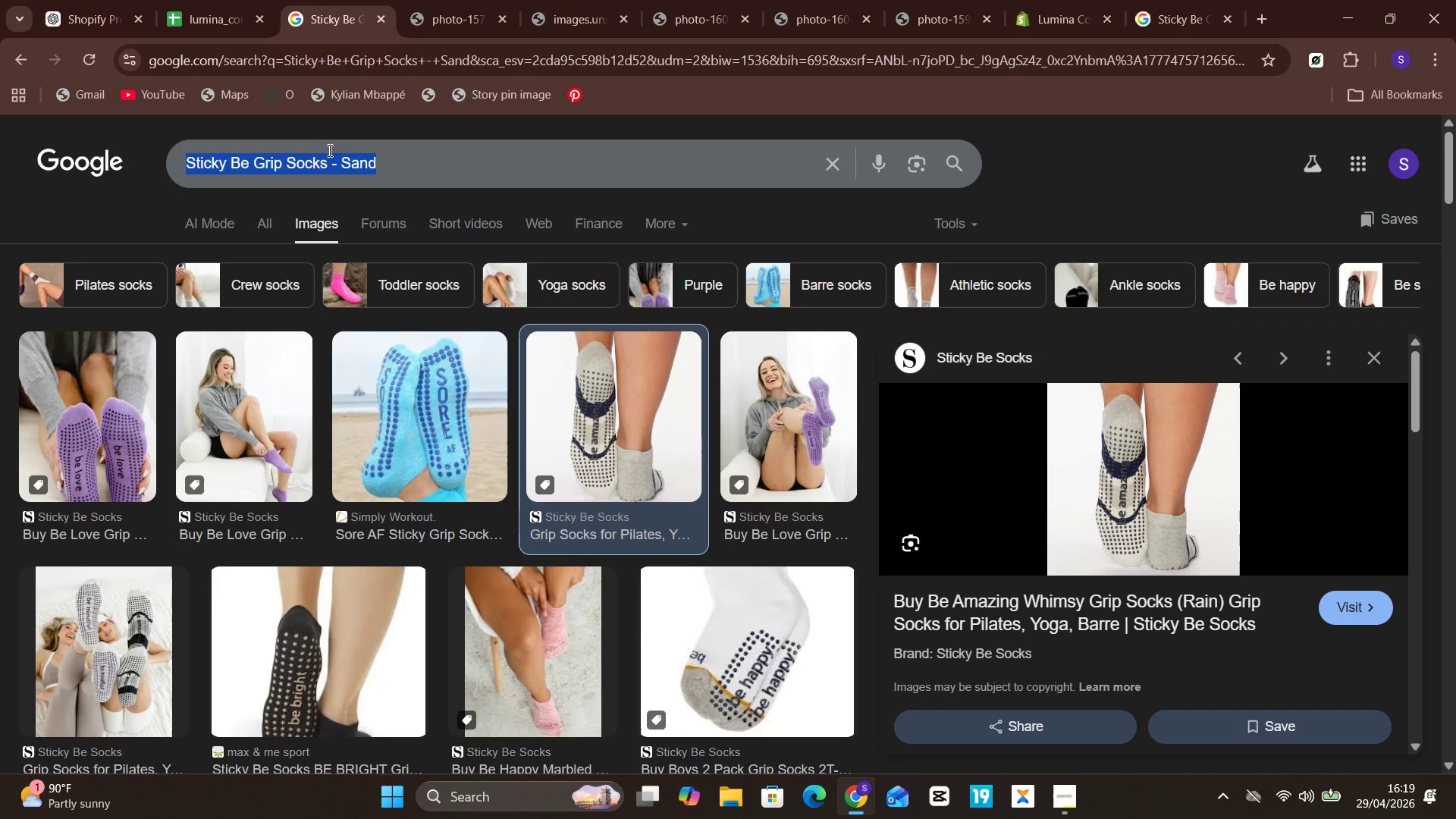 
key(Control+V)
 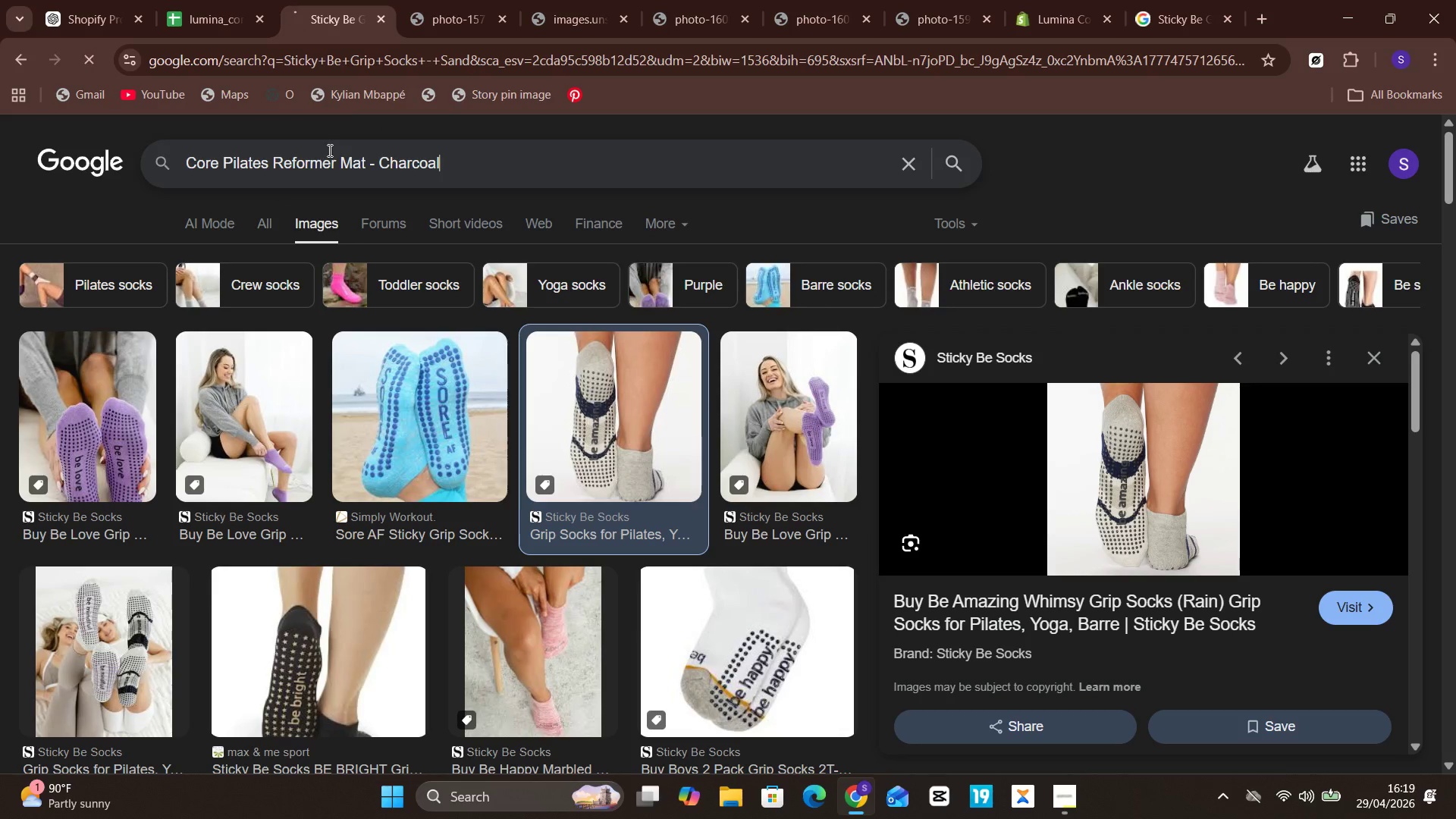 
key(Enter)
 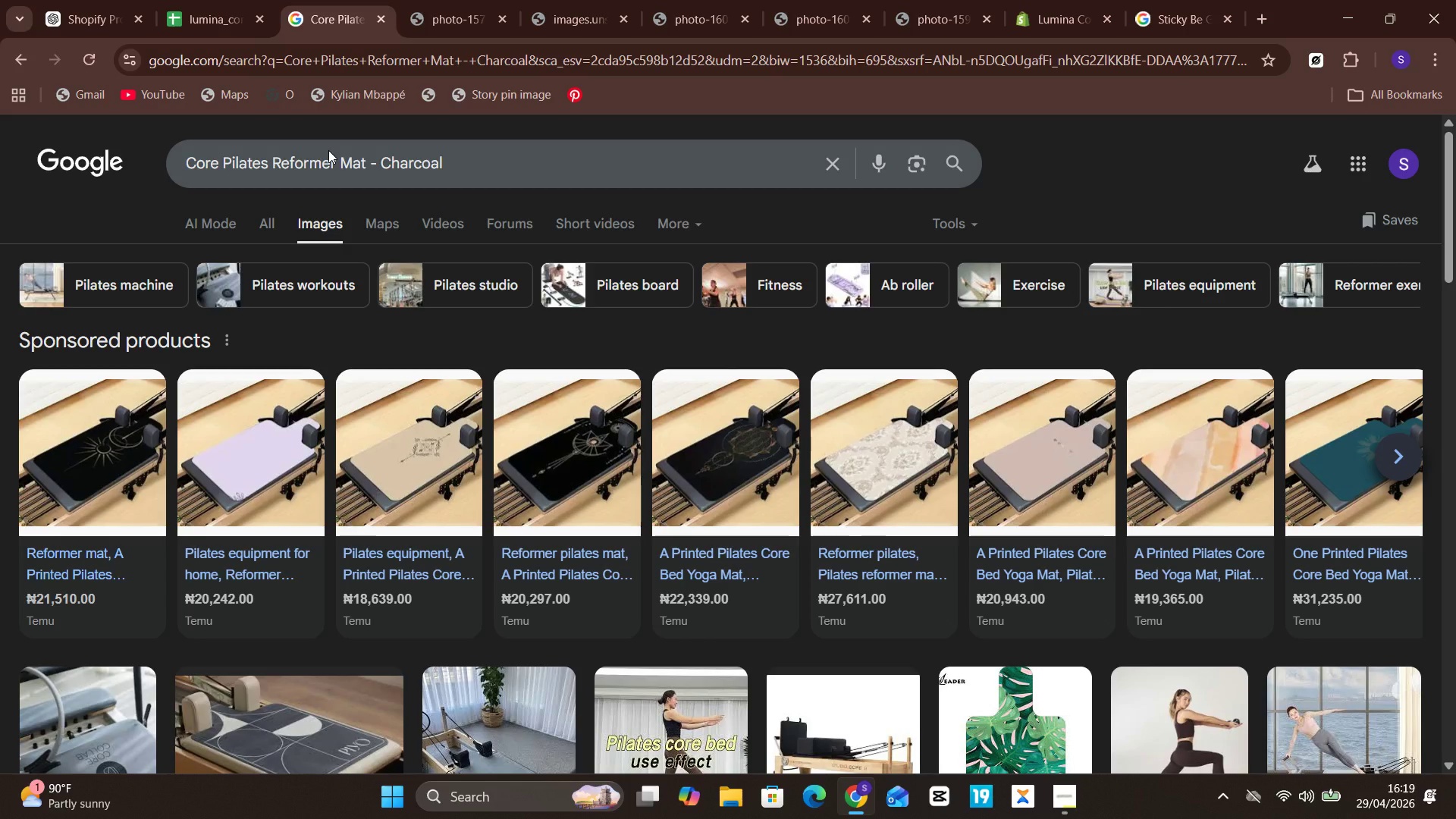 
wait(10.65)
 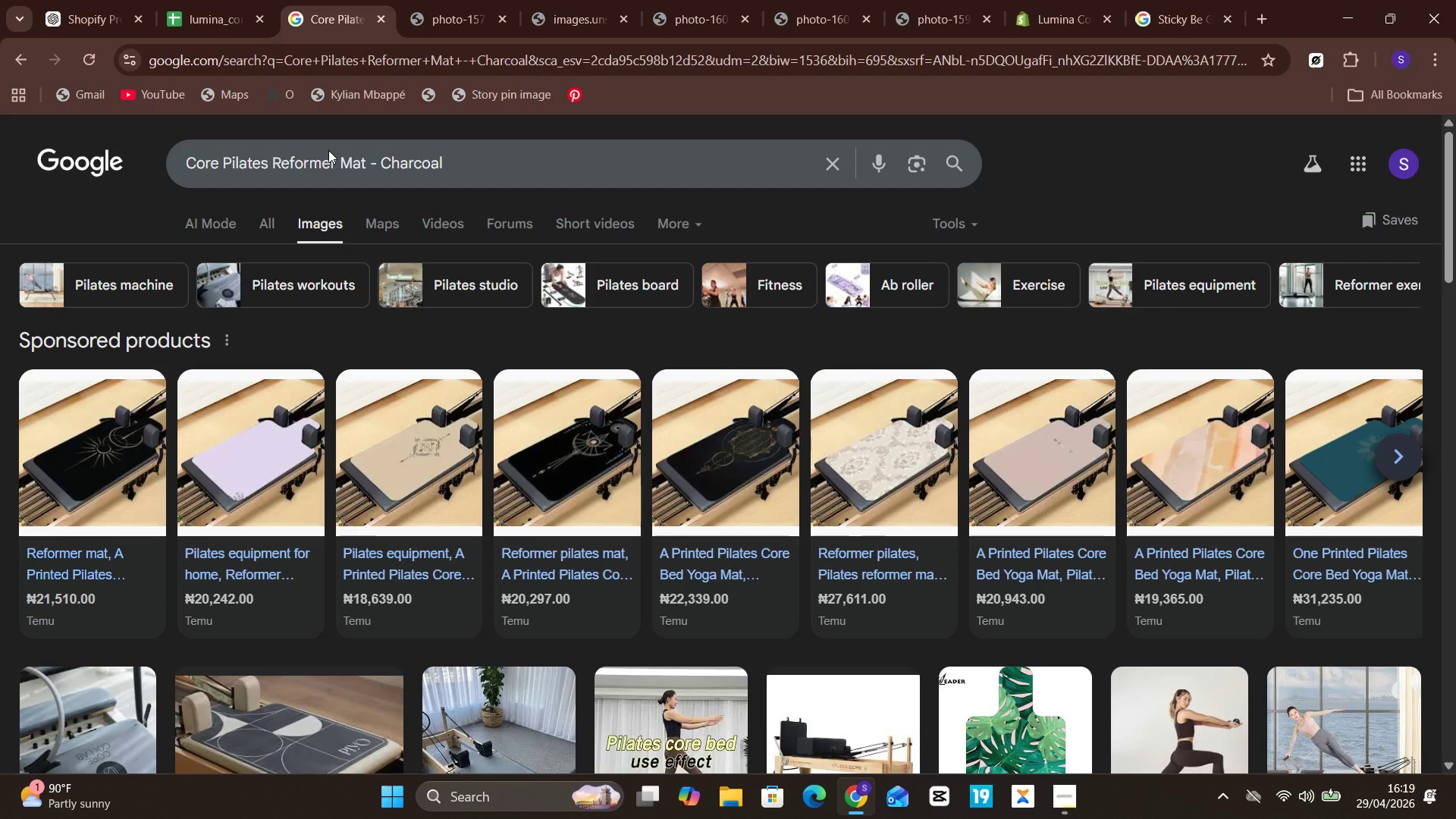 
mouse_move([477, 590])
 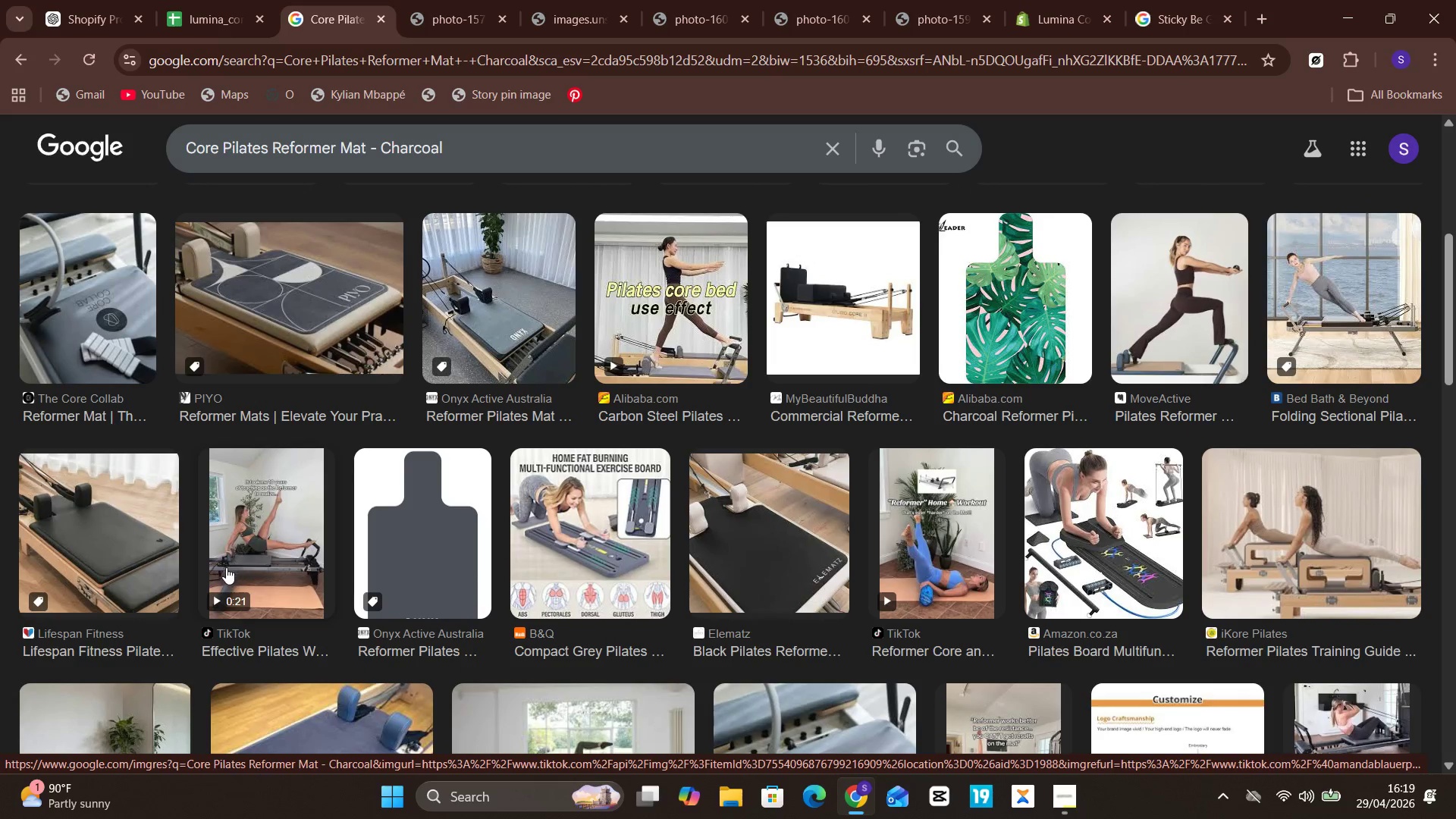 
left_click([251, 557])
 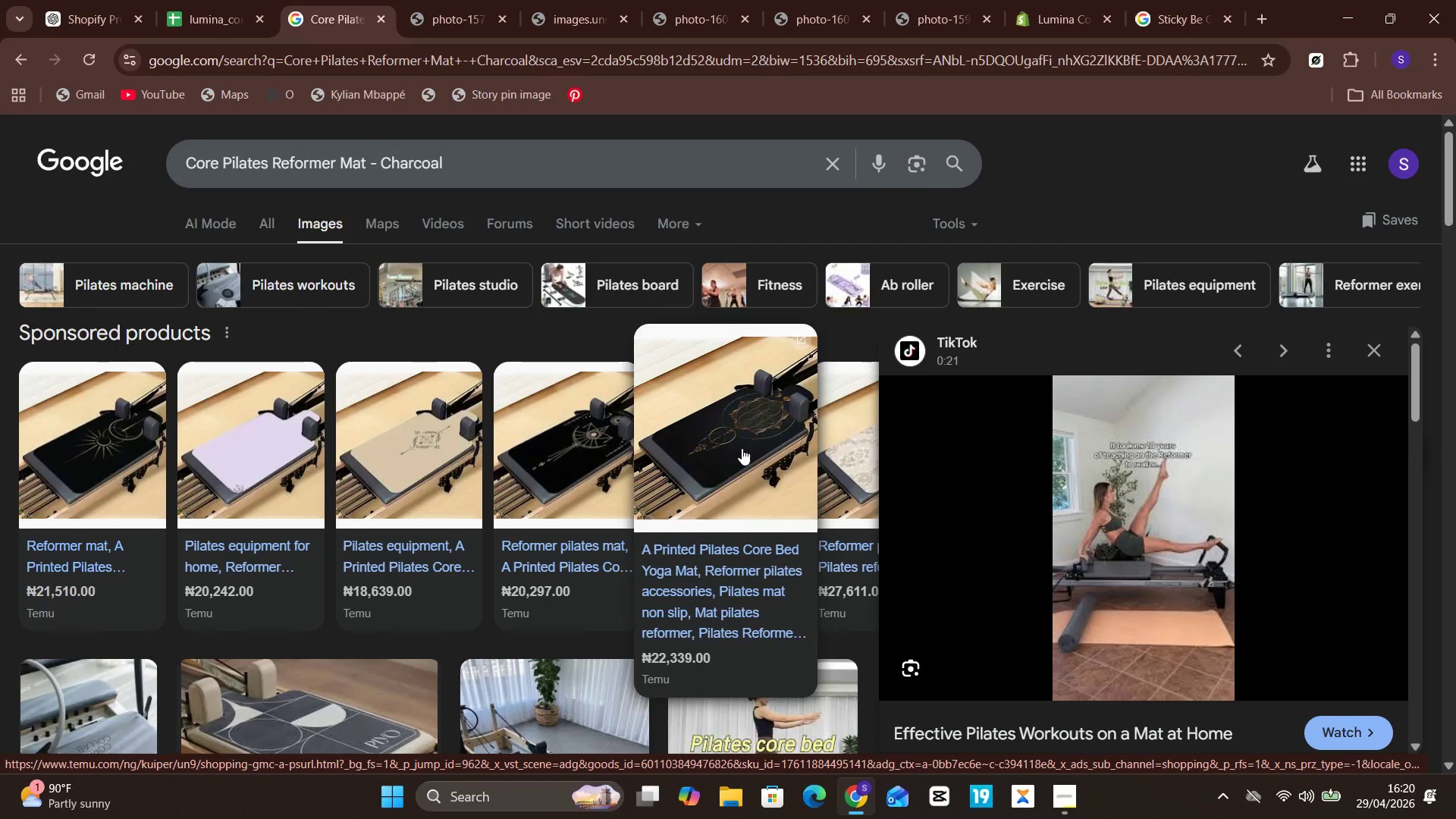 
wait(13.78)
 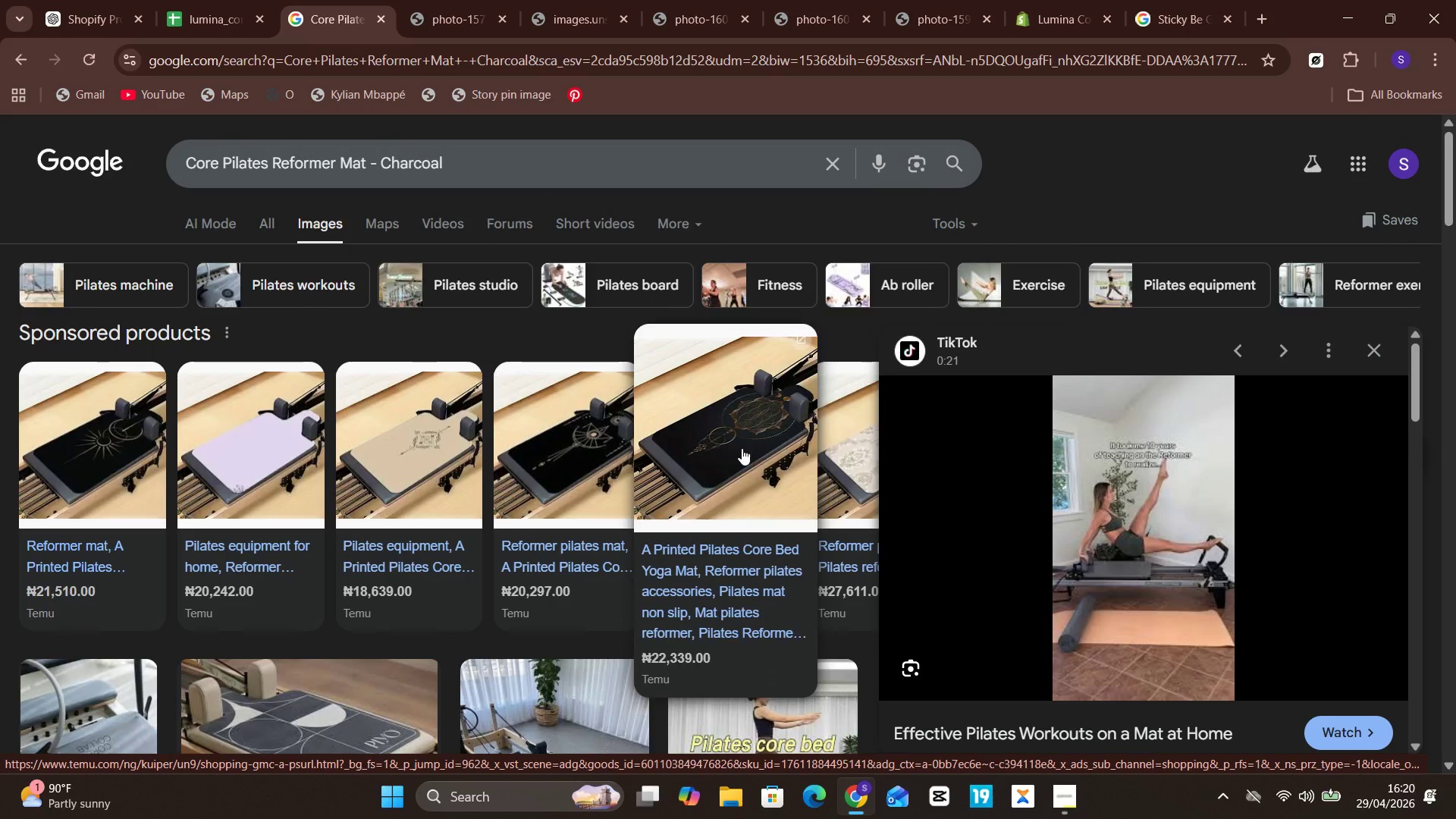 
left_click([305, 460])
 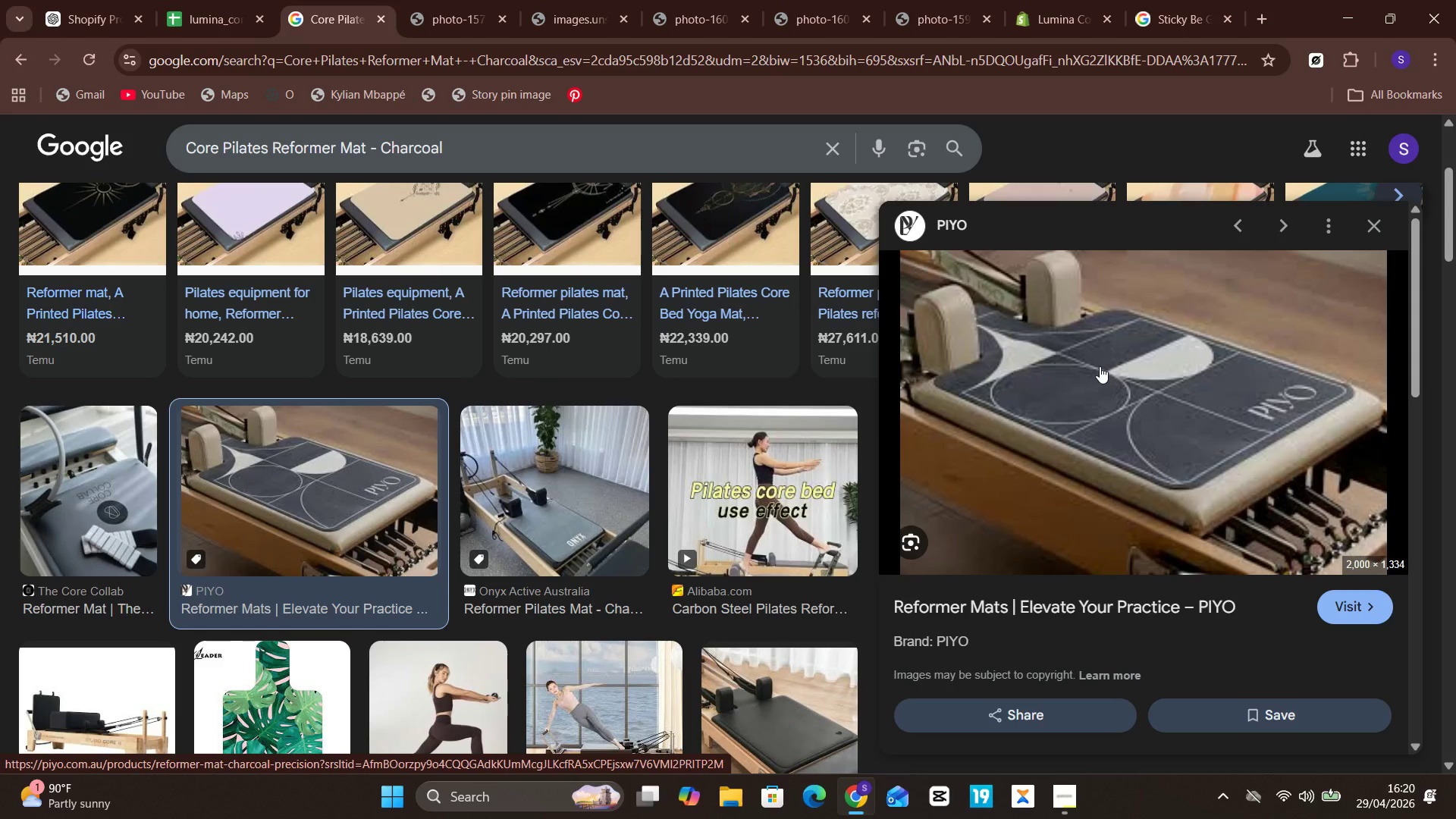 
wait(11.62)
 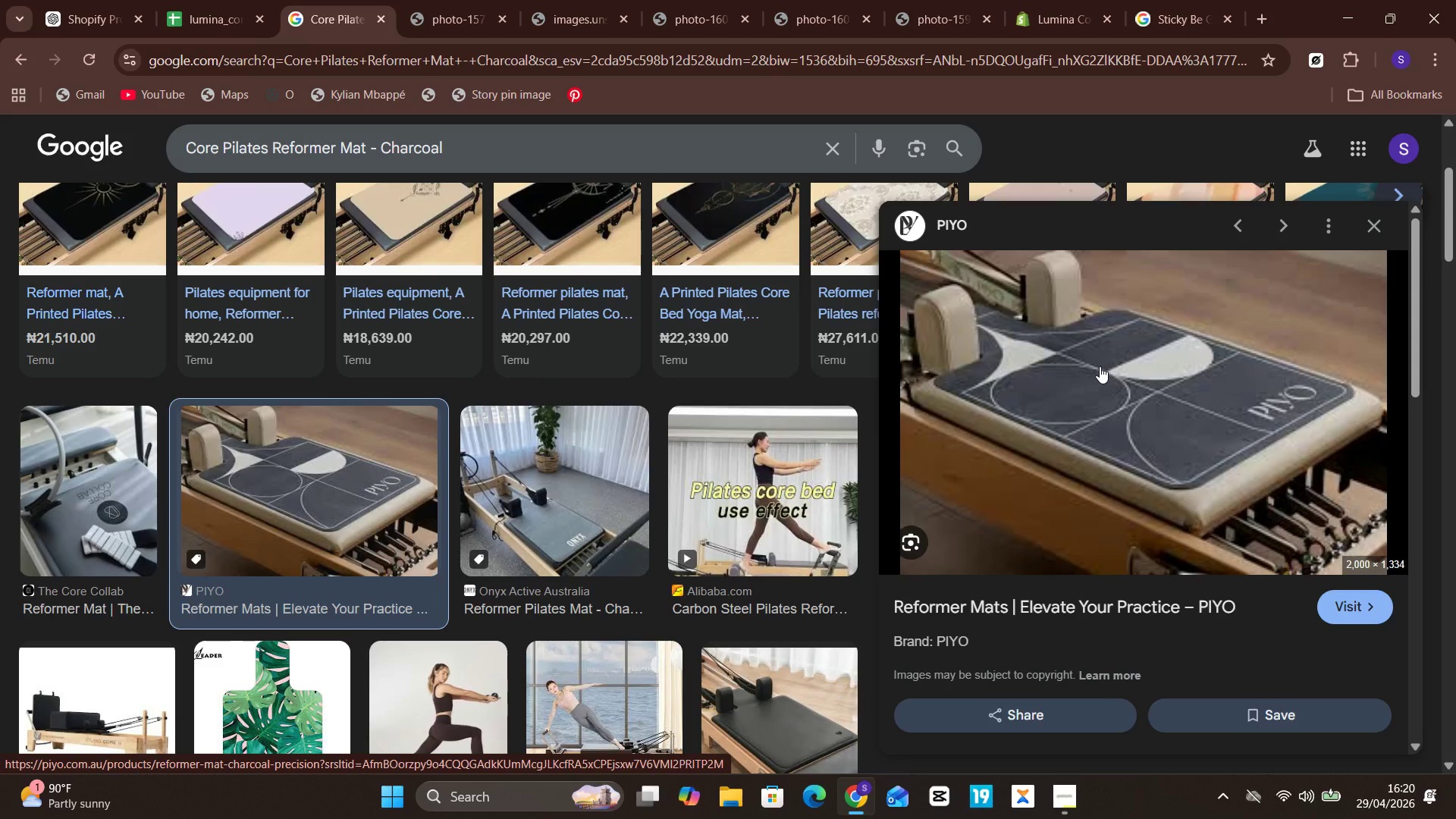 
left_click([769, 580])
 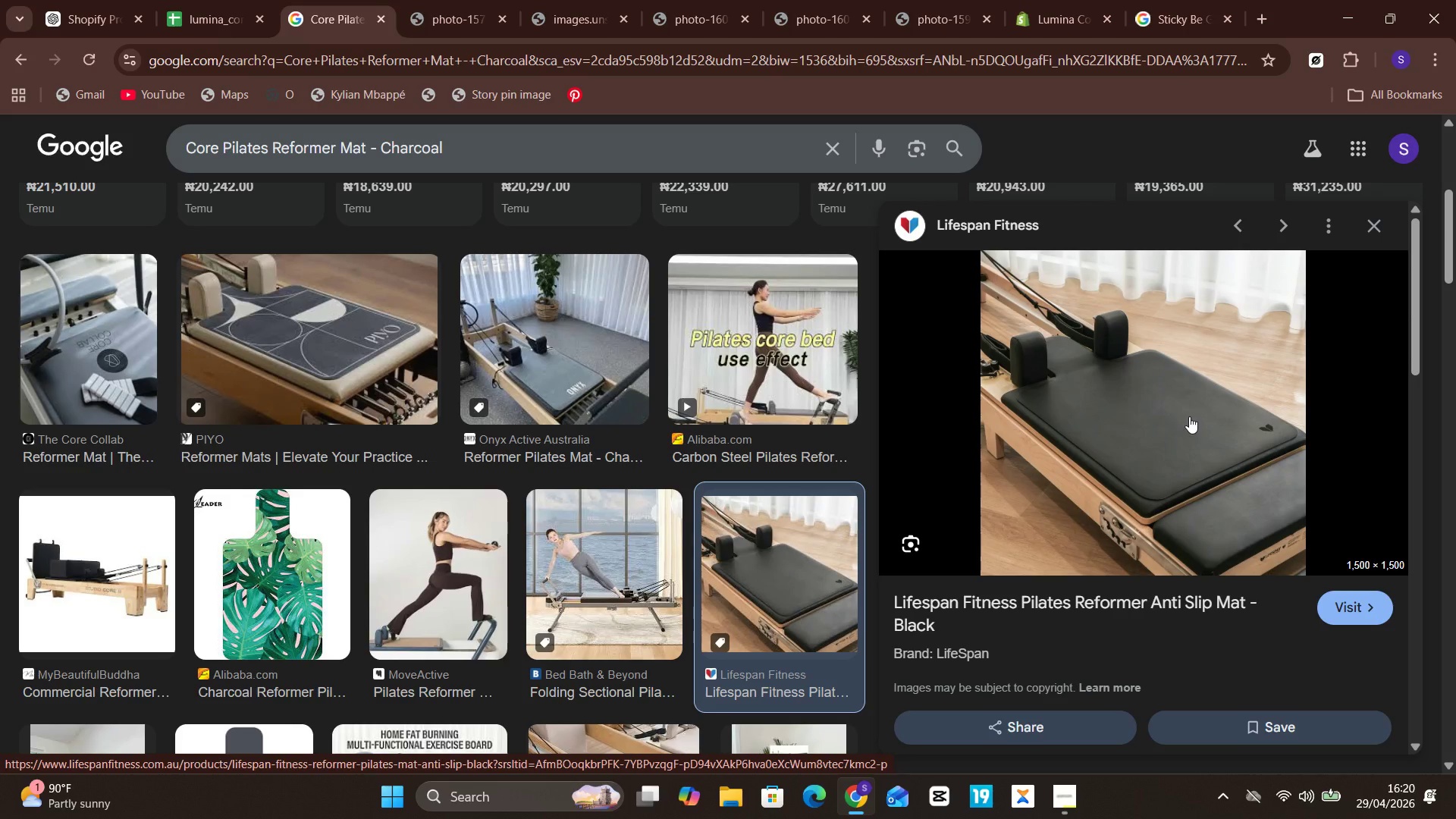 
wait(7.45)
 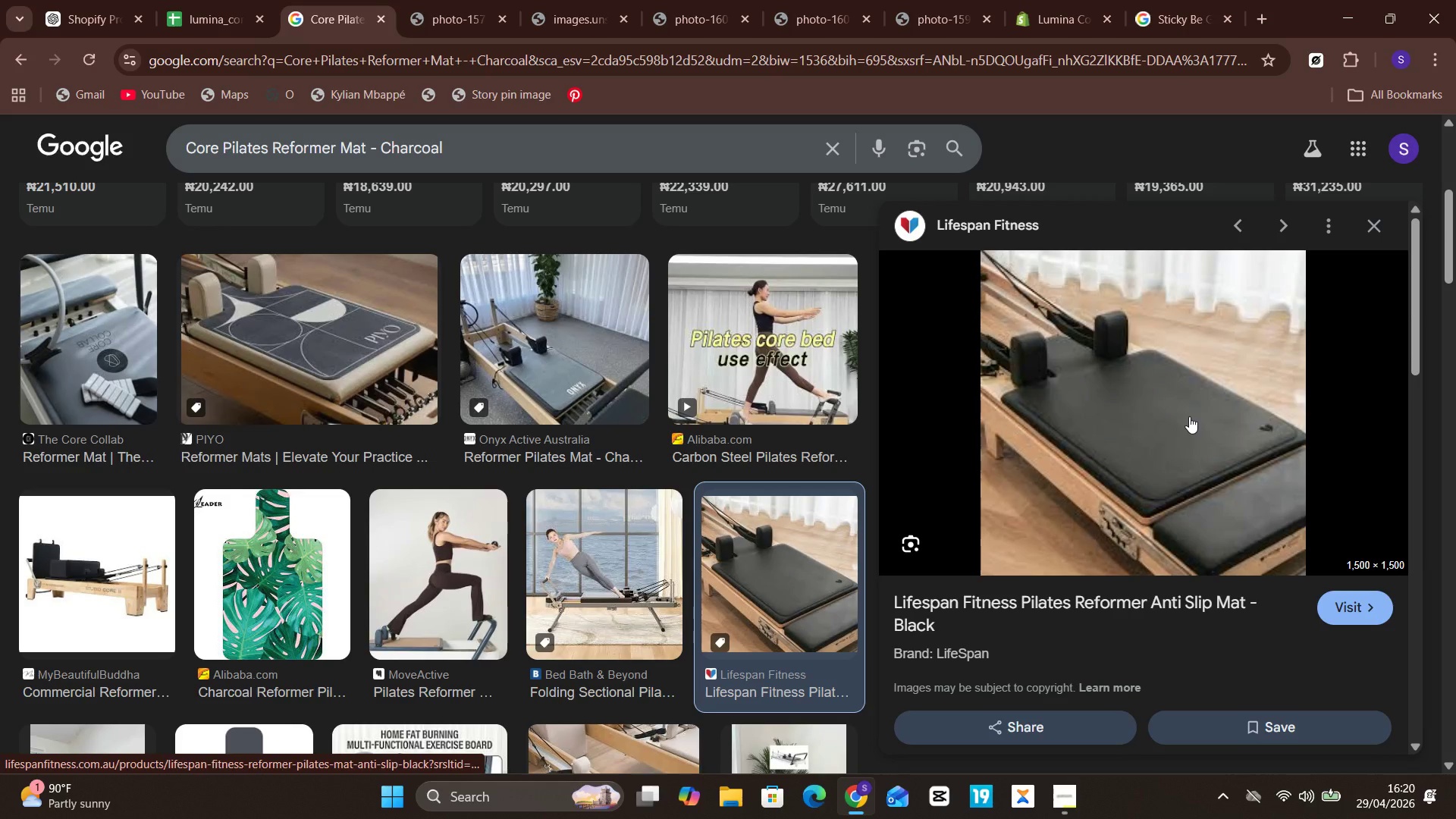 
right_click([1189, 416])
 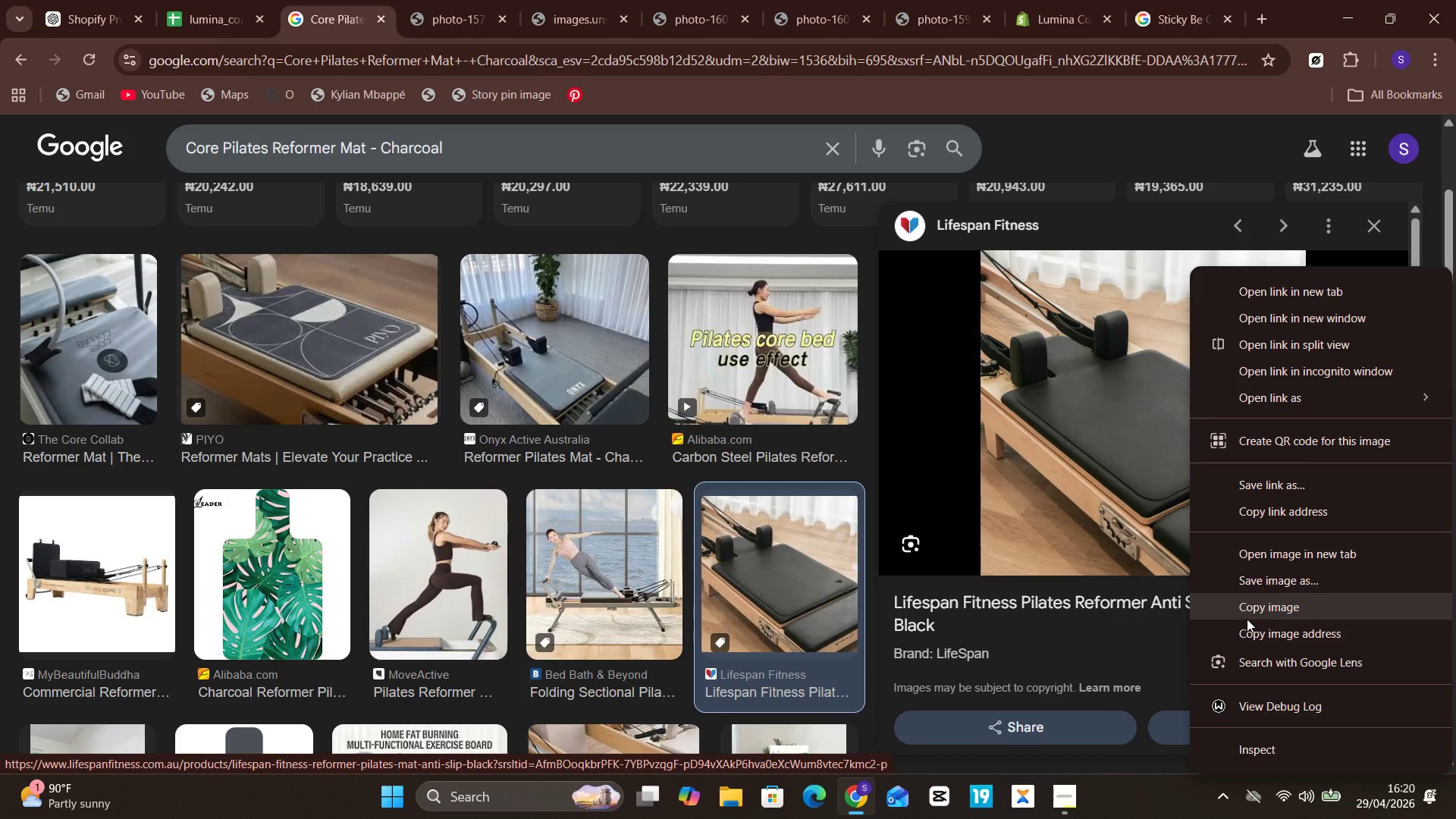 
left_click([1247, 623])
 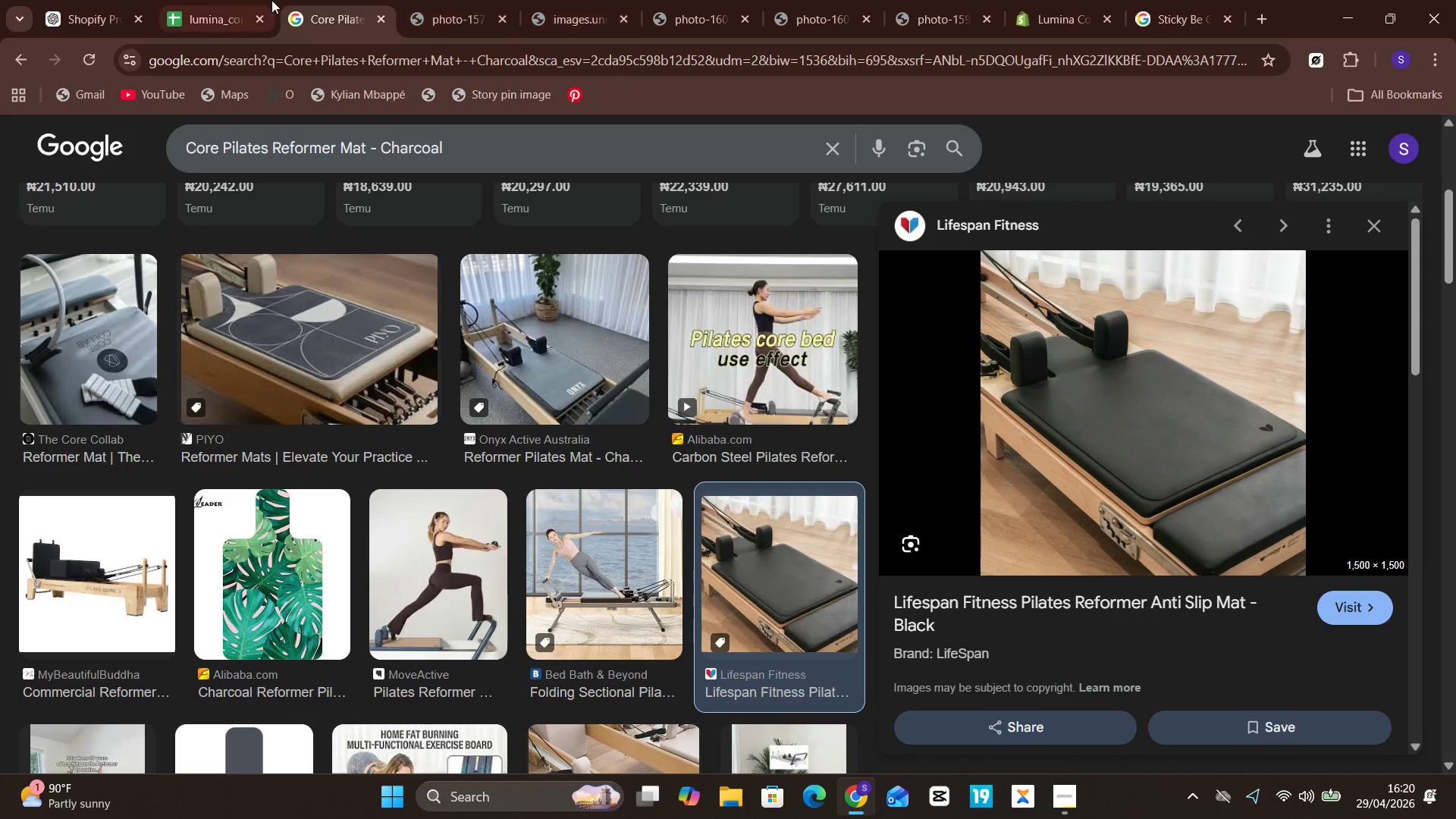 
left_click([223, 0])
 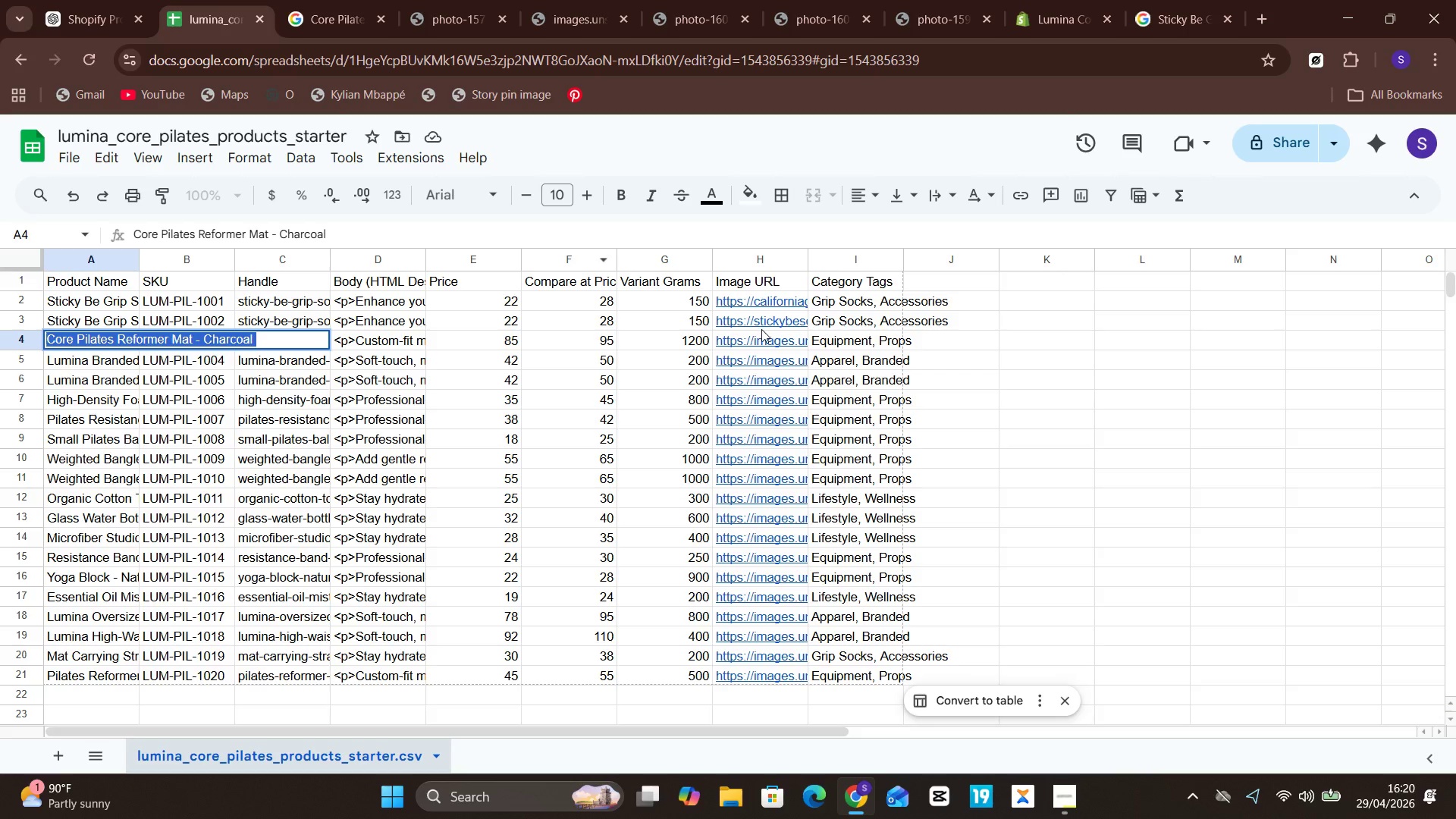 
double_click([761, 331])
 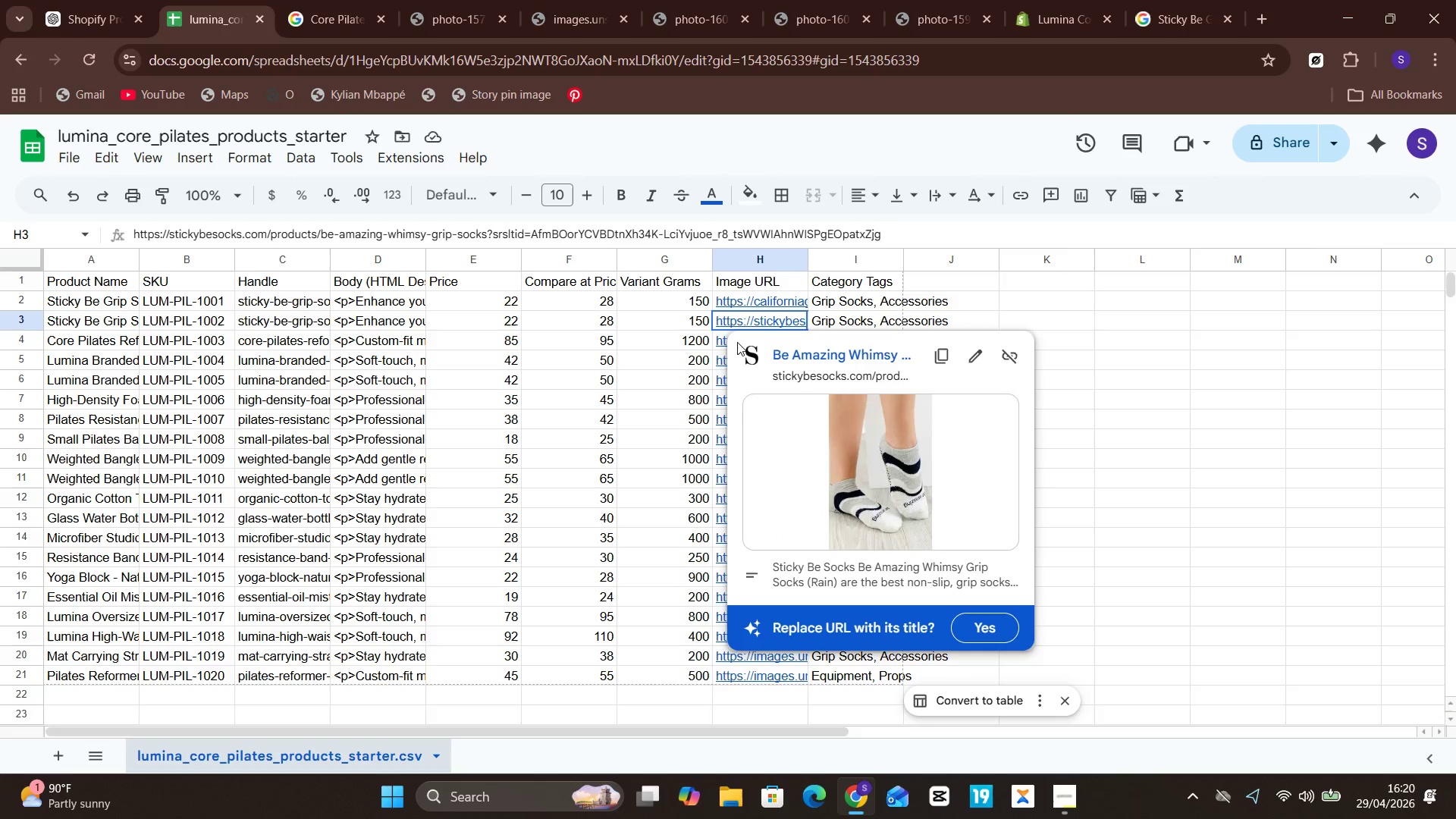 
left_click([708, 343])
 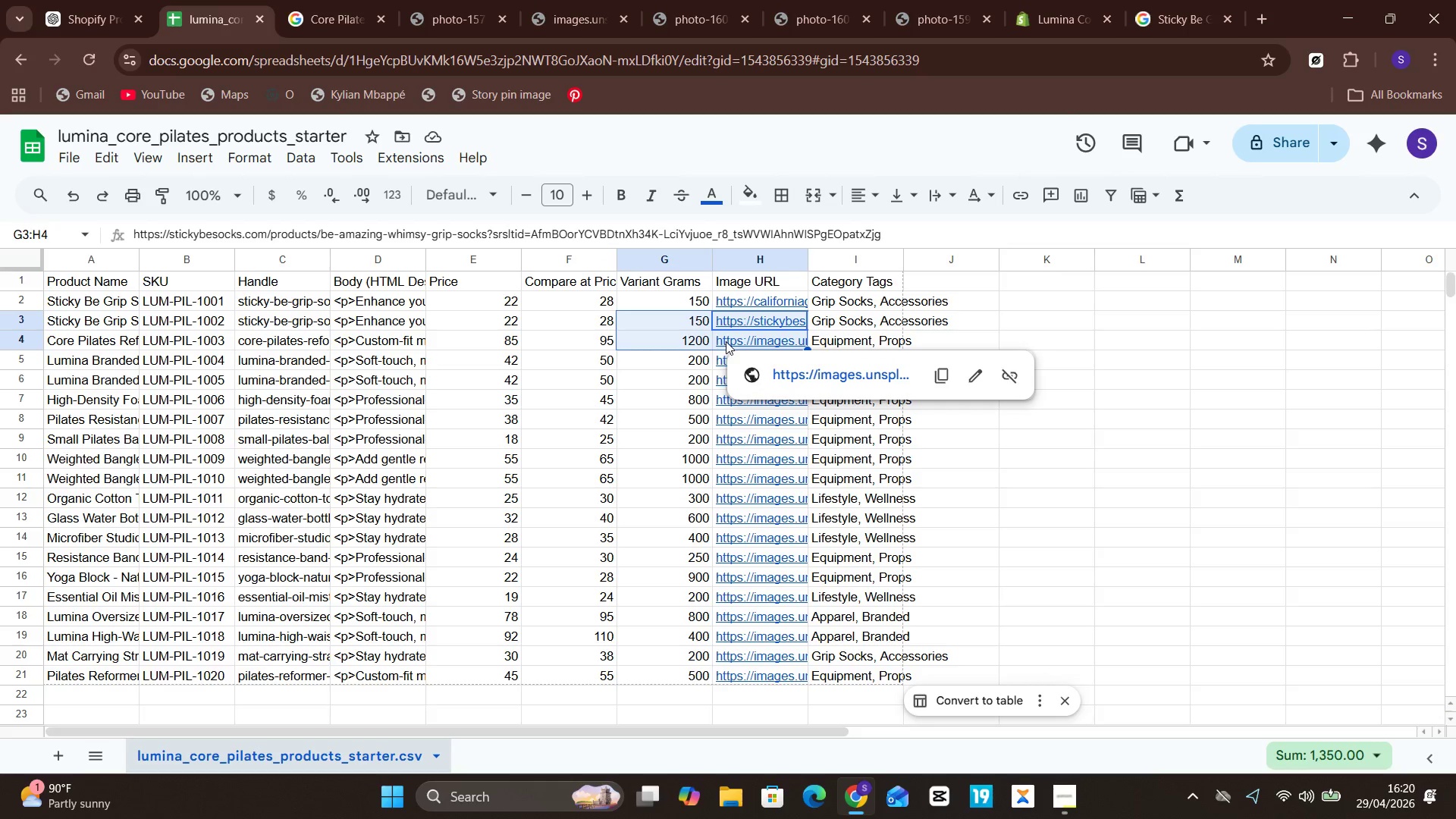 
double_click([726, 341])
 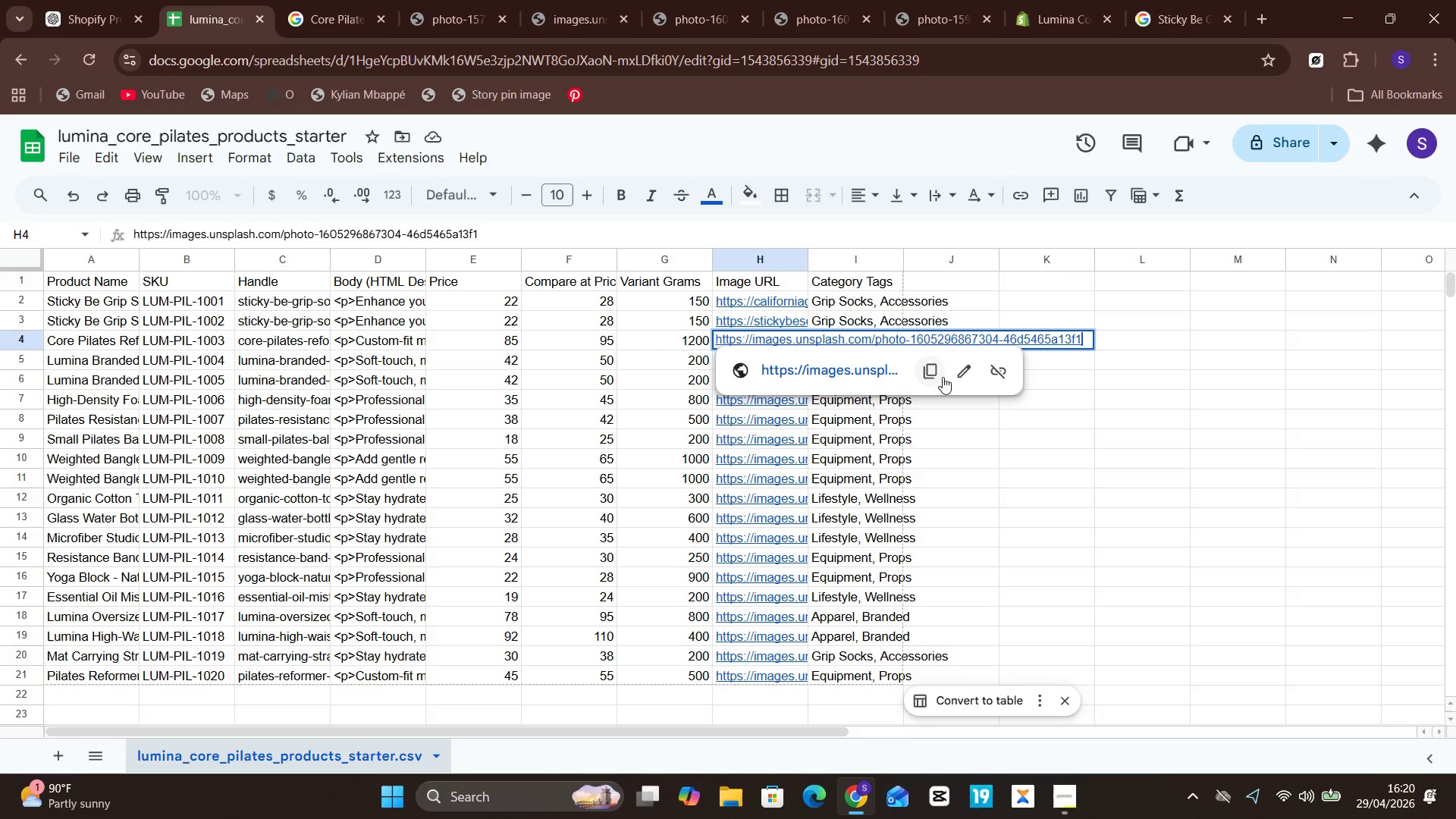 
left_click([956, 373])
 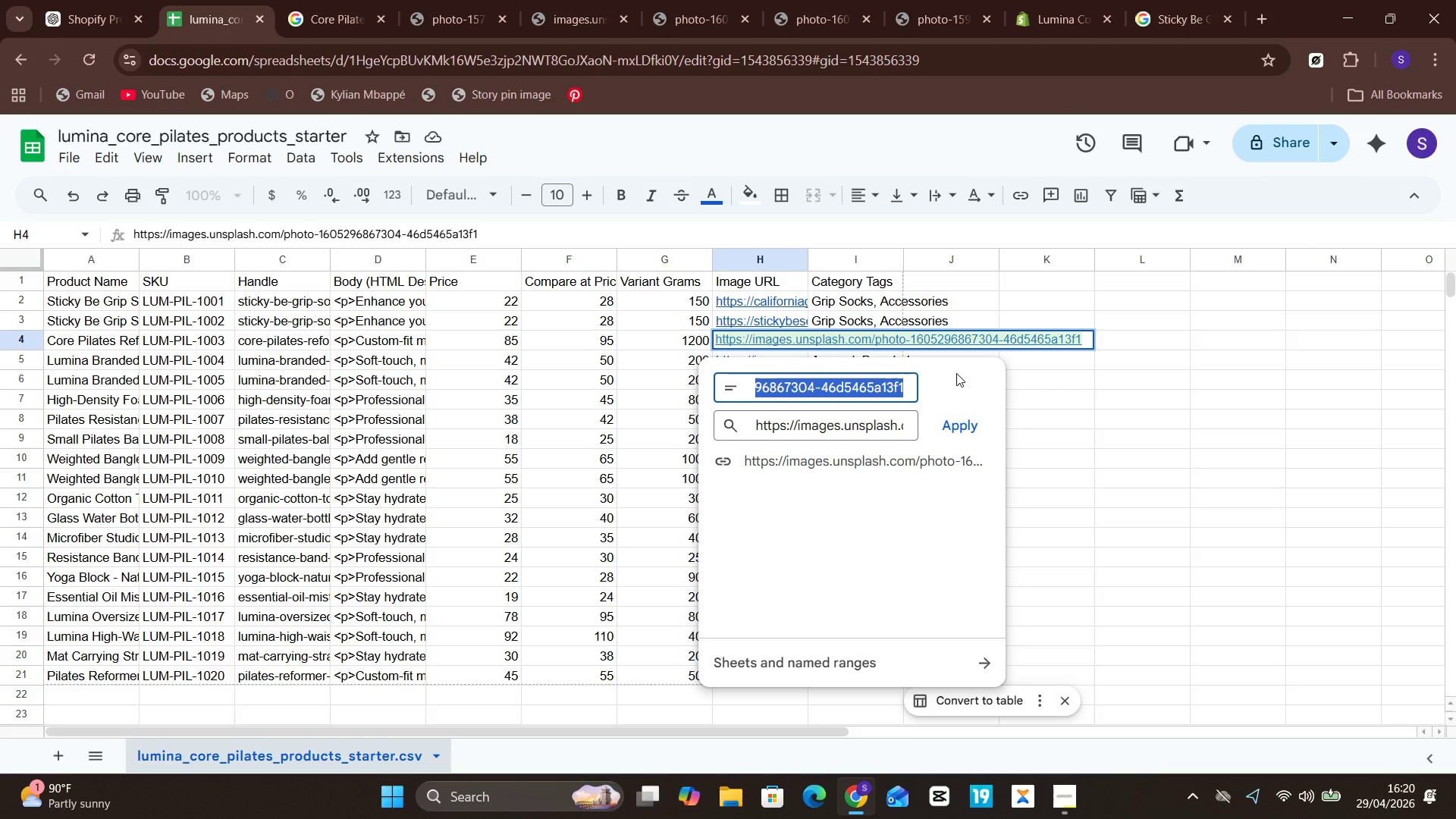 
key(Backspace)
 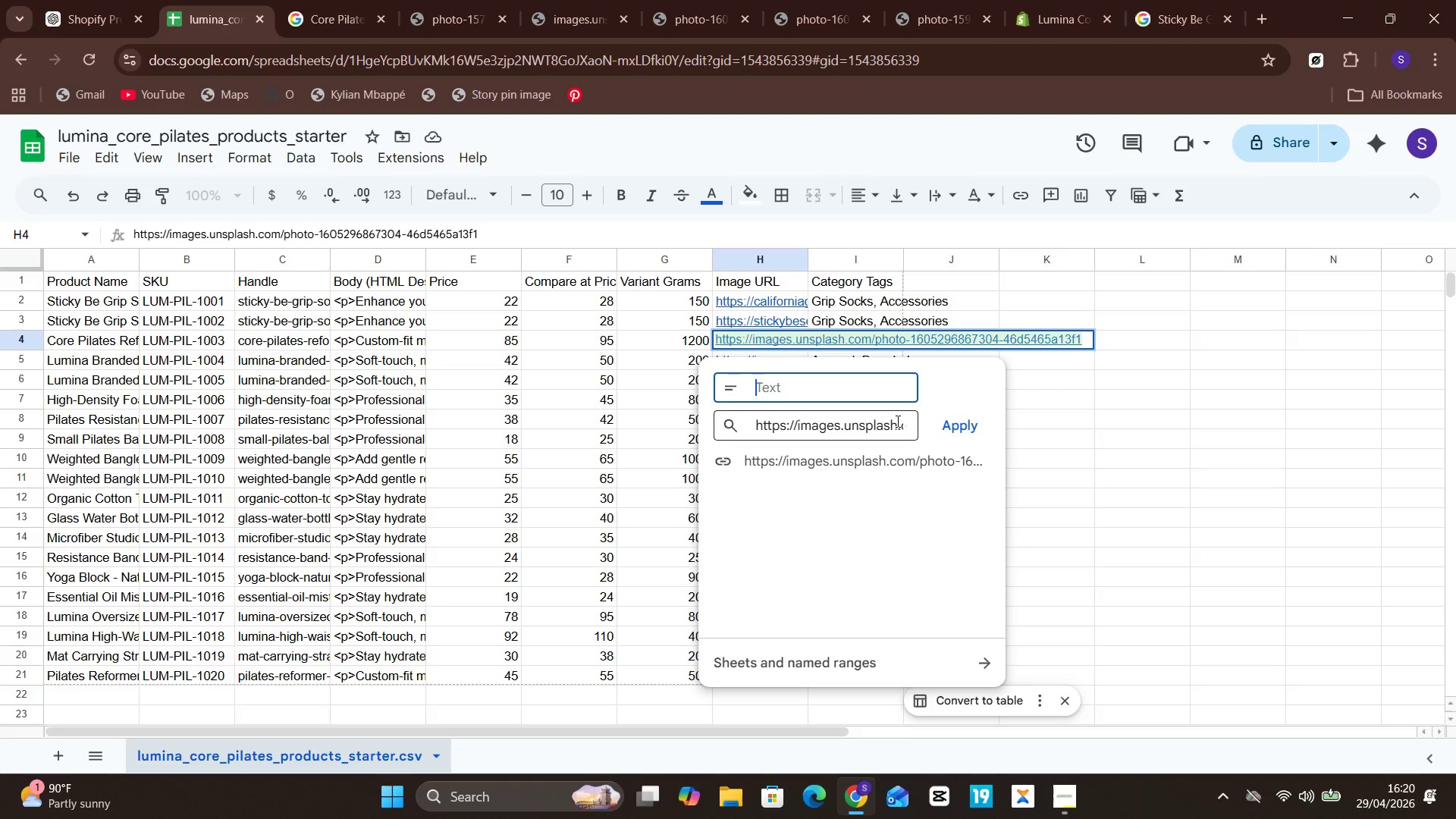 
double_click([893, 421])
 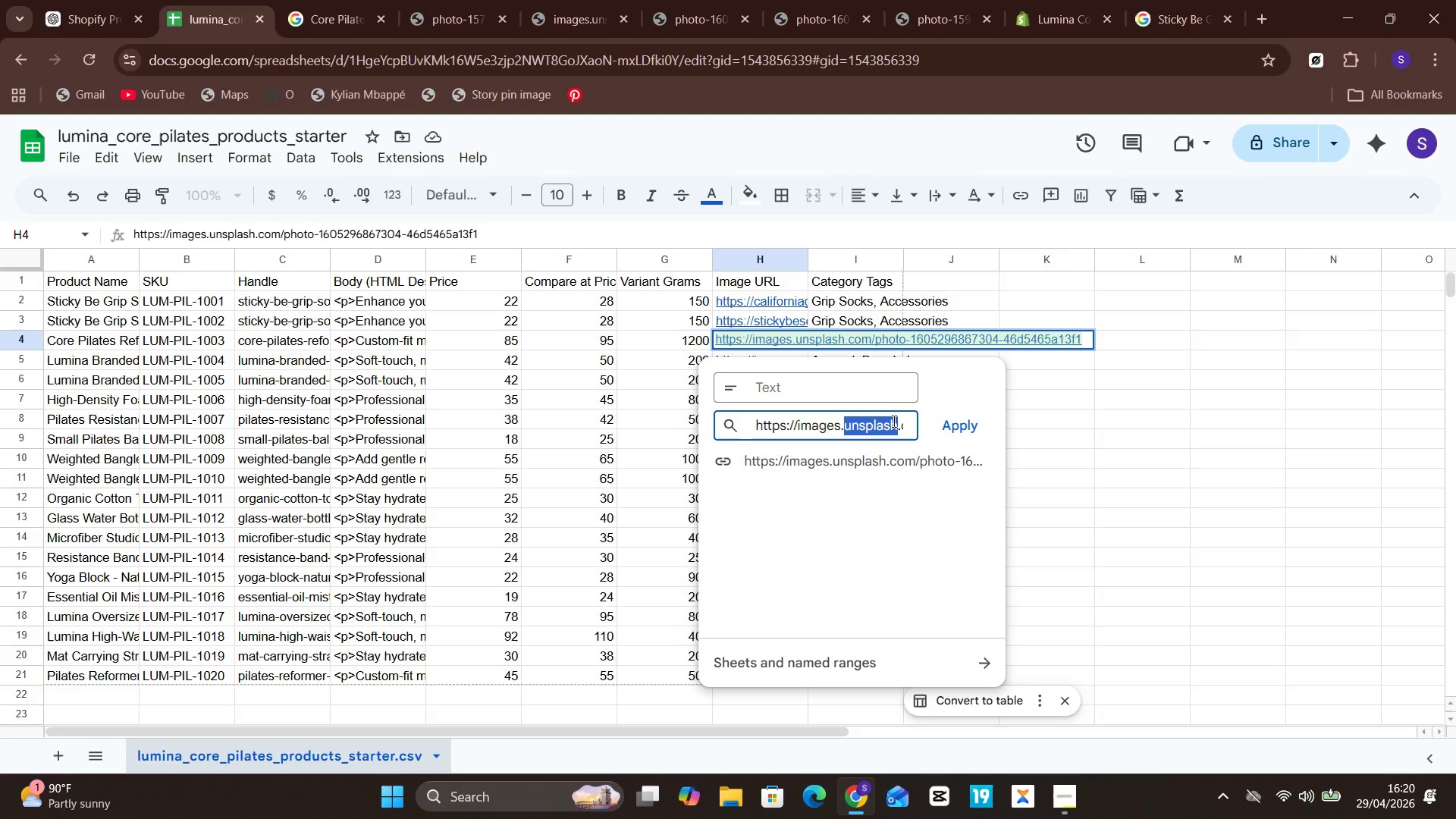 
key(Control+A)
 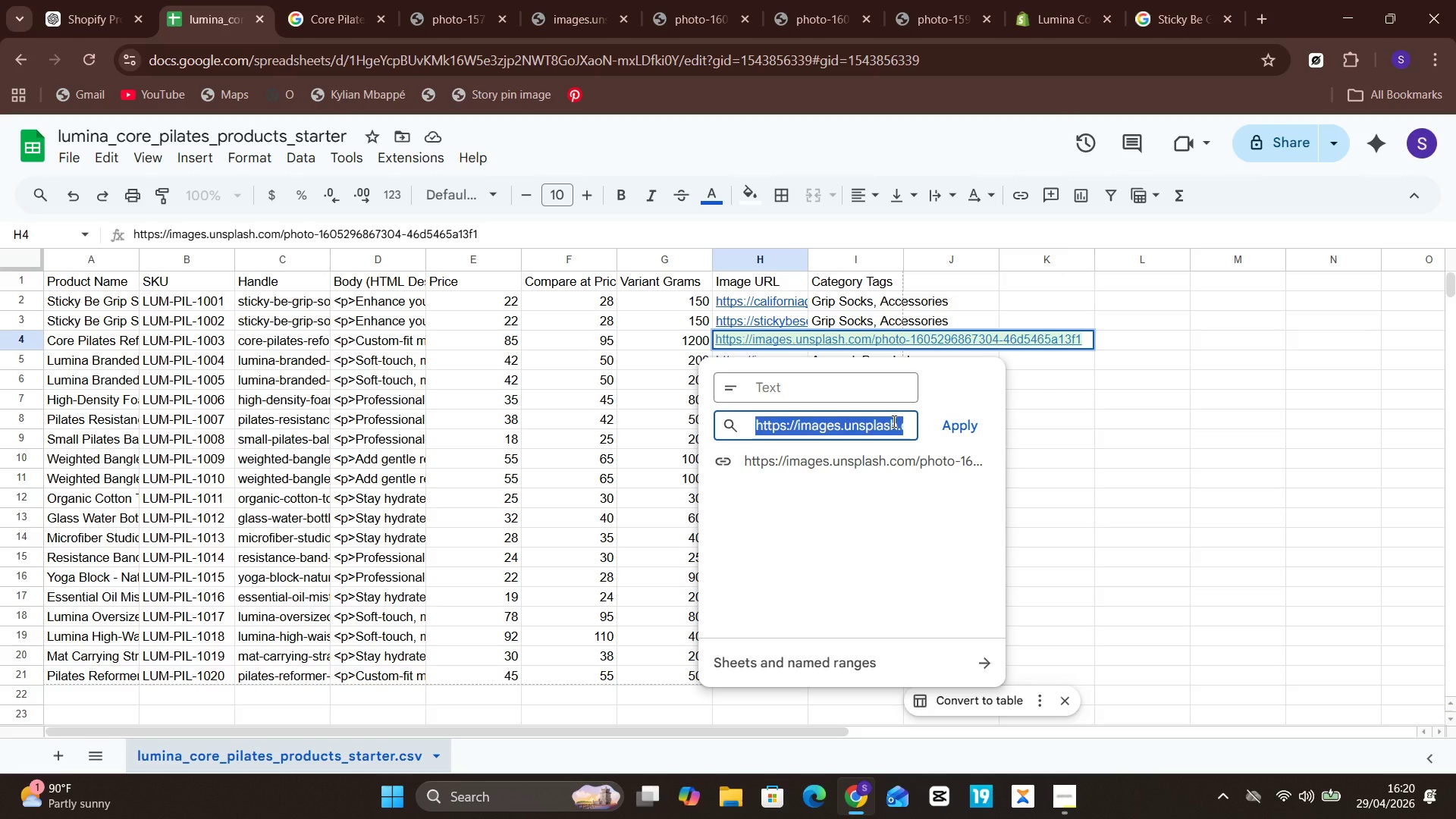 
key(Control+V)
 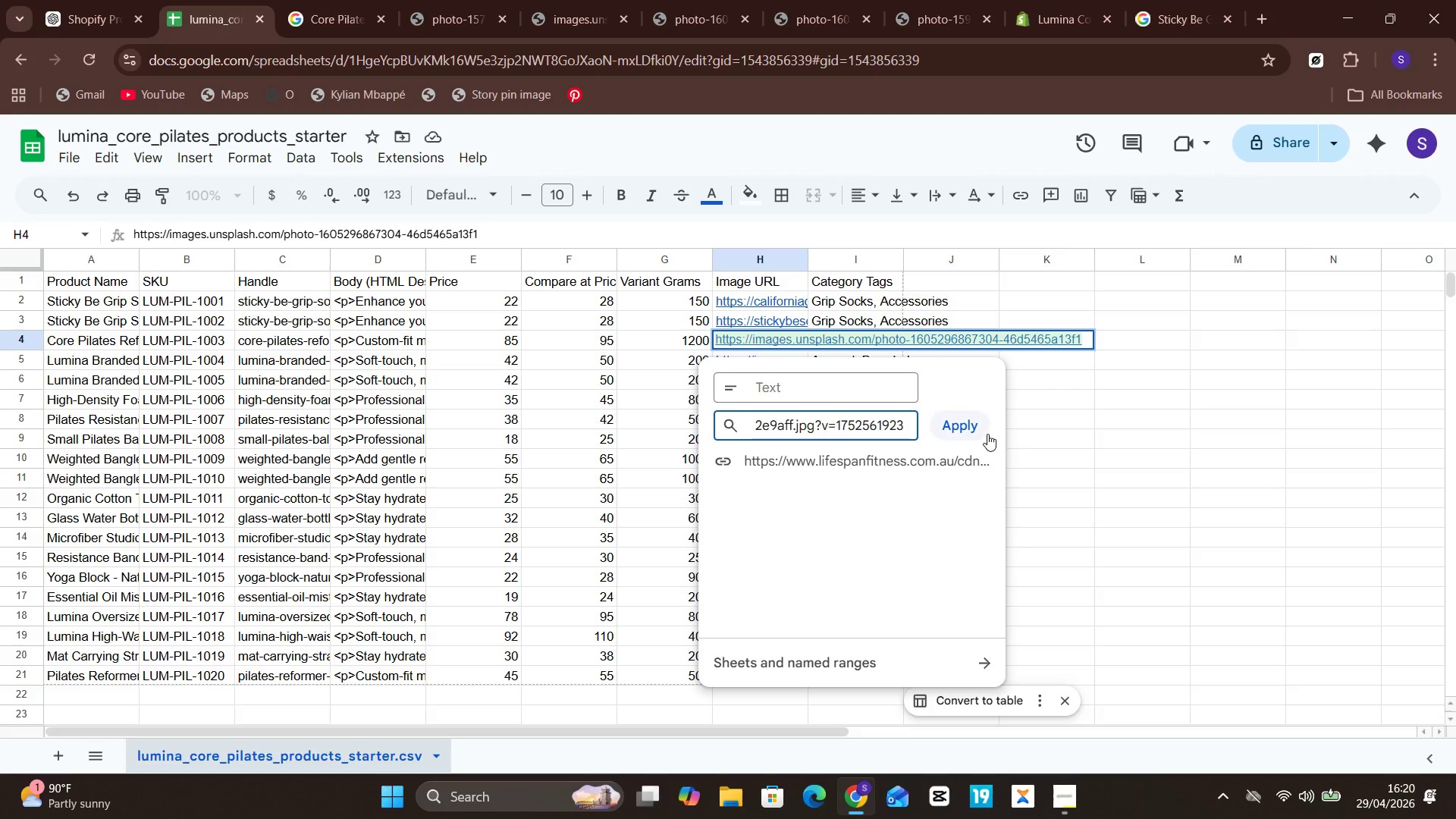 
left_click([981, 431])
 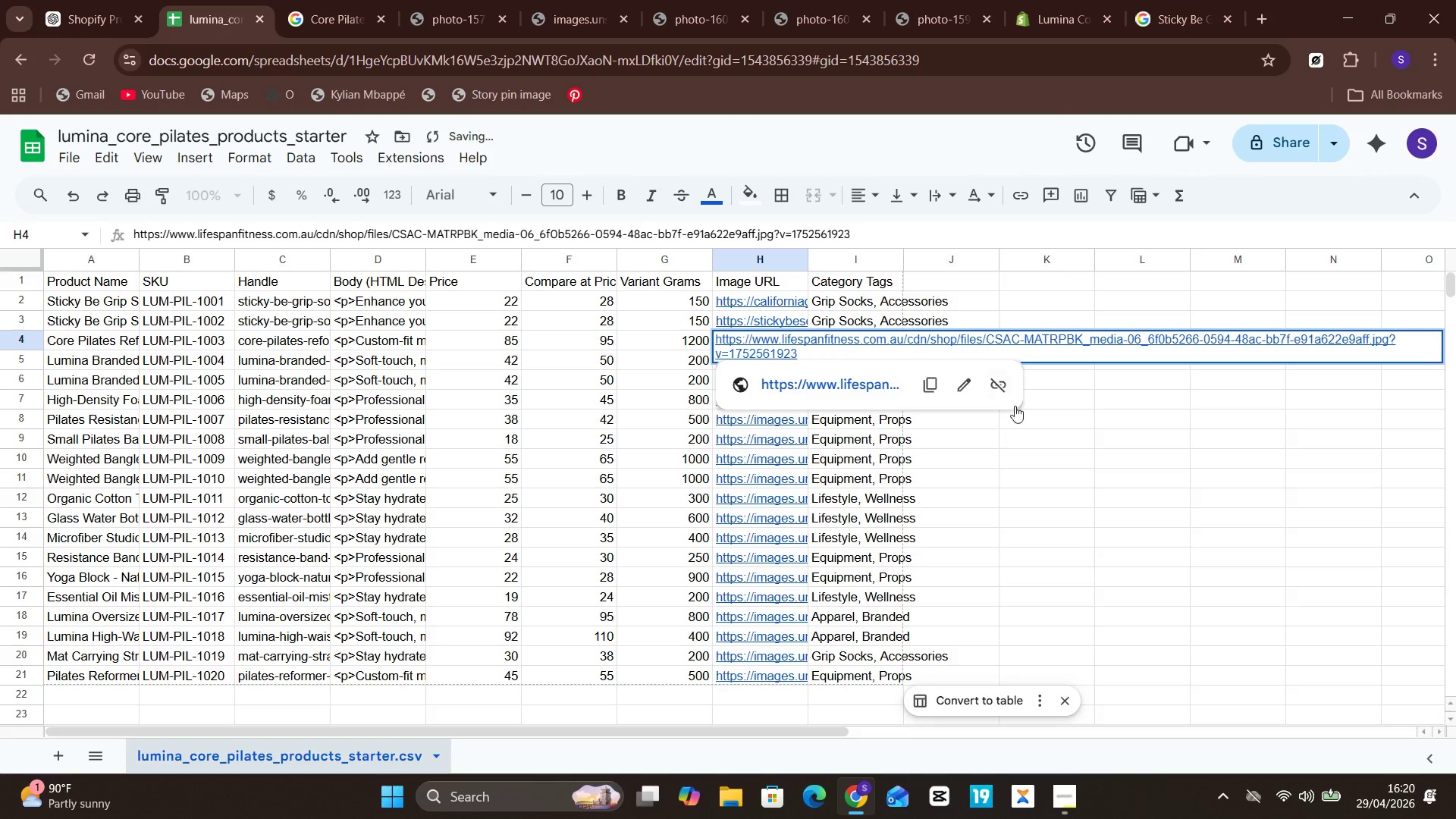 
left_click([1087, 430])
 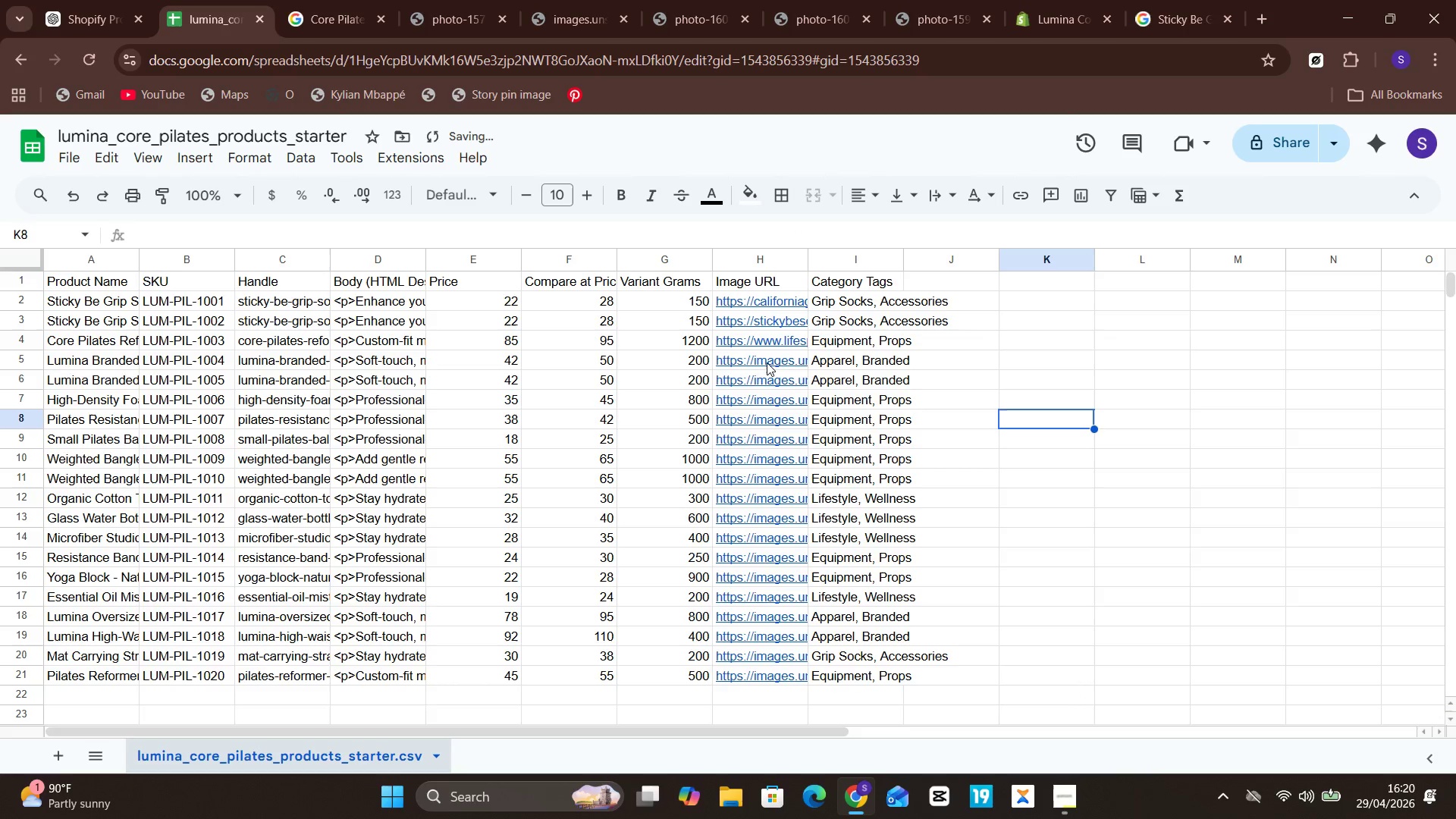 
left_click([767, 361])
 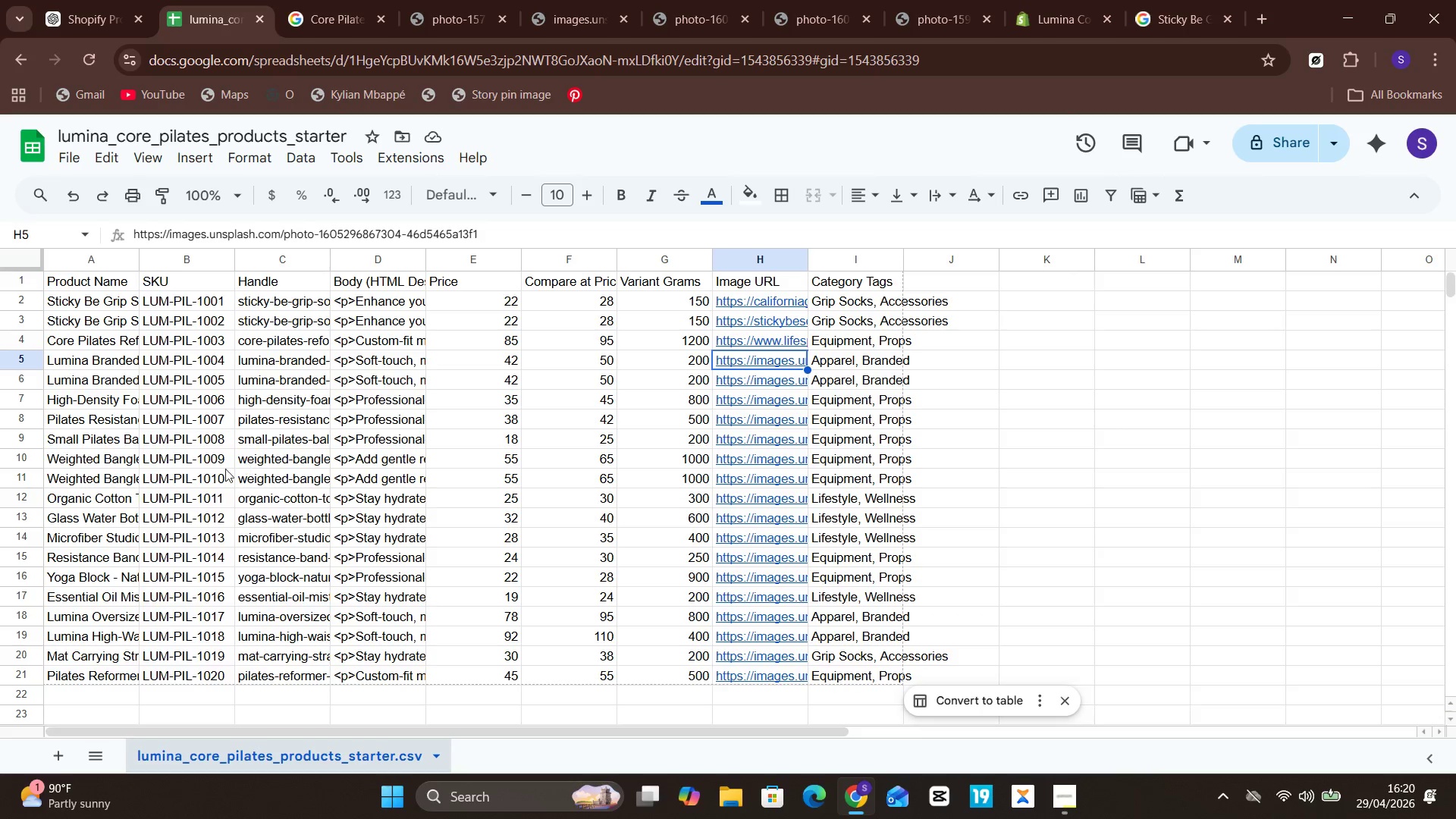 
left_click([122, 362])
 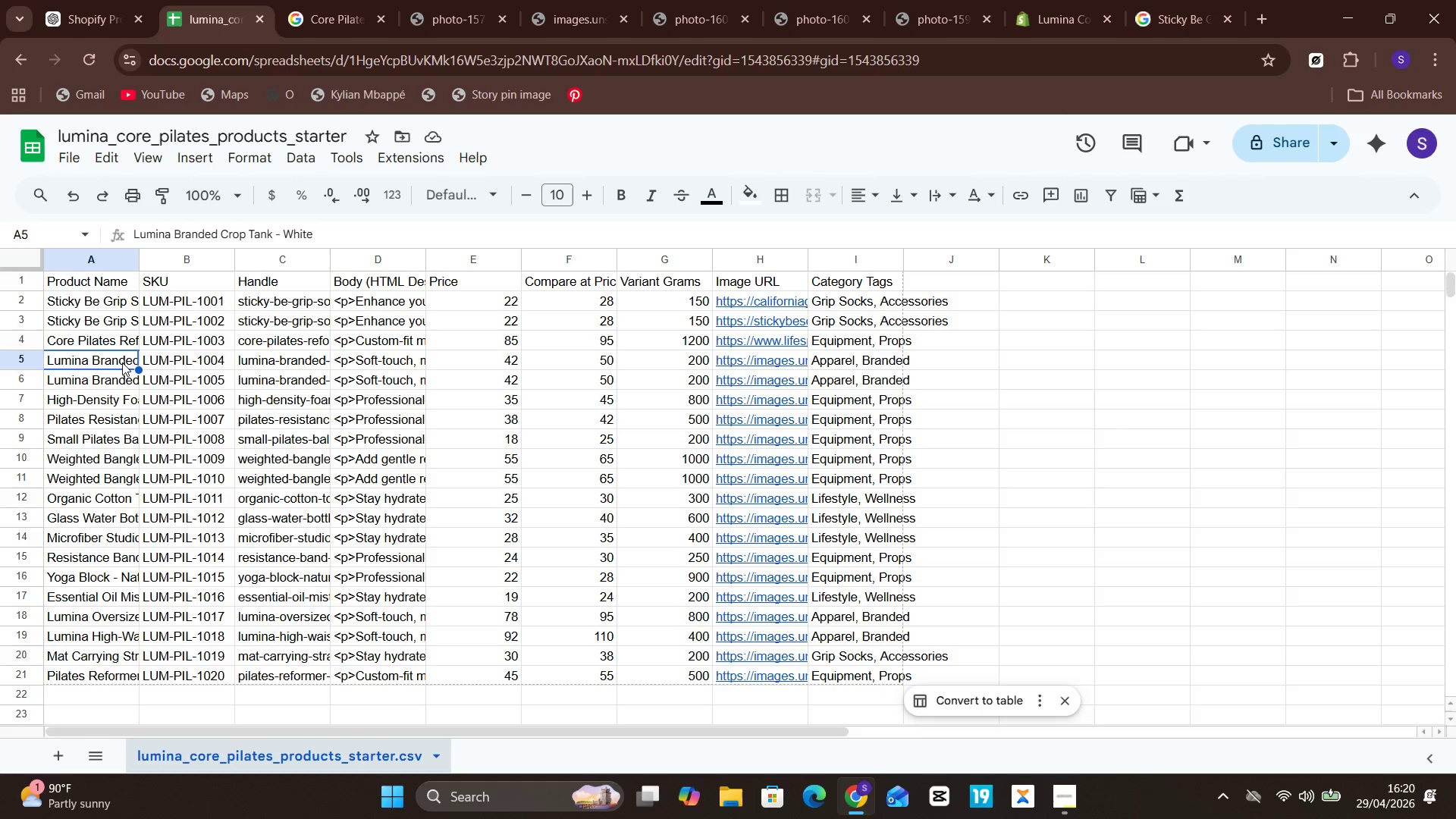 
double_click([122, 362])
 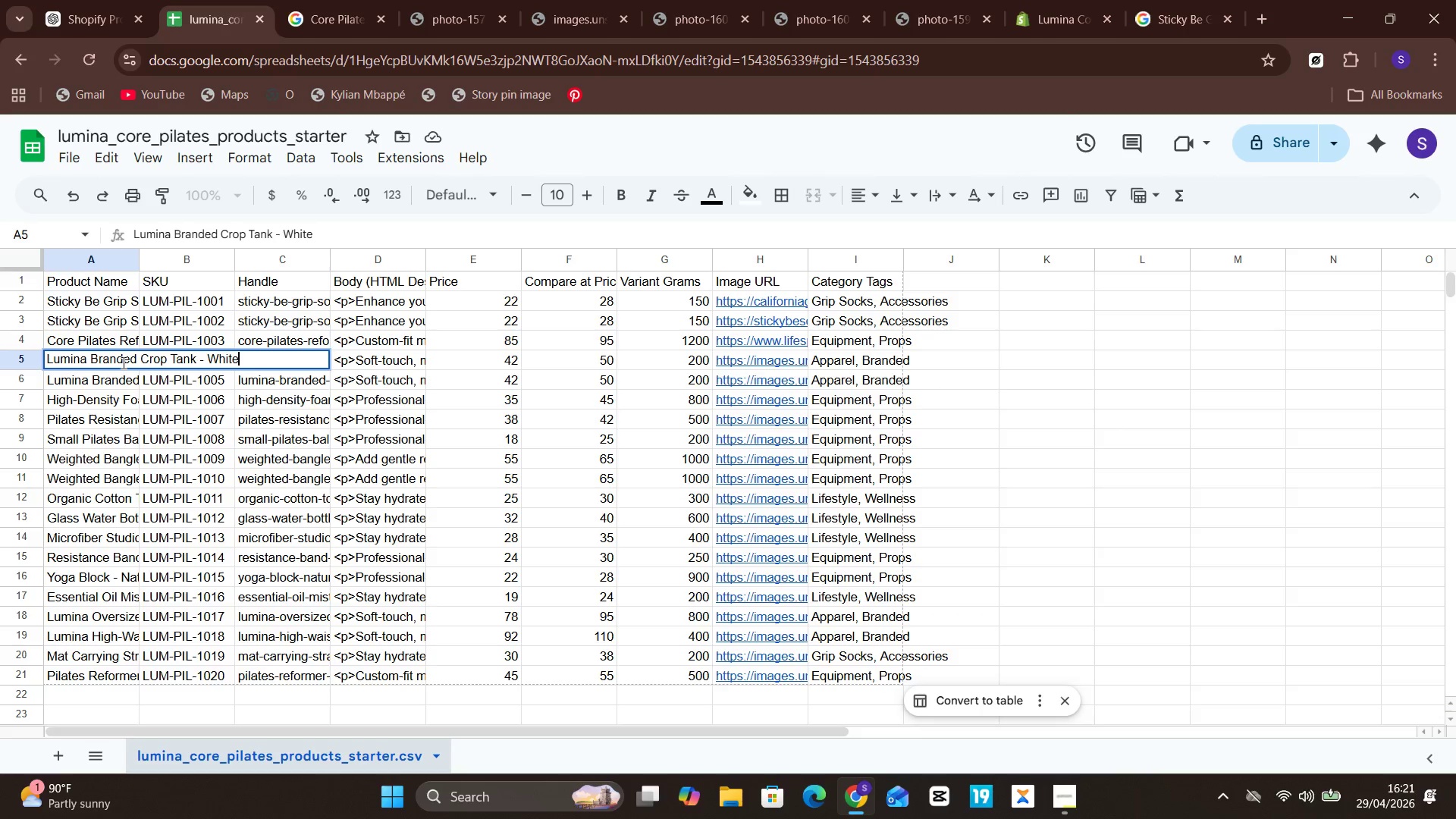 
key(Control+A)
 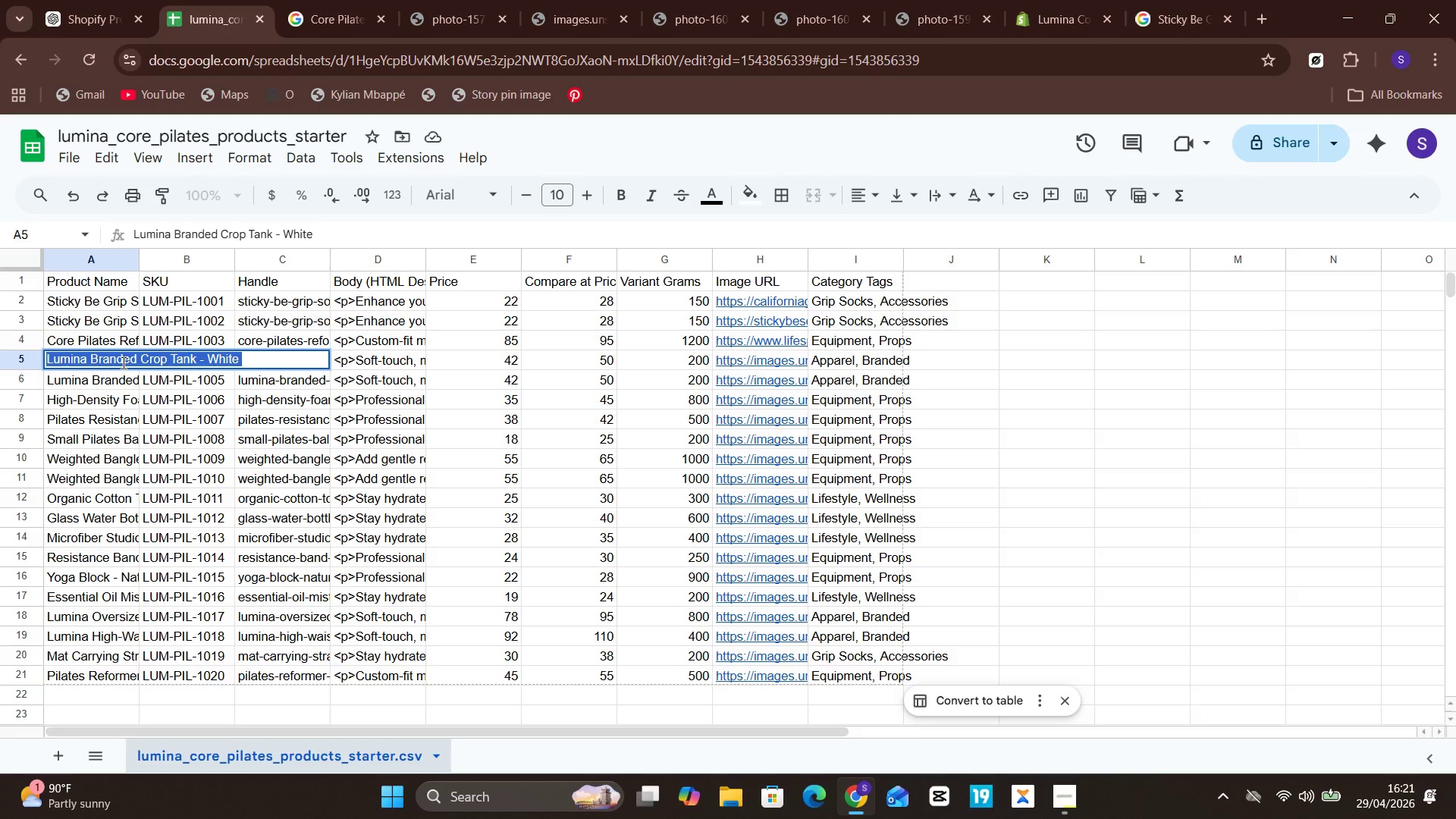 
key(Control+C)
 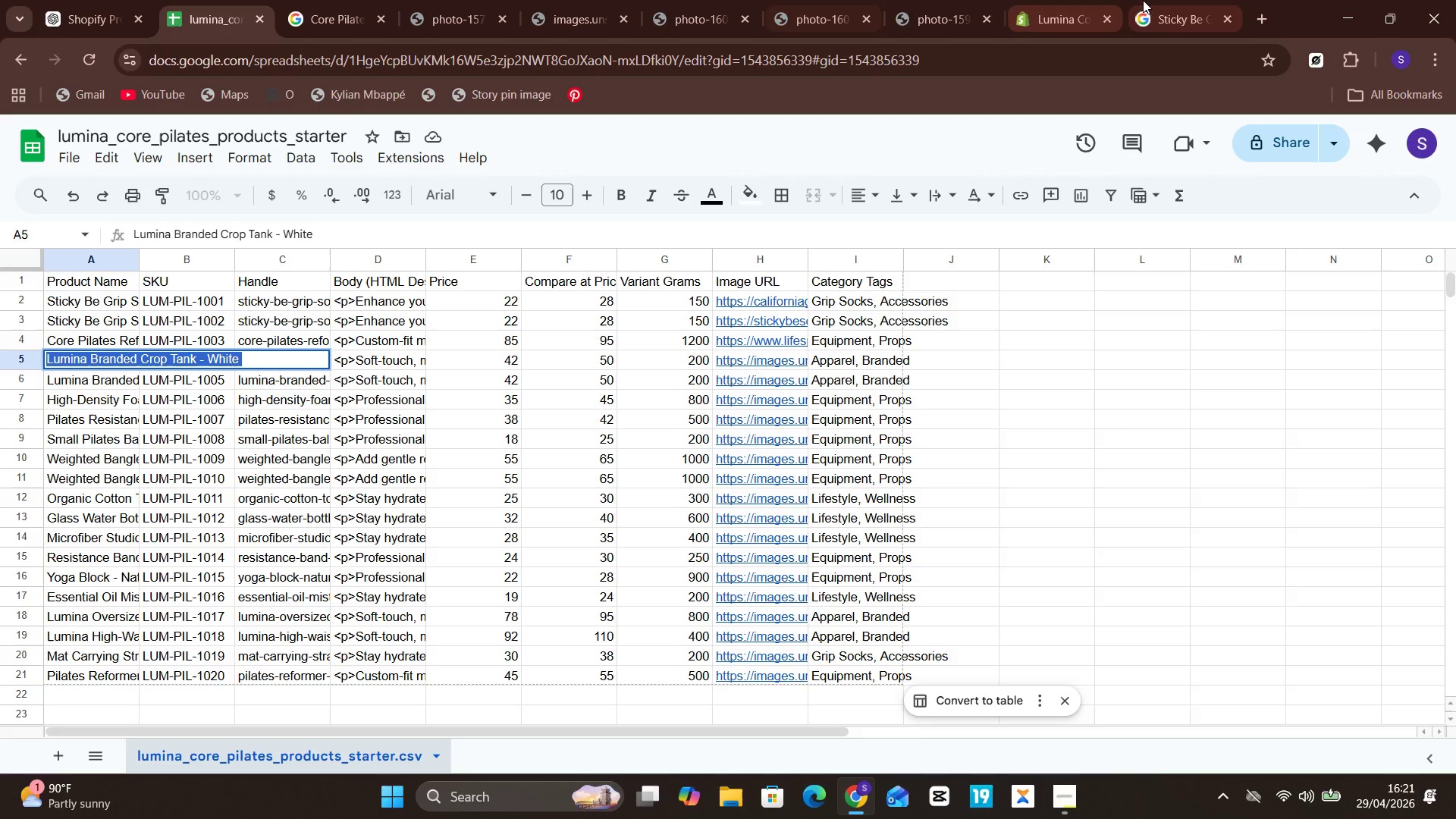 
mouse_move([1043, 6])
 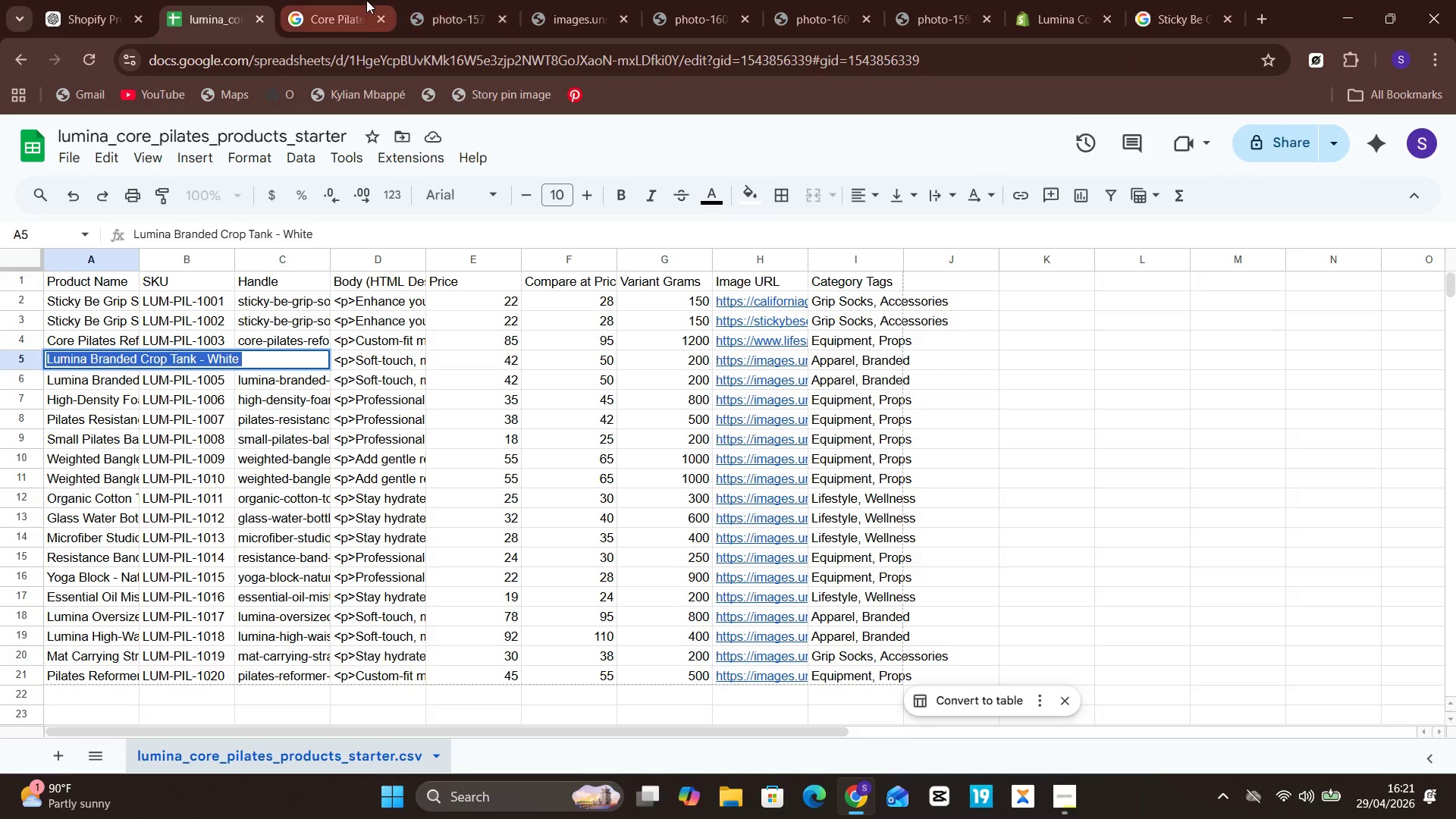 
left_click([363, 0])
 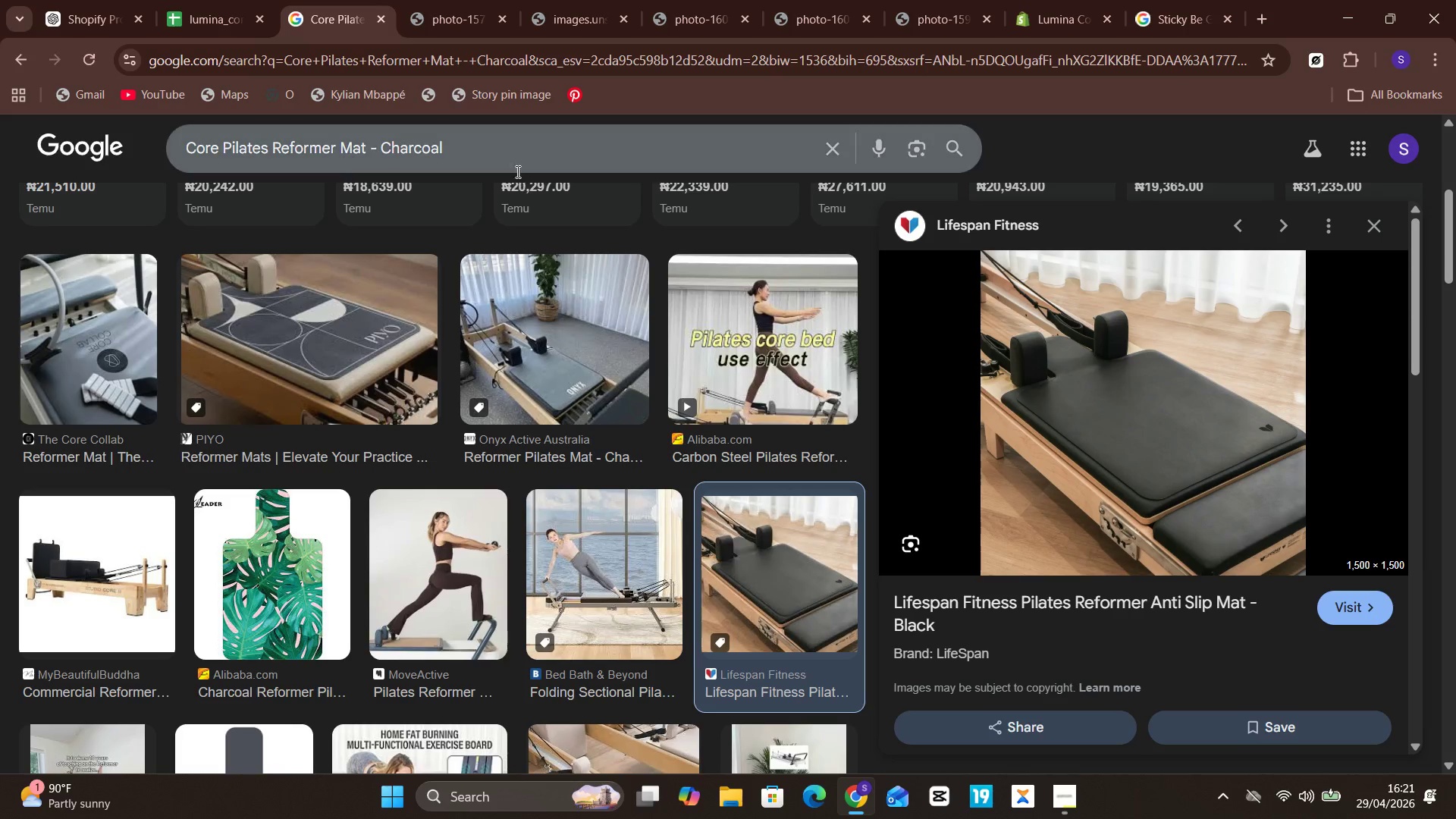 
left_click([527, 143])
 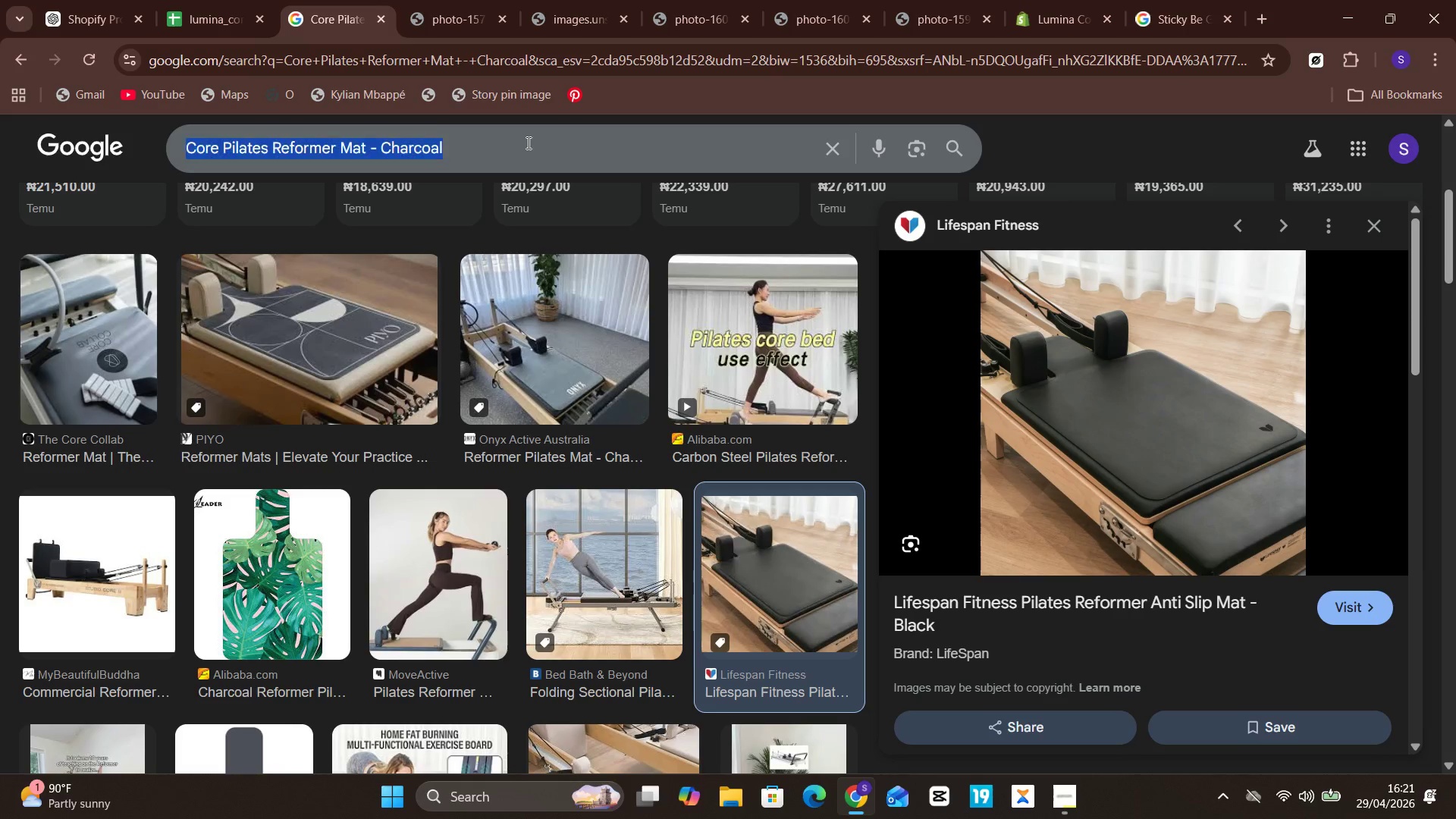 
key(Control+A)
 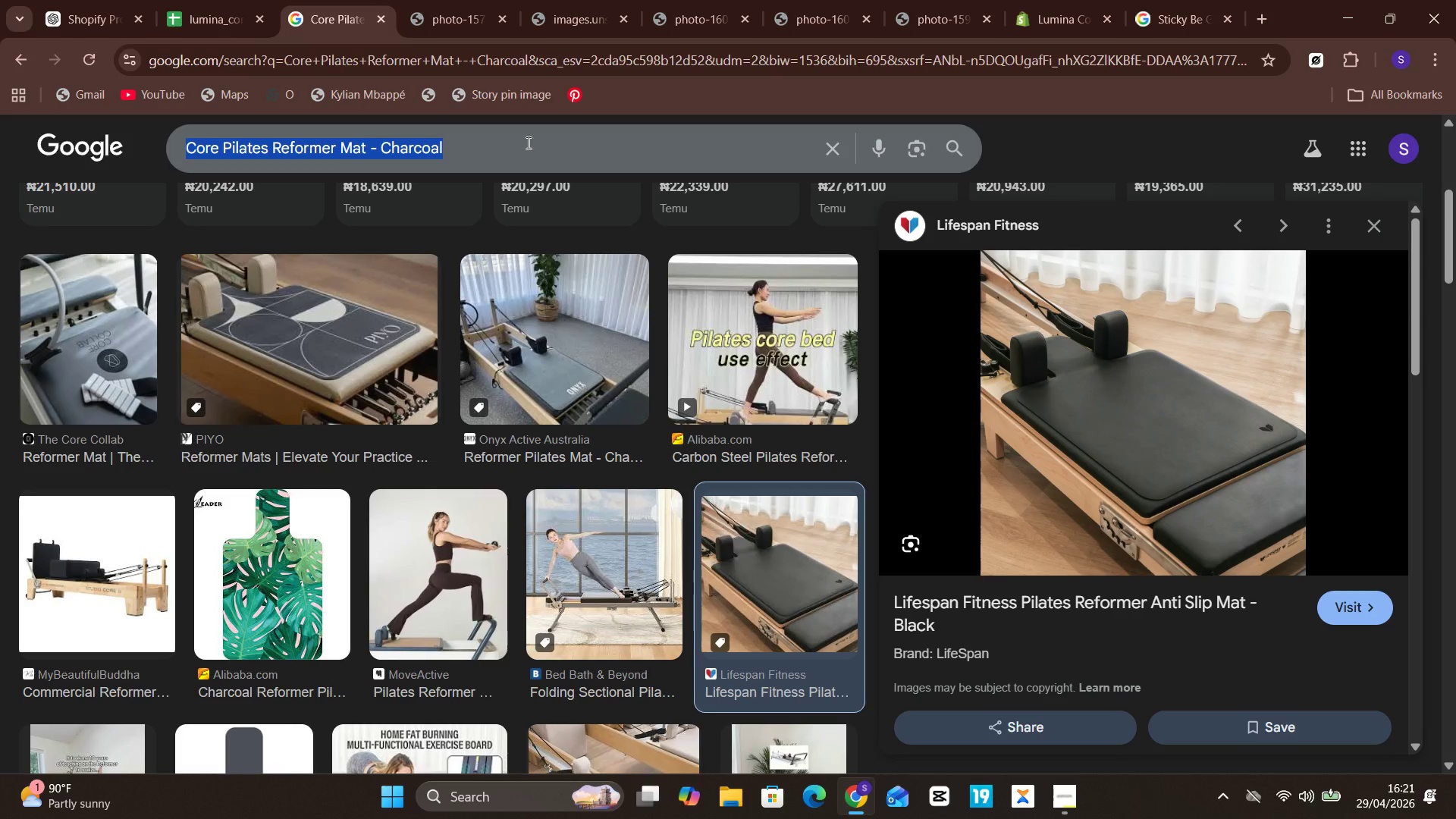 
key(Control+V)
 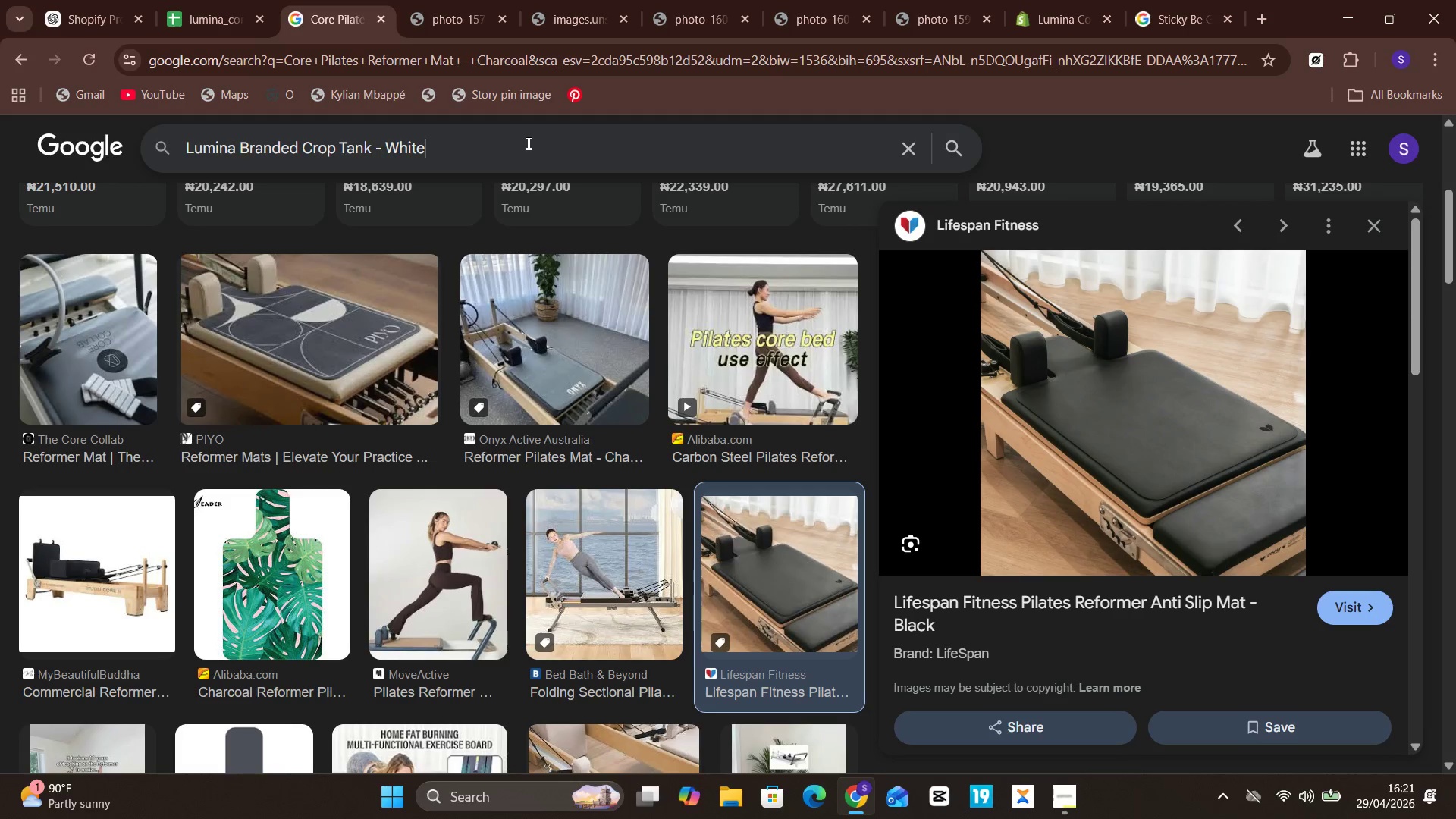 
key(Enter)
 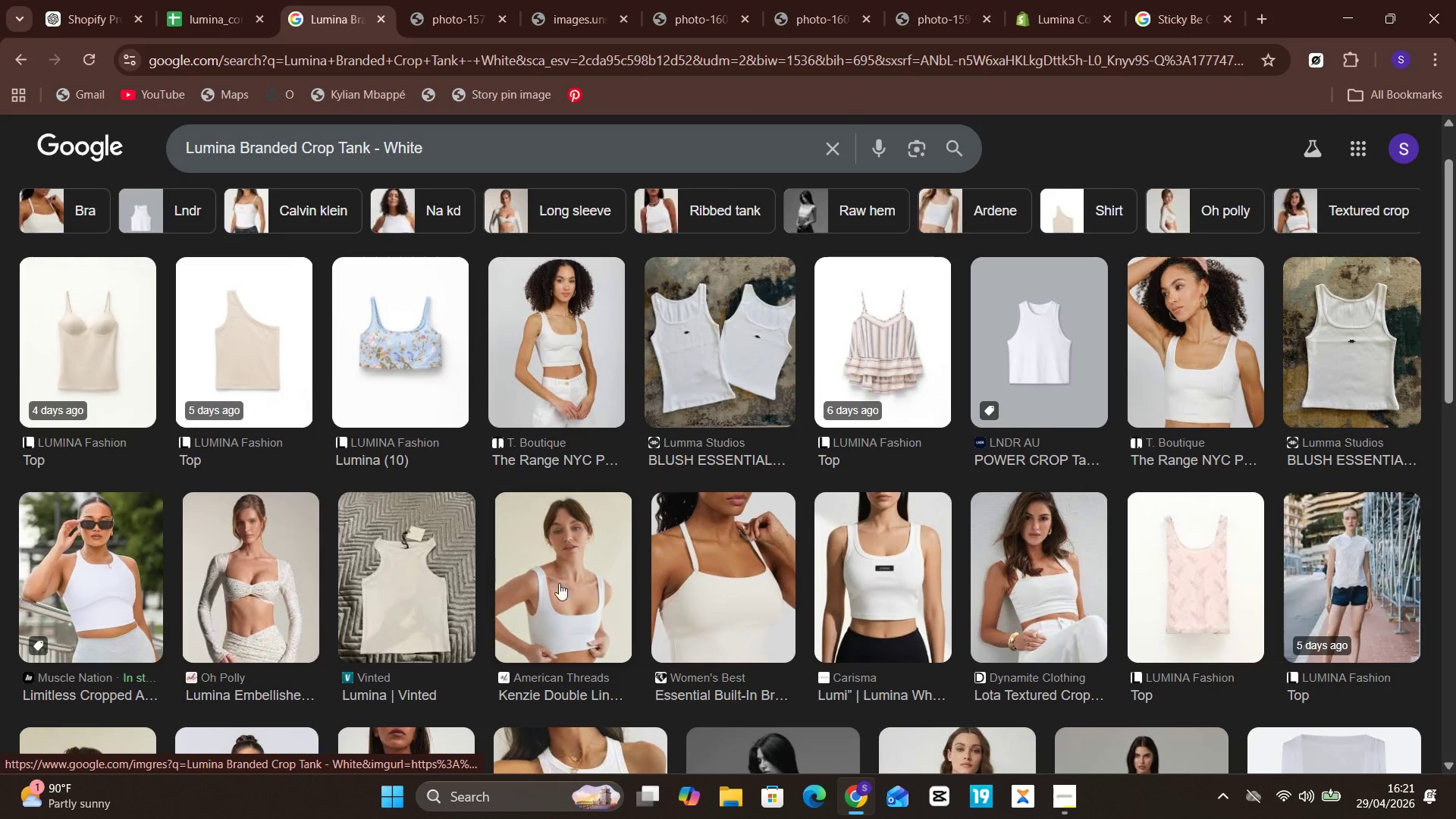 
wait(6.94)
 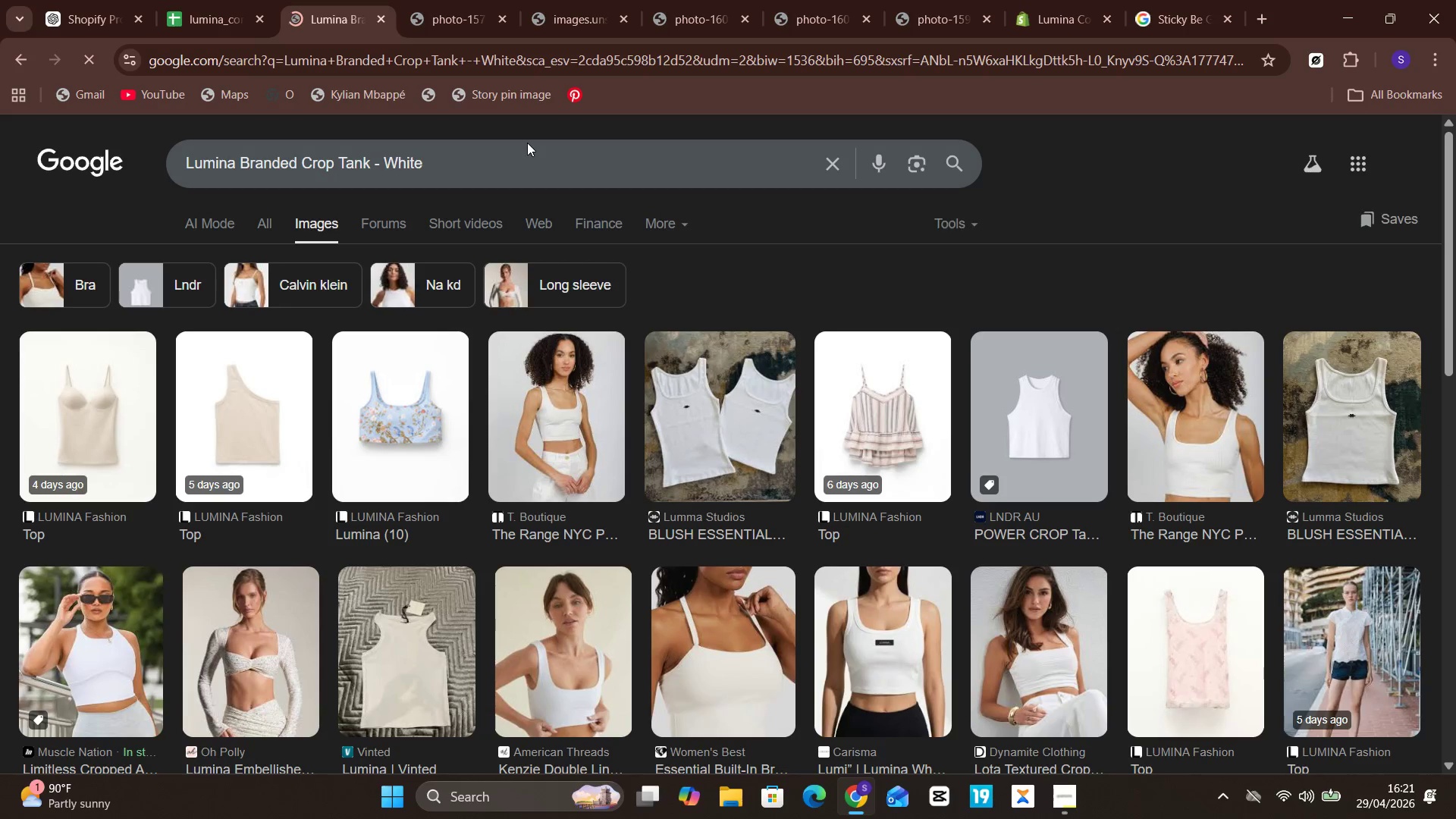 
left_click([917, 585])
 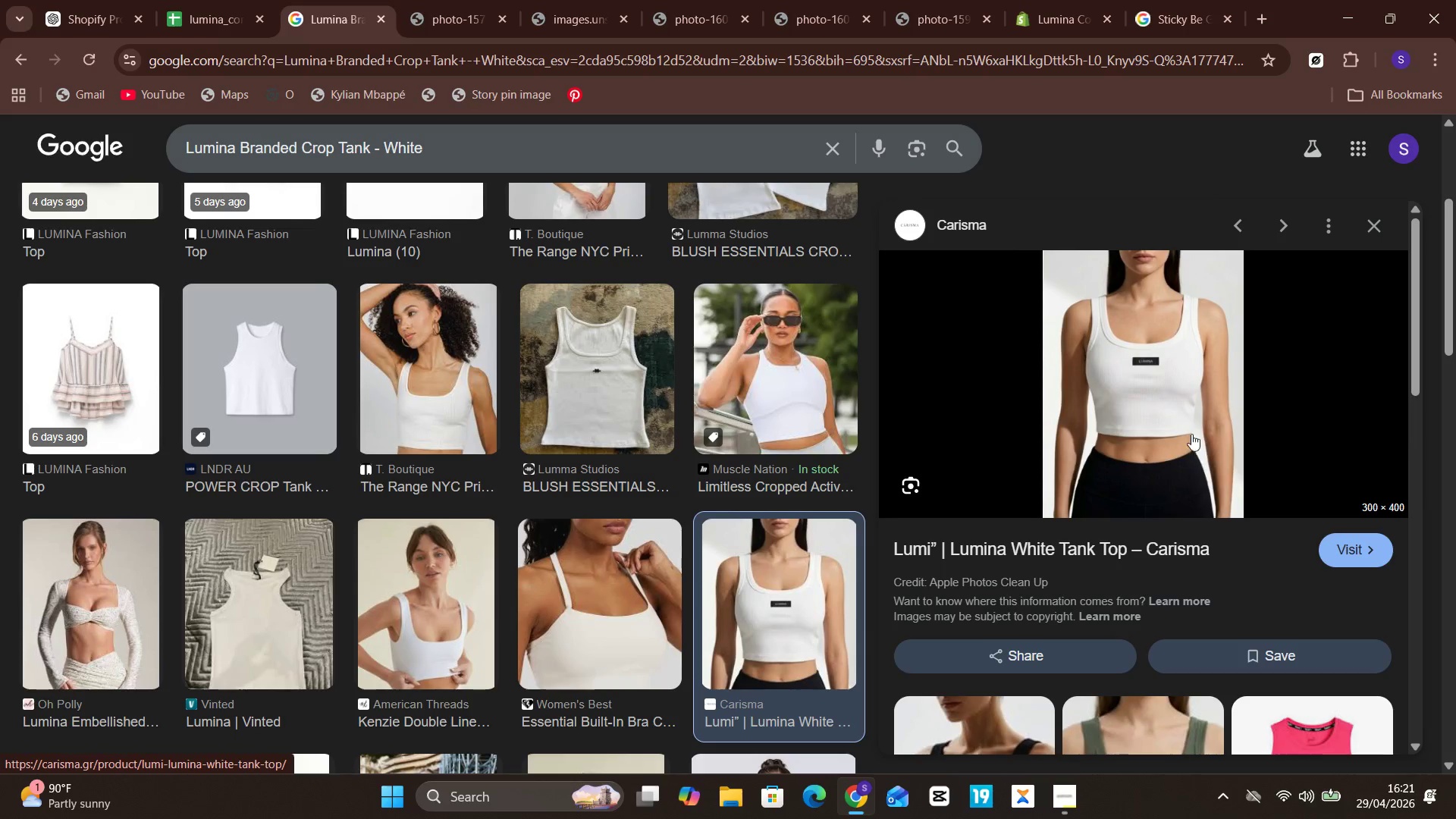 
right_click([1181, 417])
 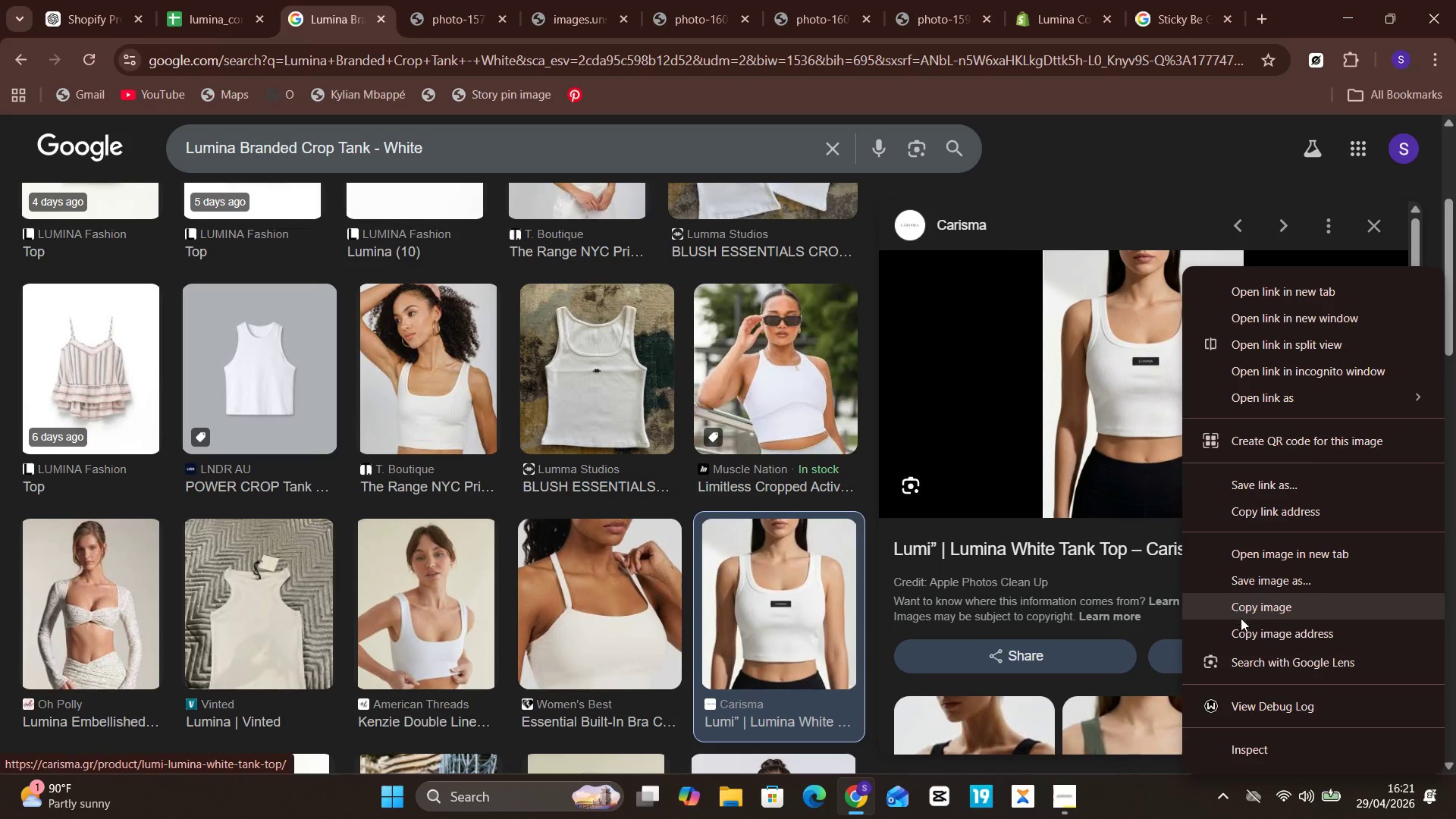 
left_click([1249, 631])
 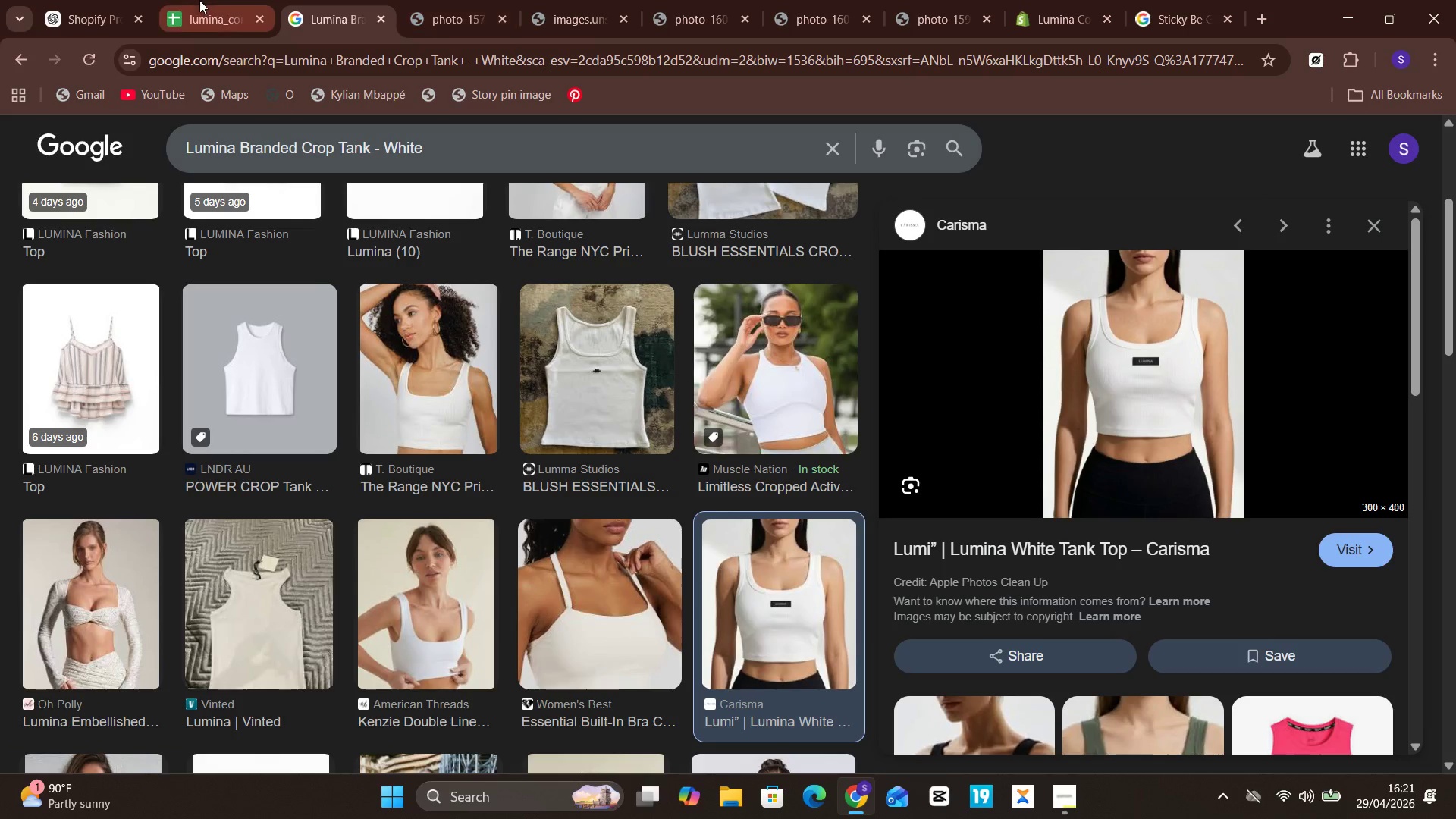 
left_click([193, 0])
 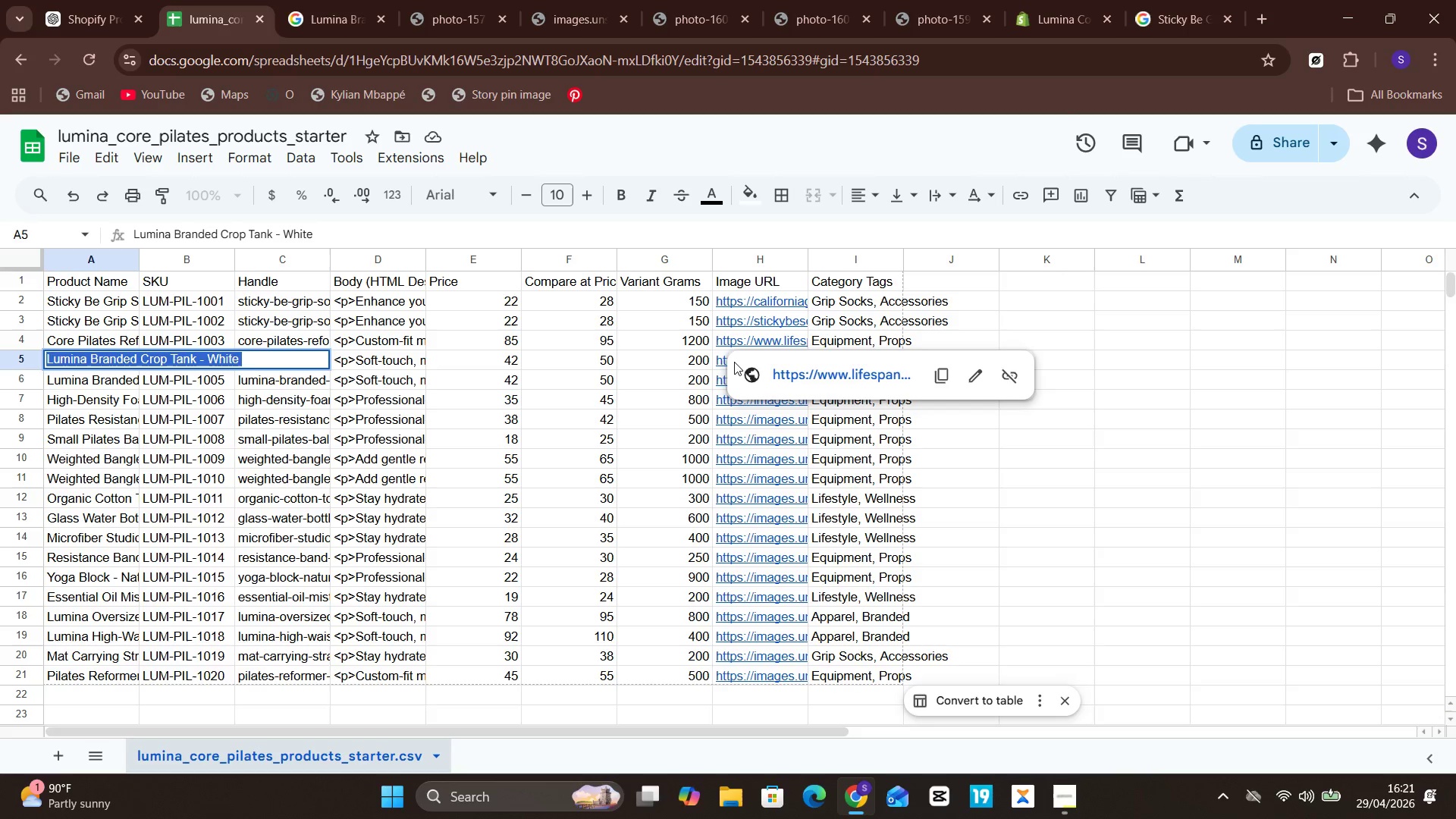 
left_click([728, 362])
 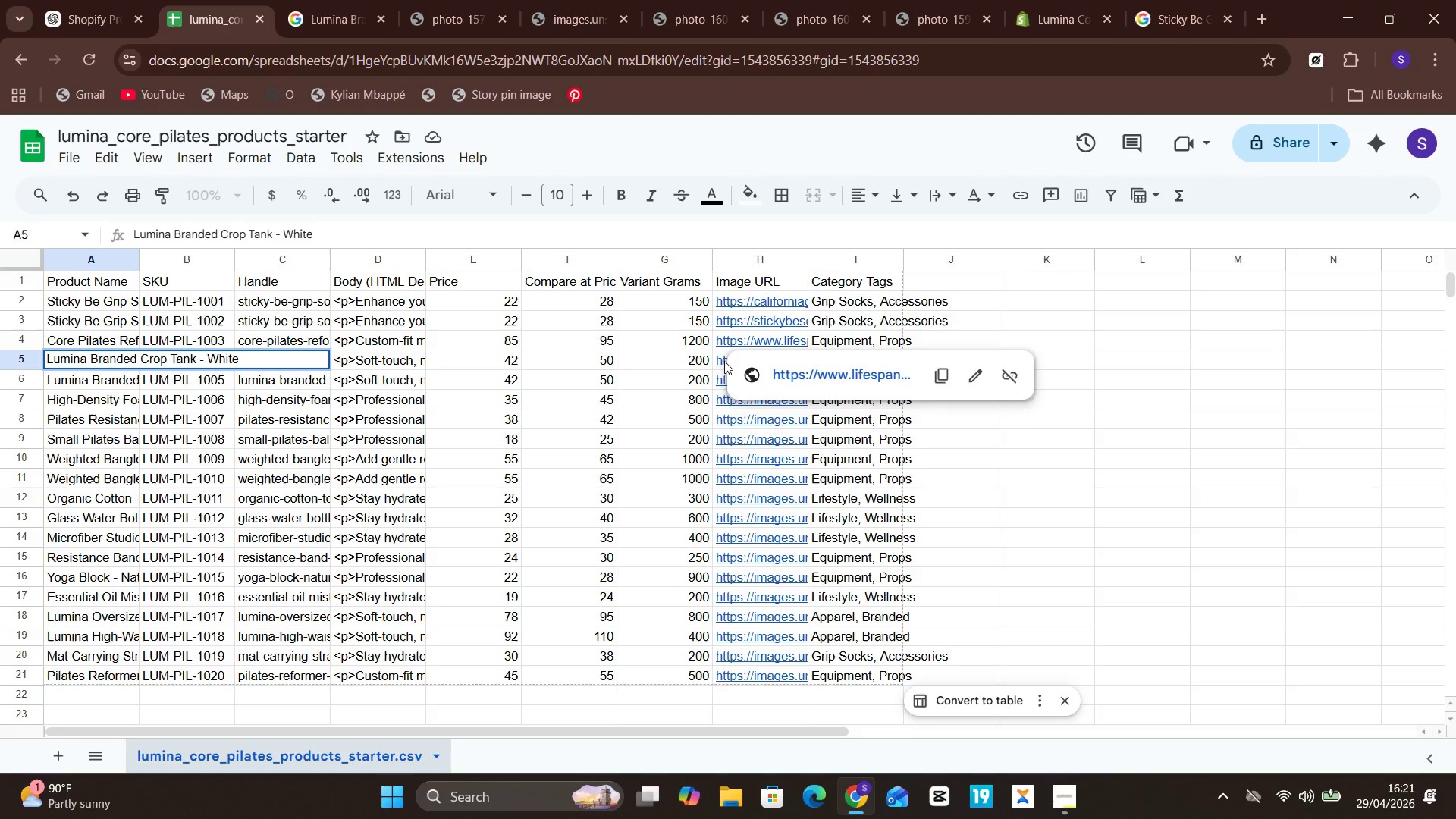 
left_click([724, 361])
 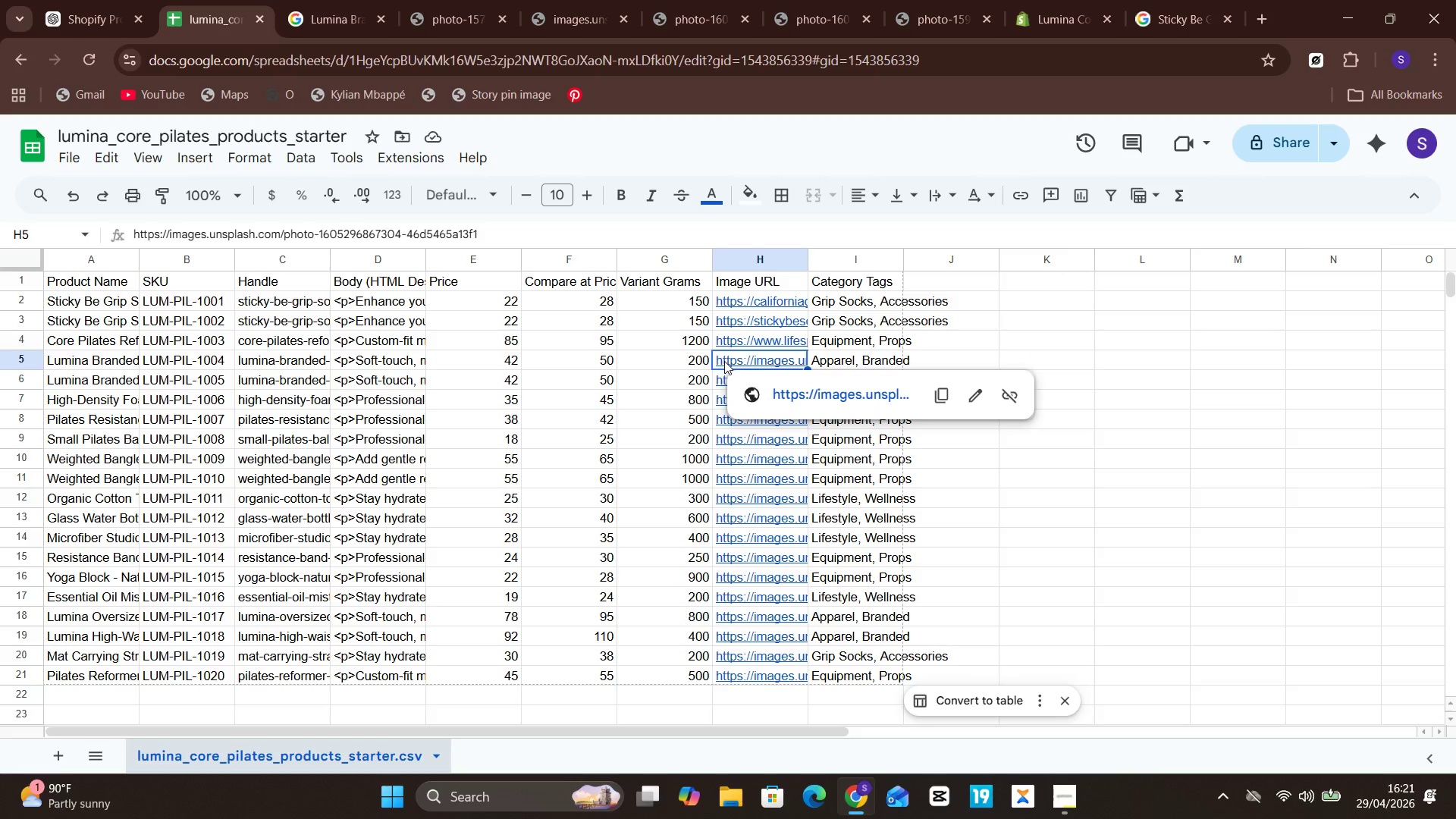 
double_click([724, 361])
 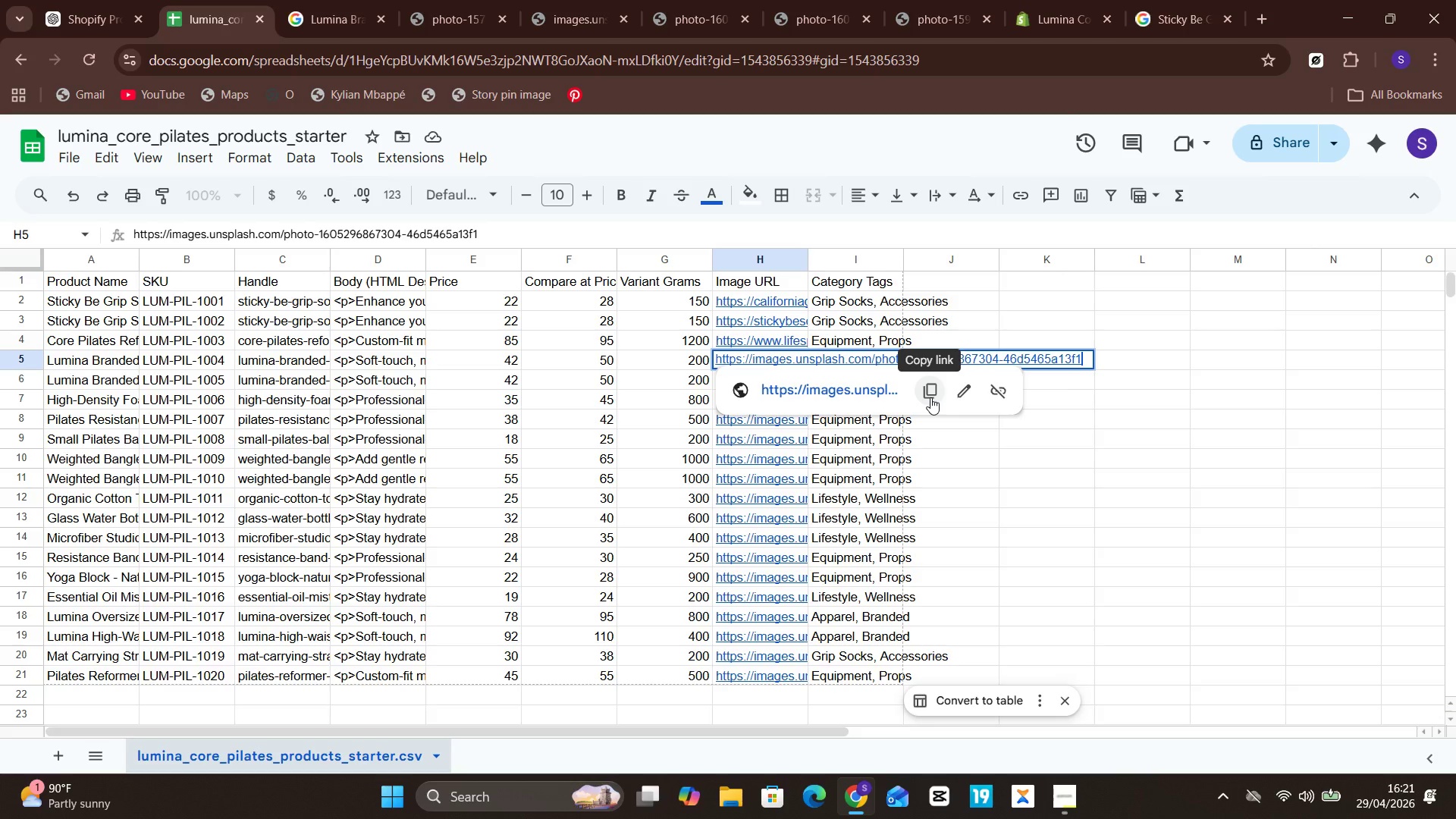 
left_click([930, 397])
 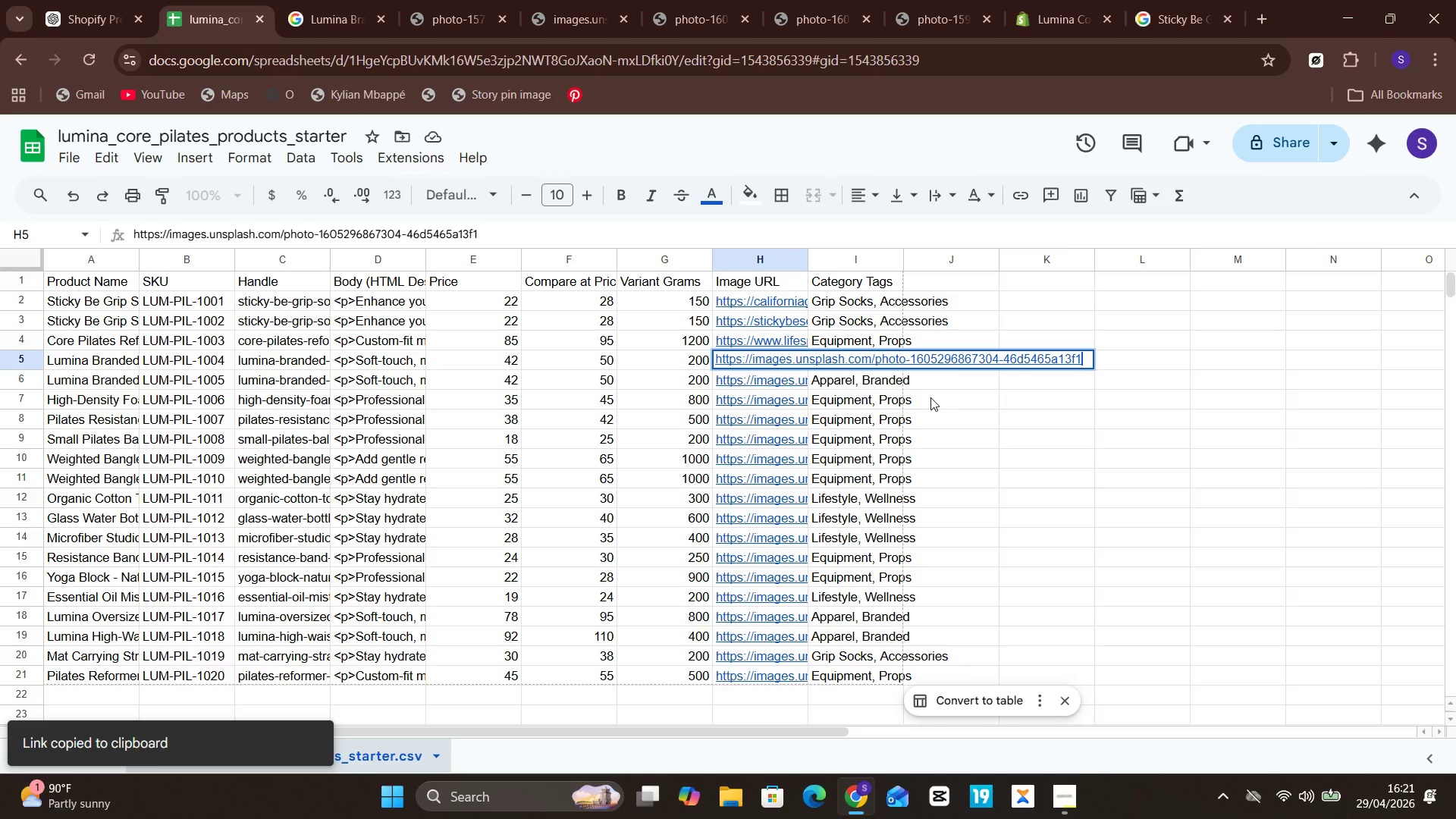 
key(Control+A)
 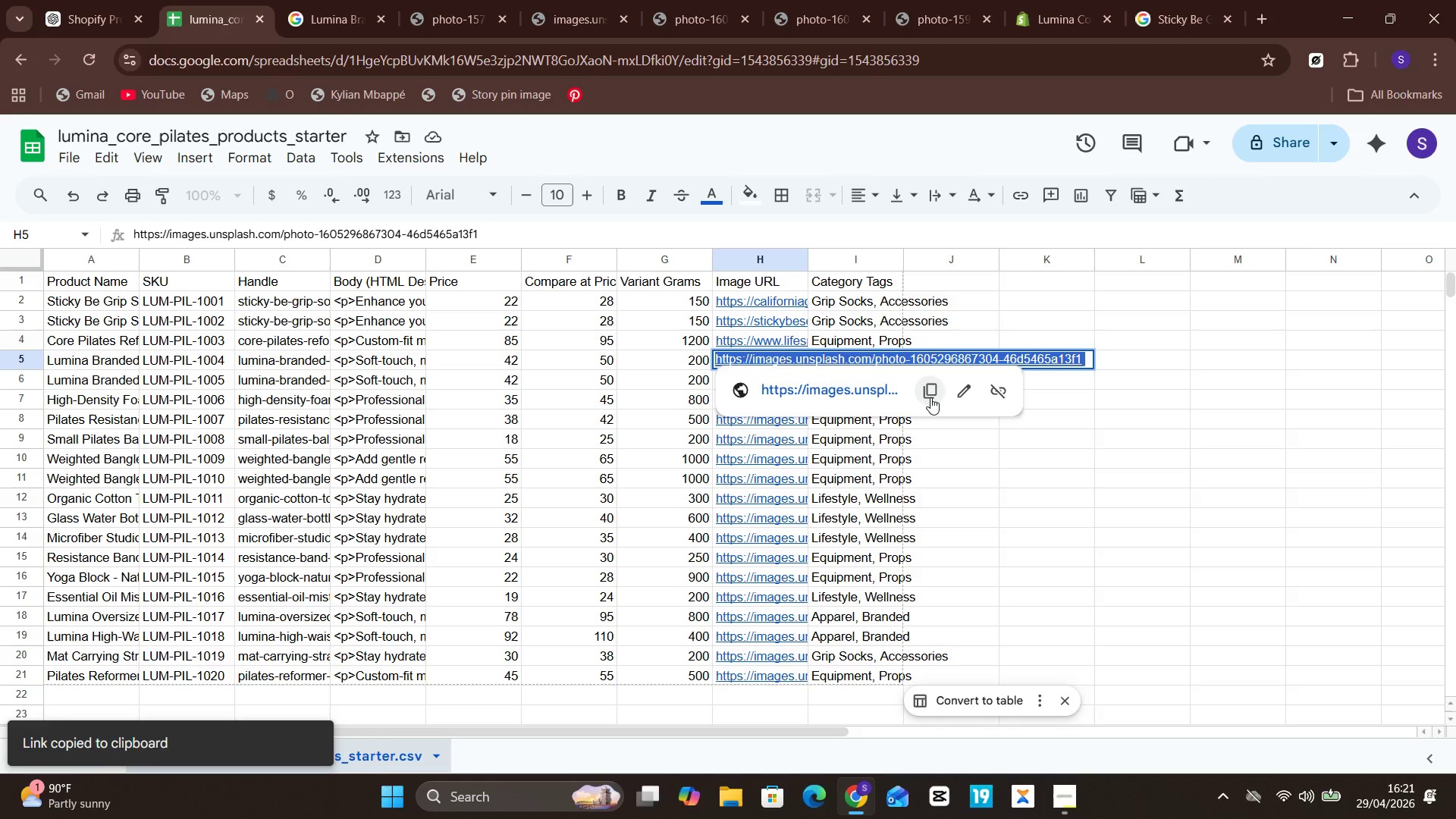 
key(Control+V)
 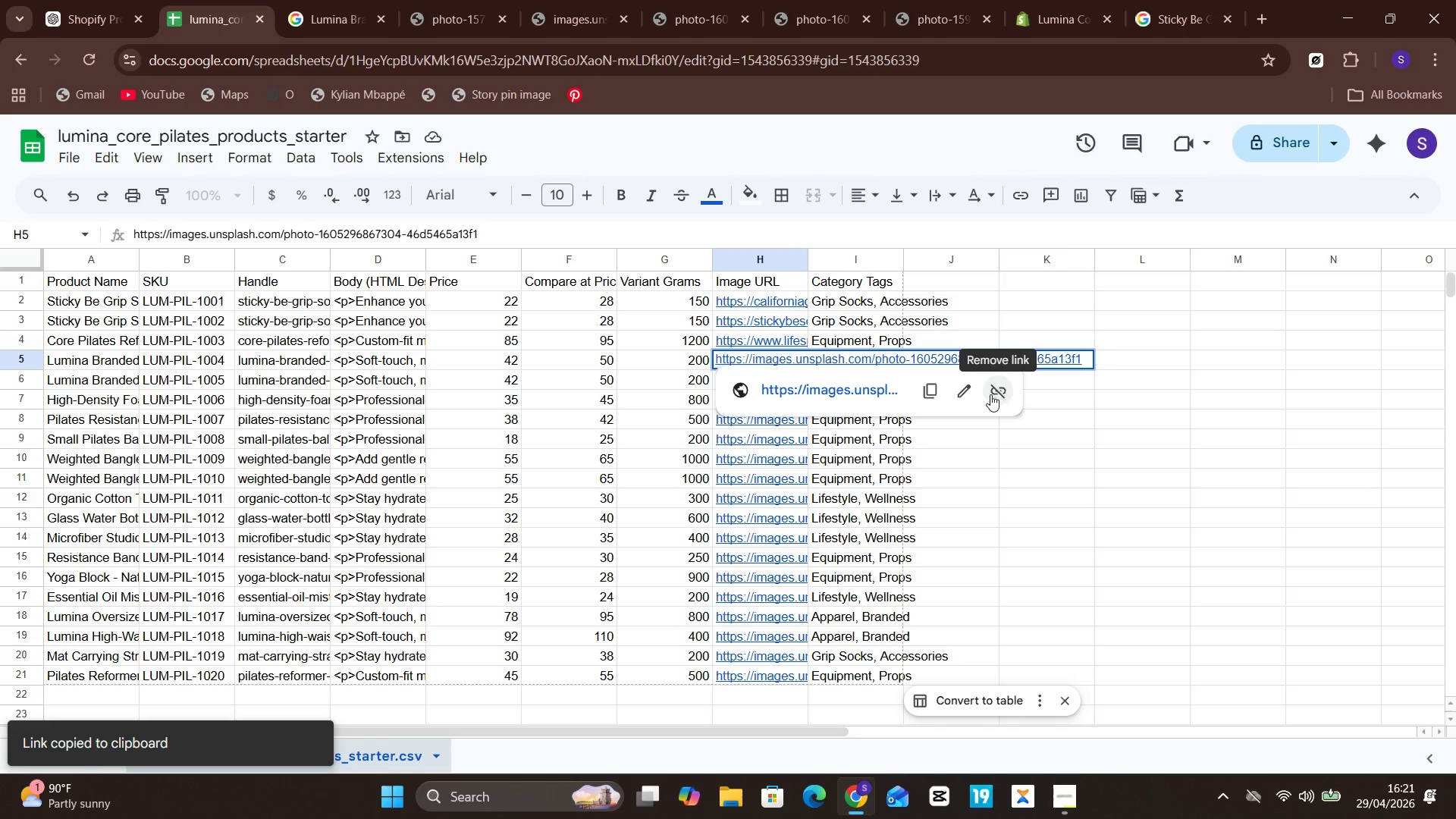 
left_click([971, 395])
 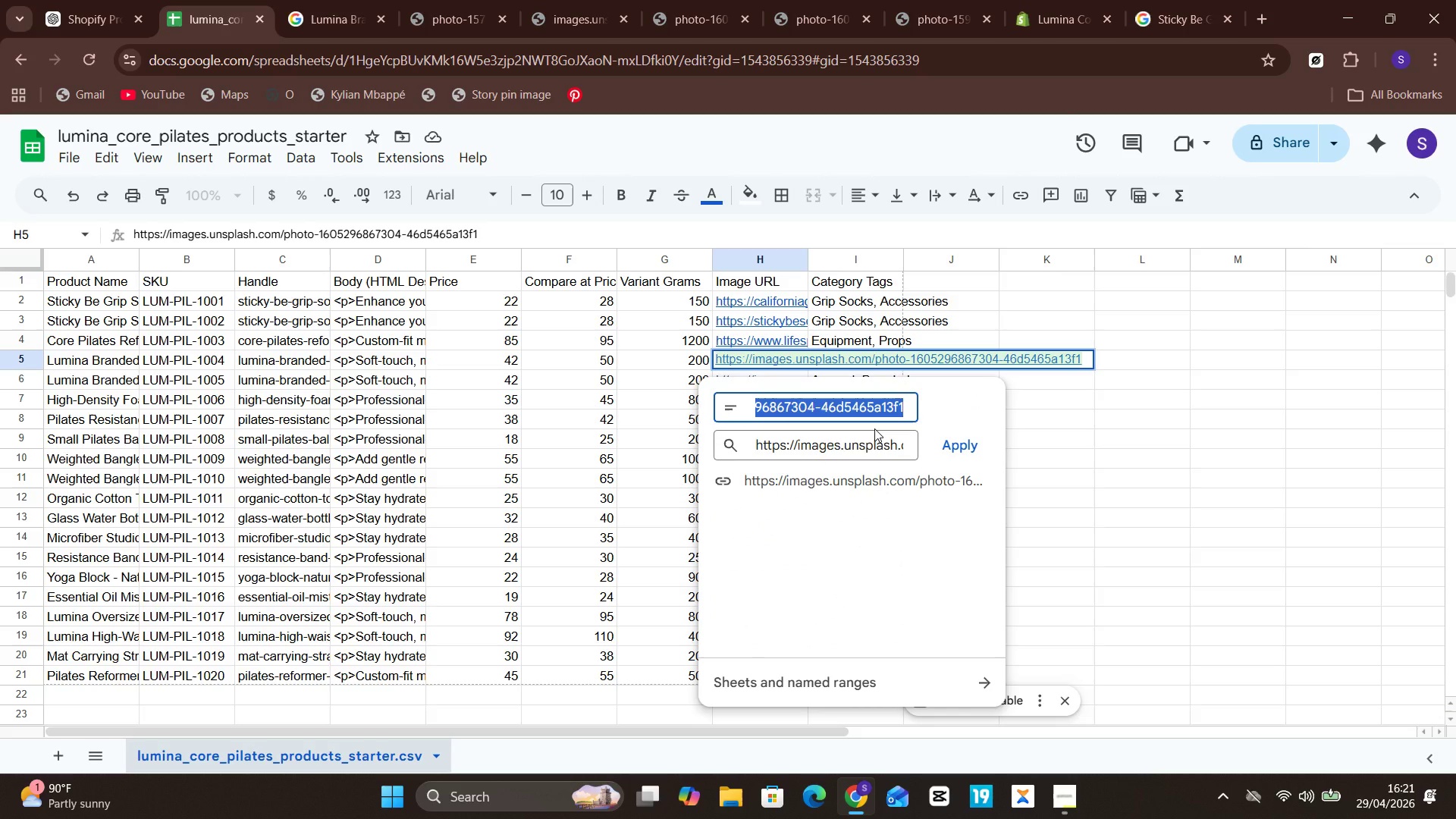 
key(Backspace)
 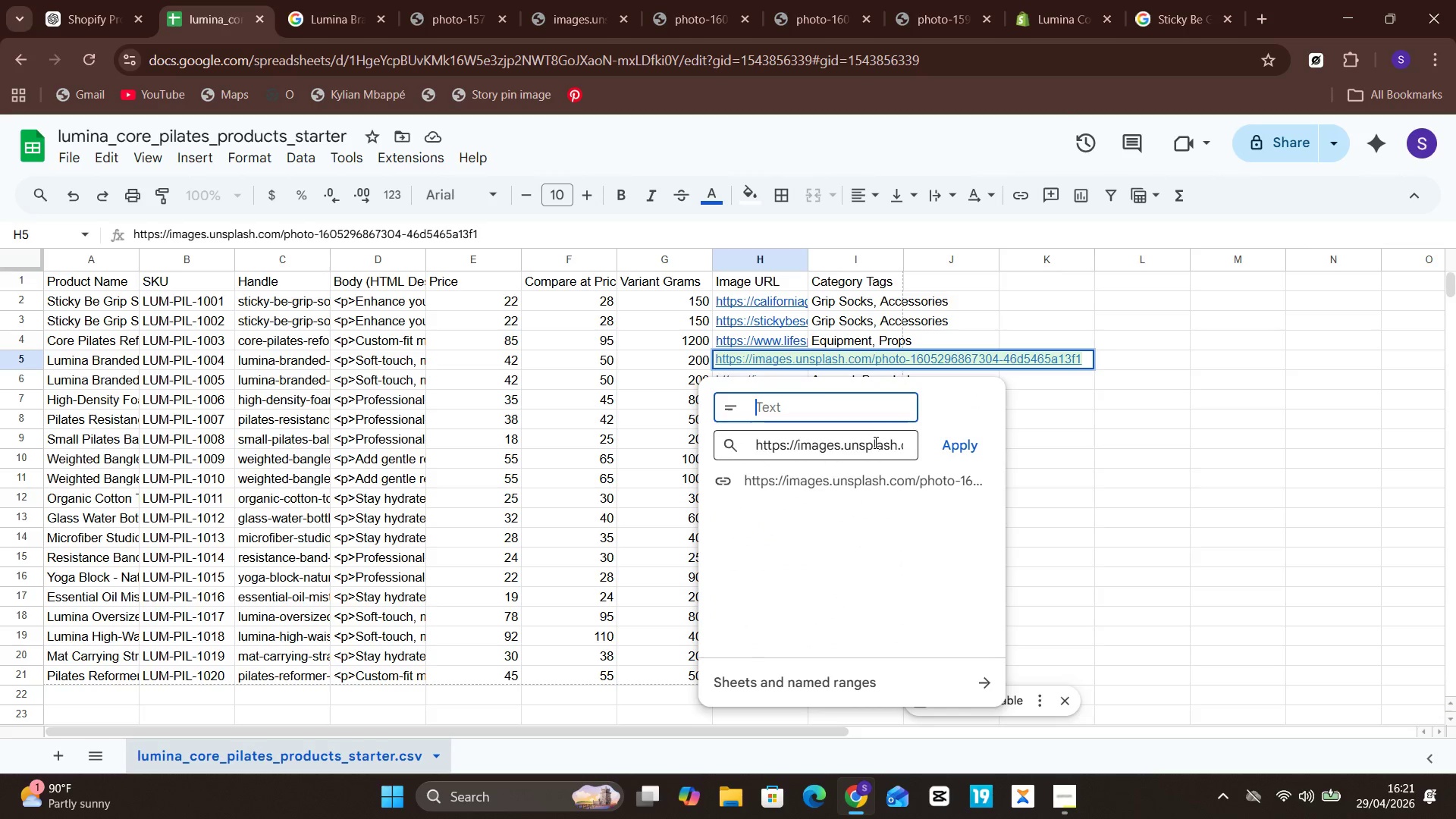 
double_click([874, 442])
 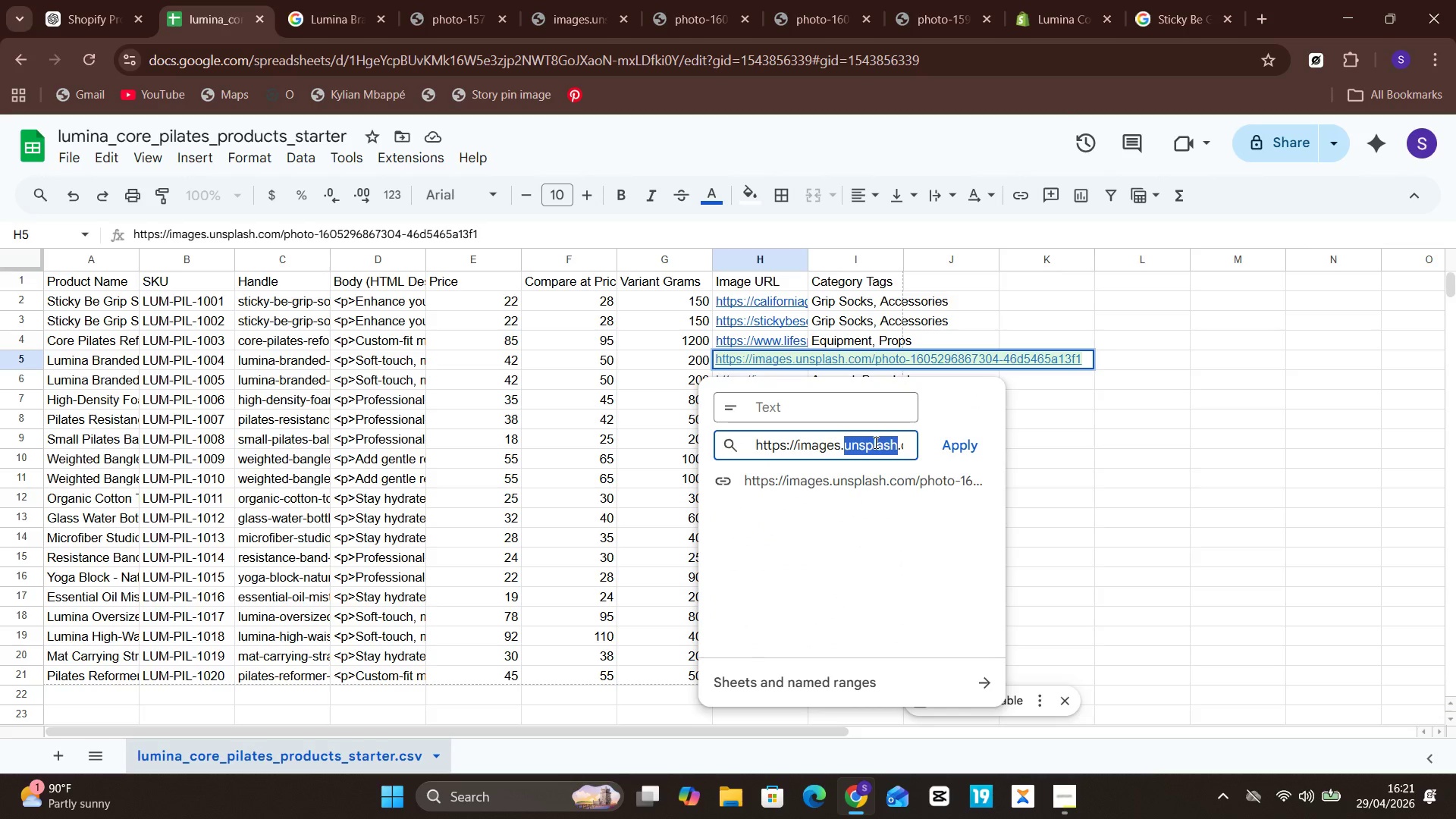 
key(Control+ControlLeft)
 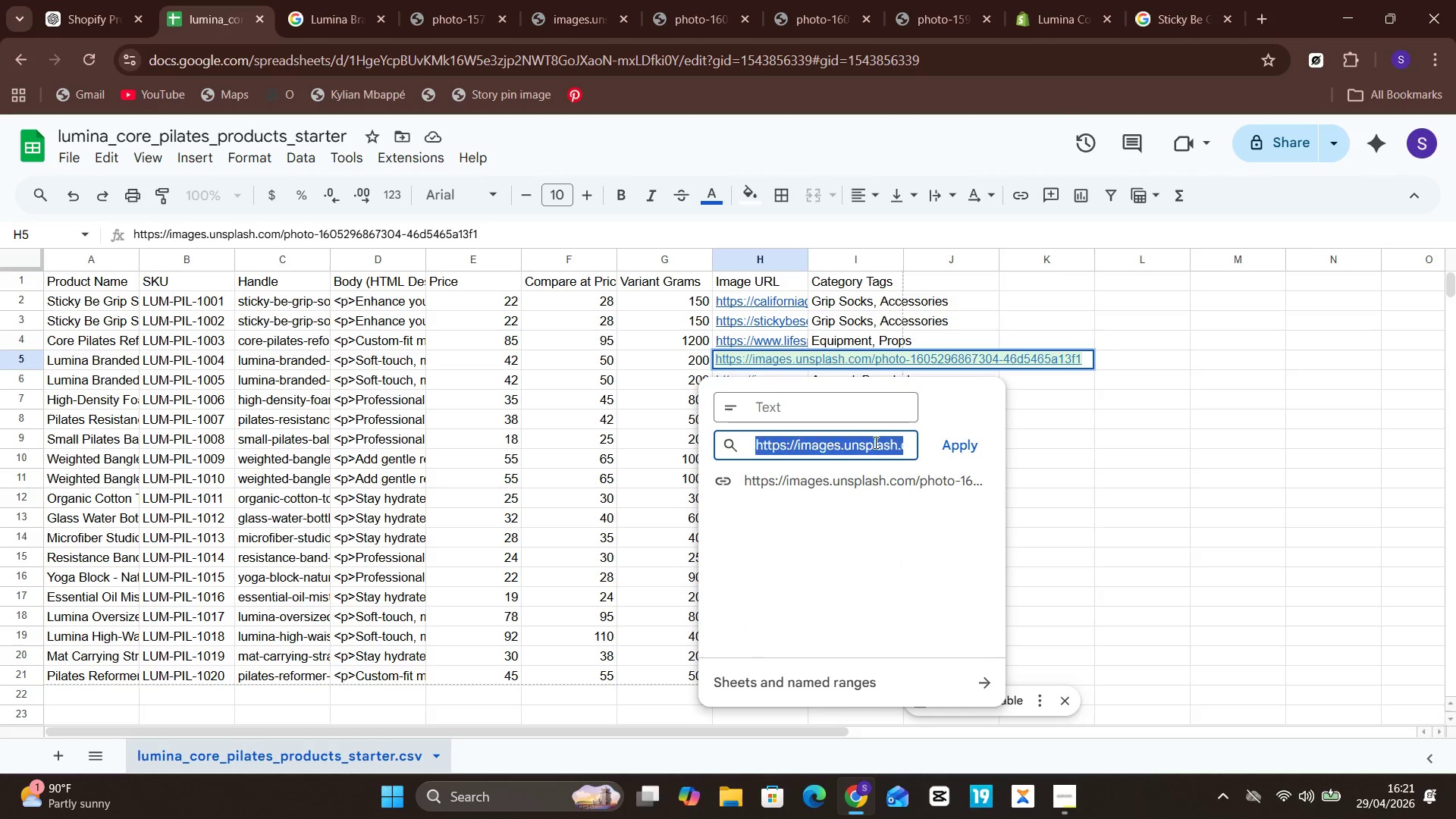 
key(Control+A)
 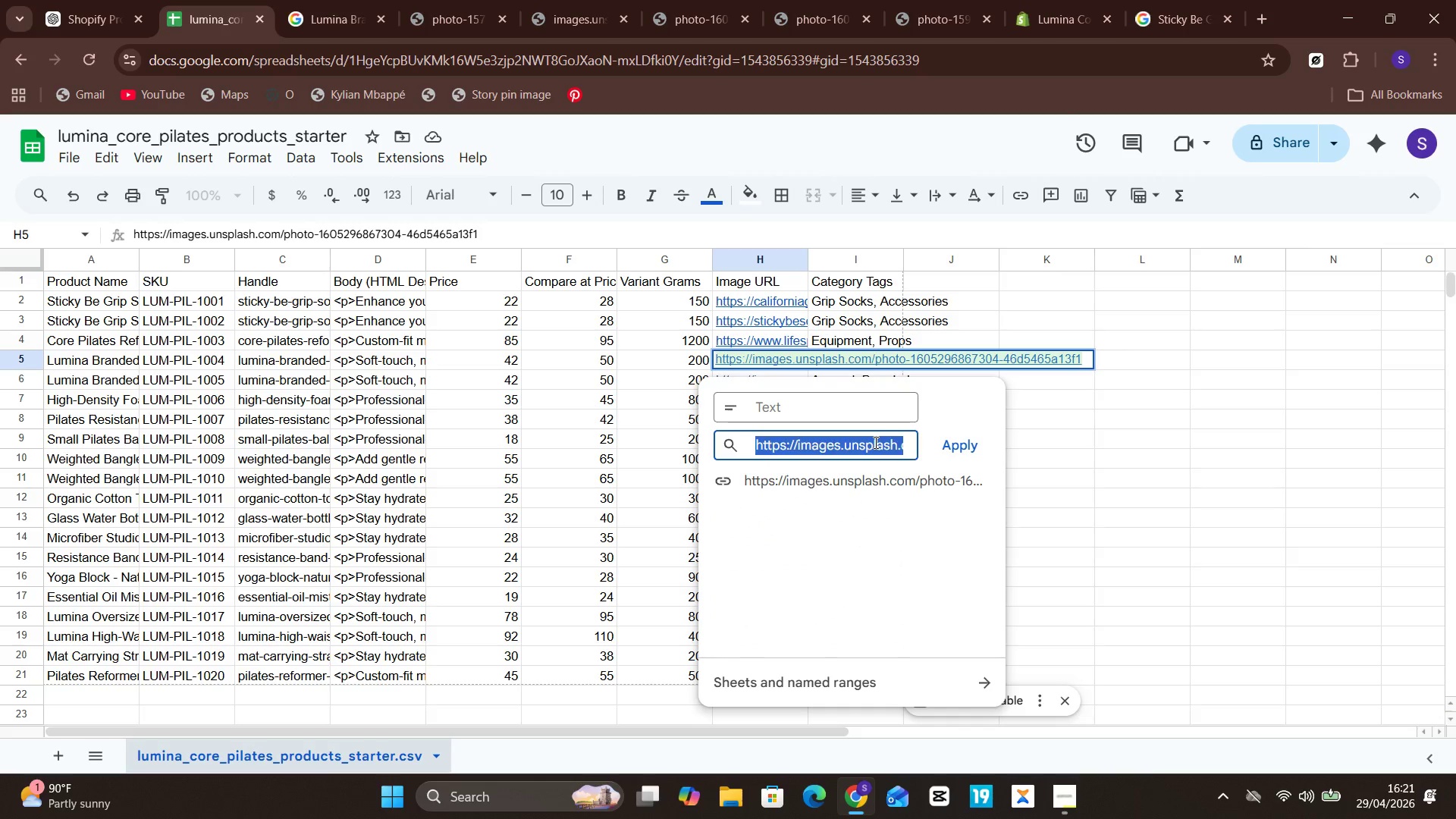 
key(Control+V)
 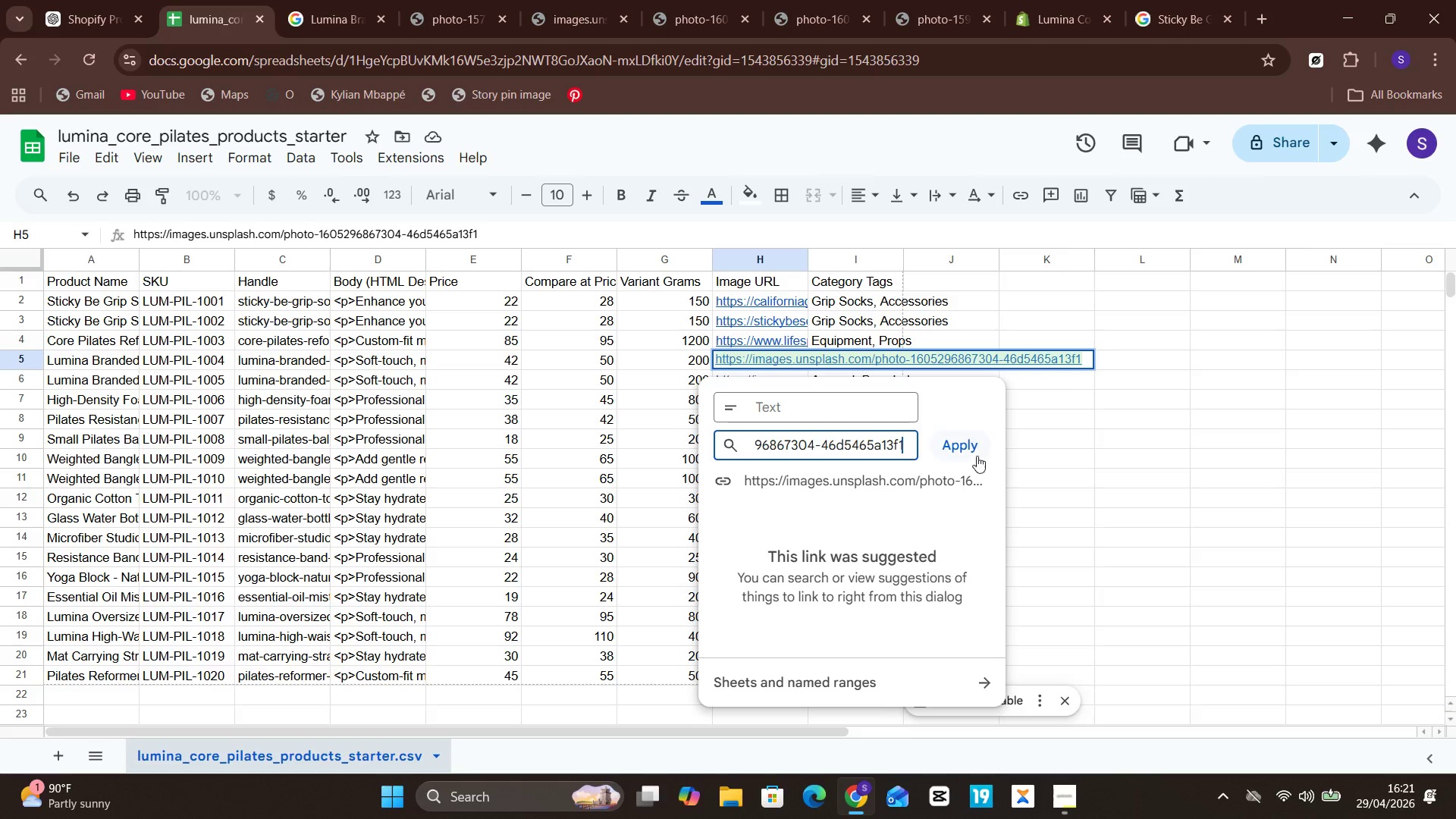 
left_click([965, 453])
 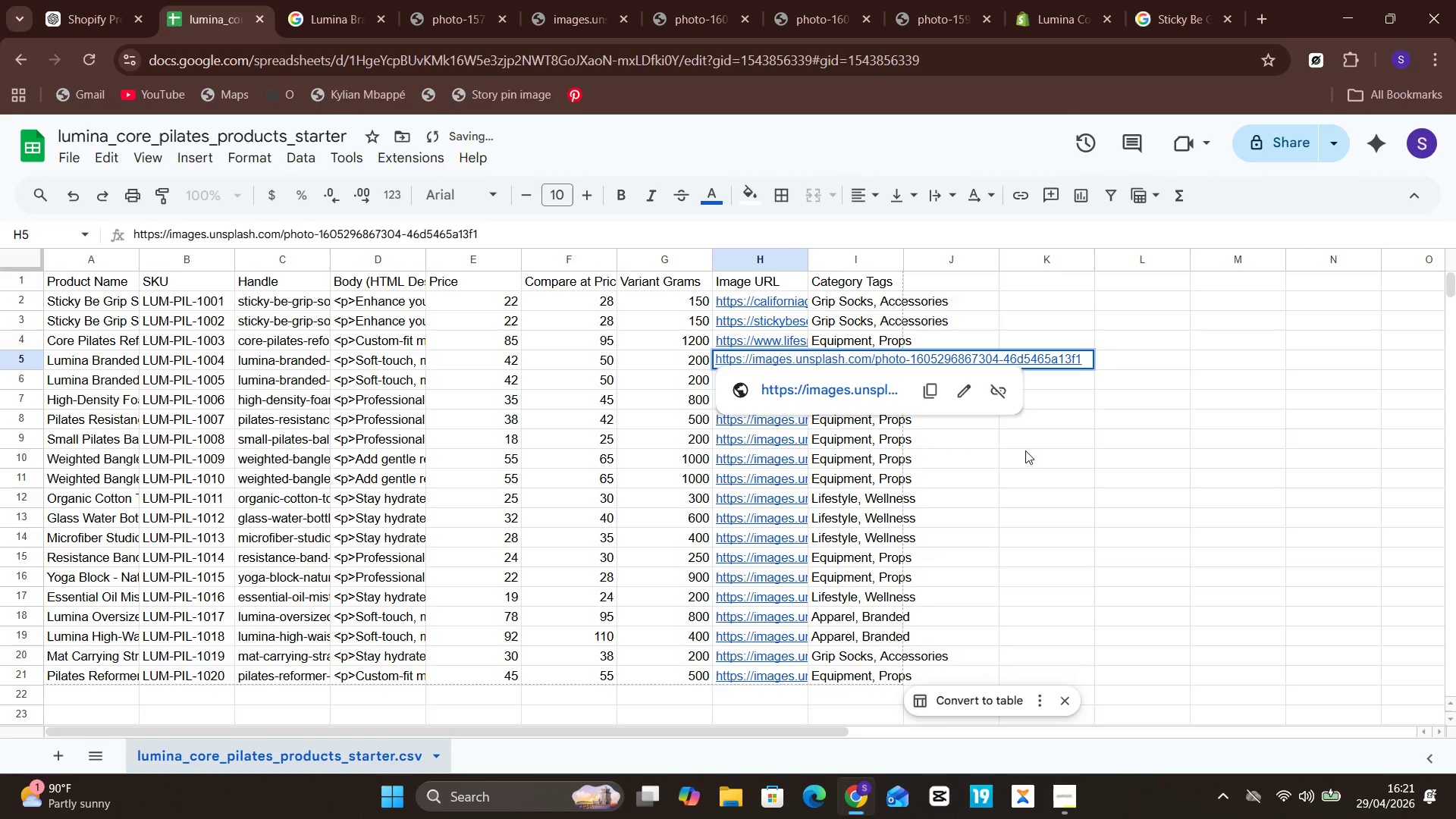 
left_click([1010, 448])
 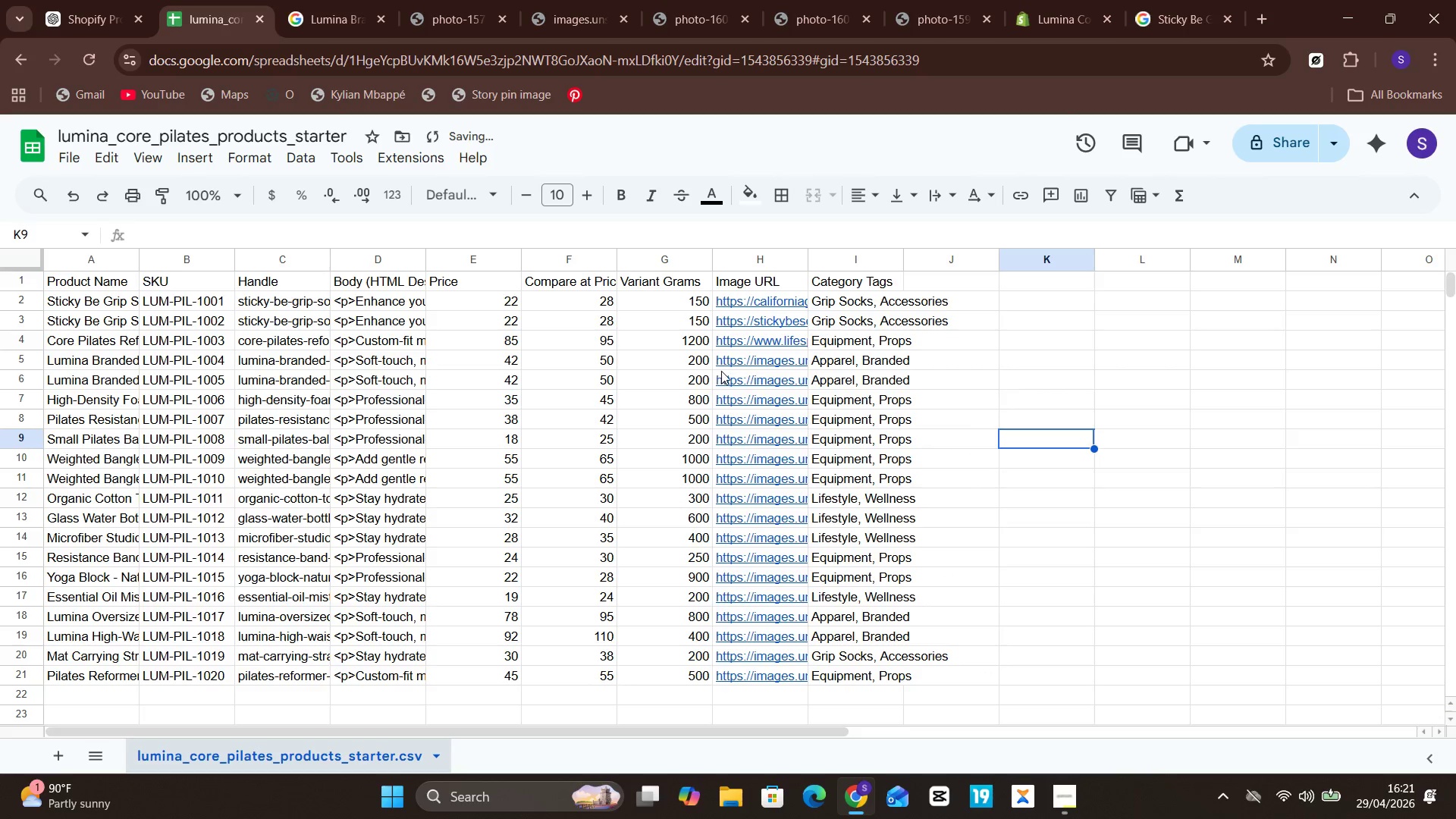 
left_click([725, 372])
 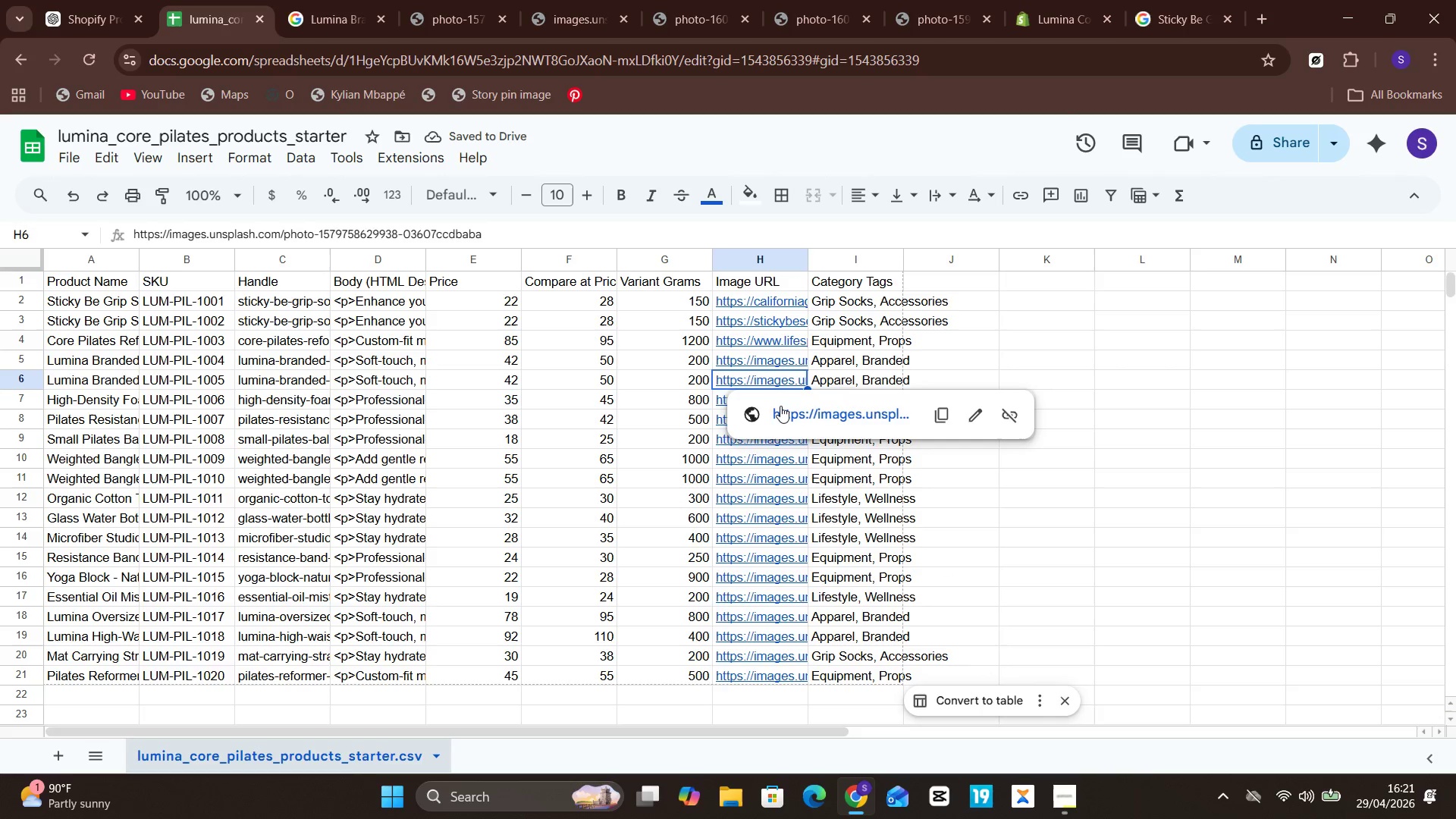 
left_click([783, 408])
 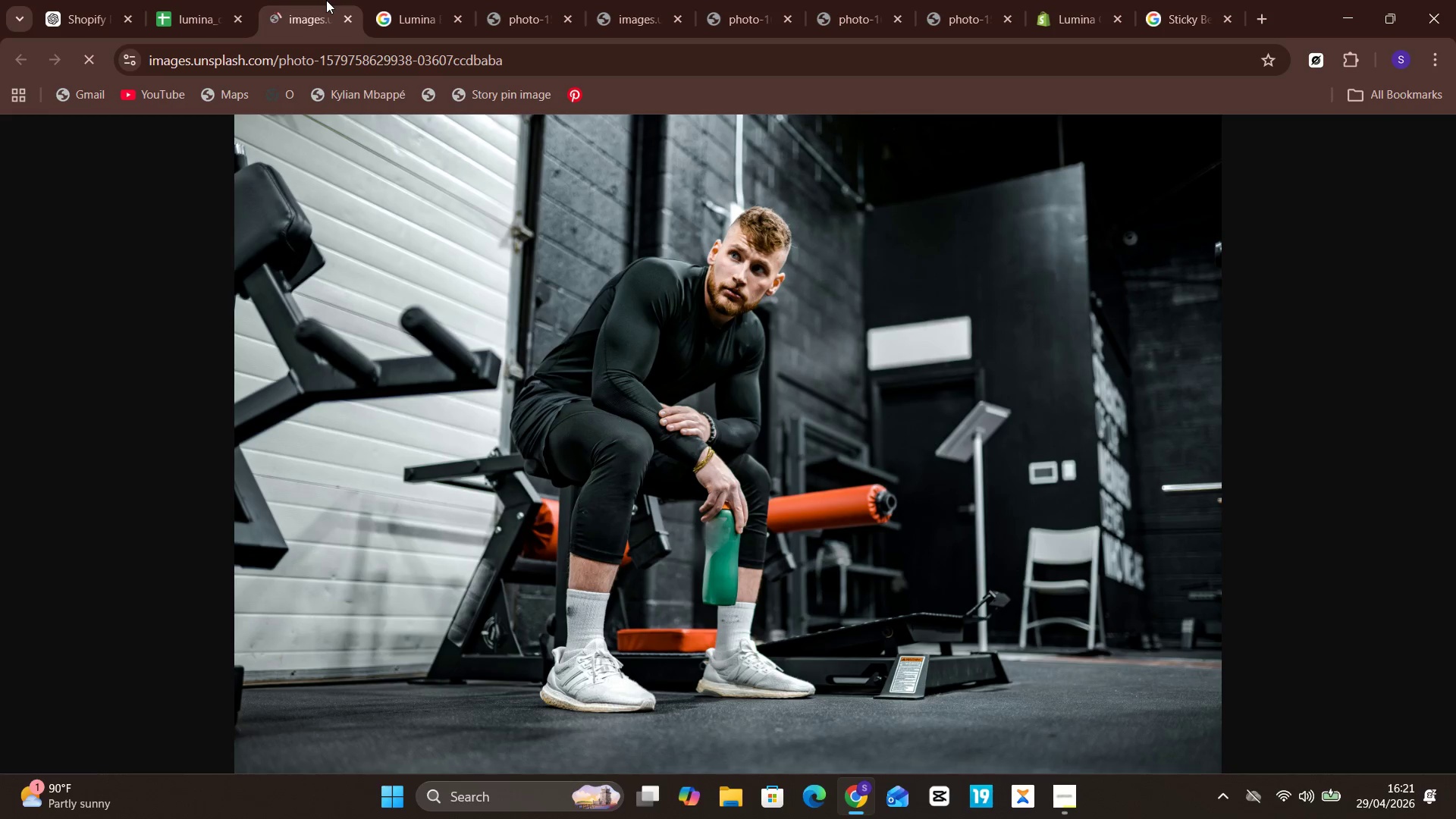 
wait(7.27)
 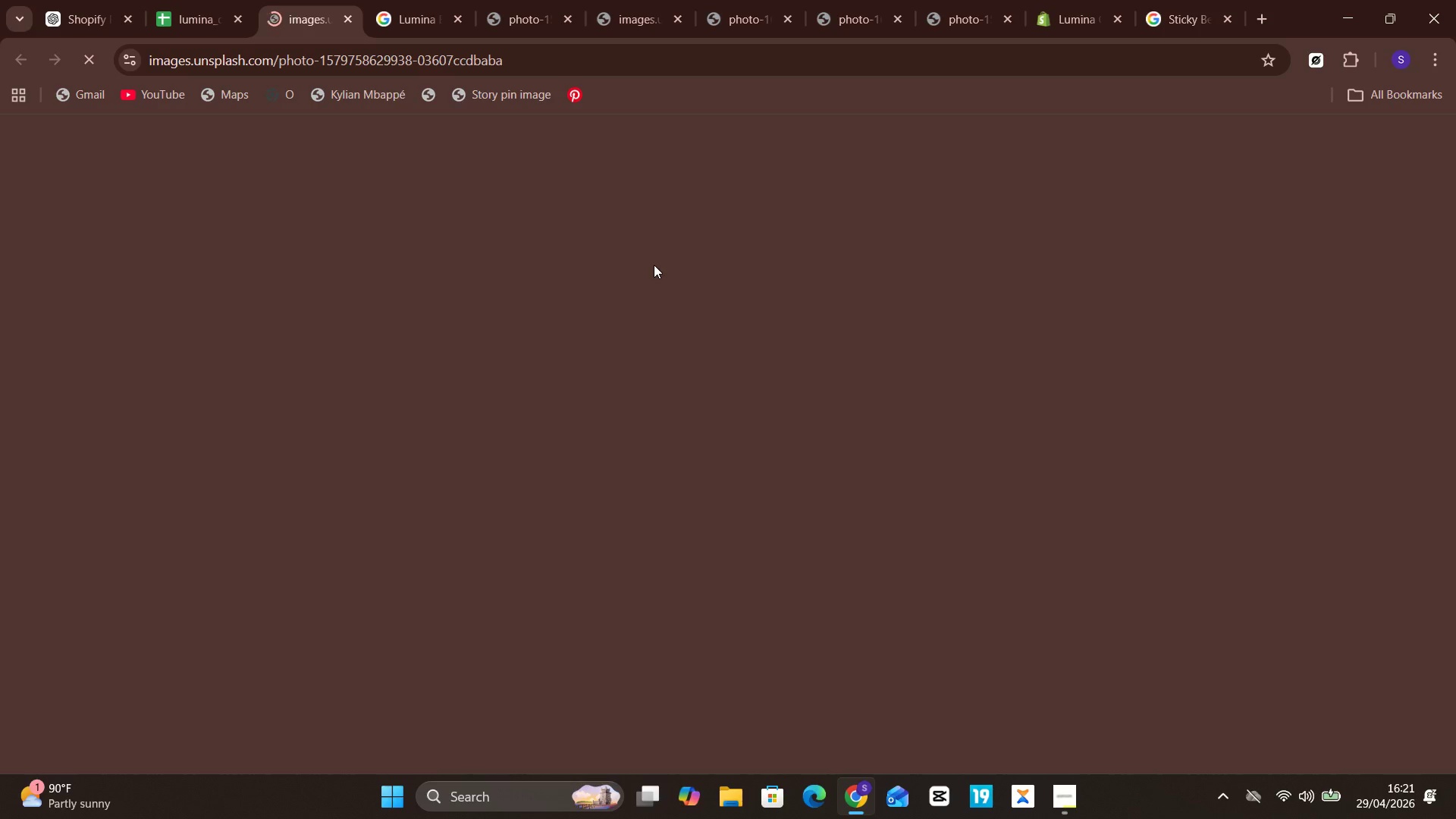 
left_click([206, 0])
 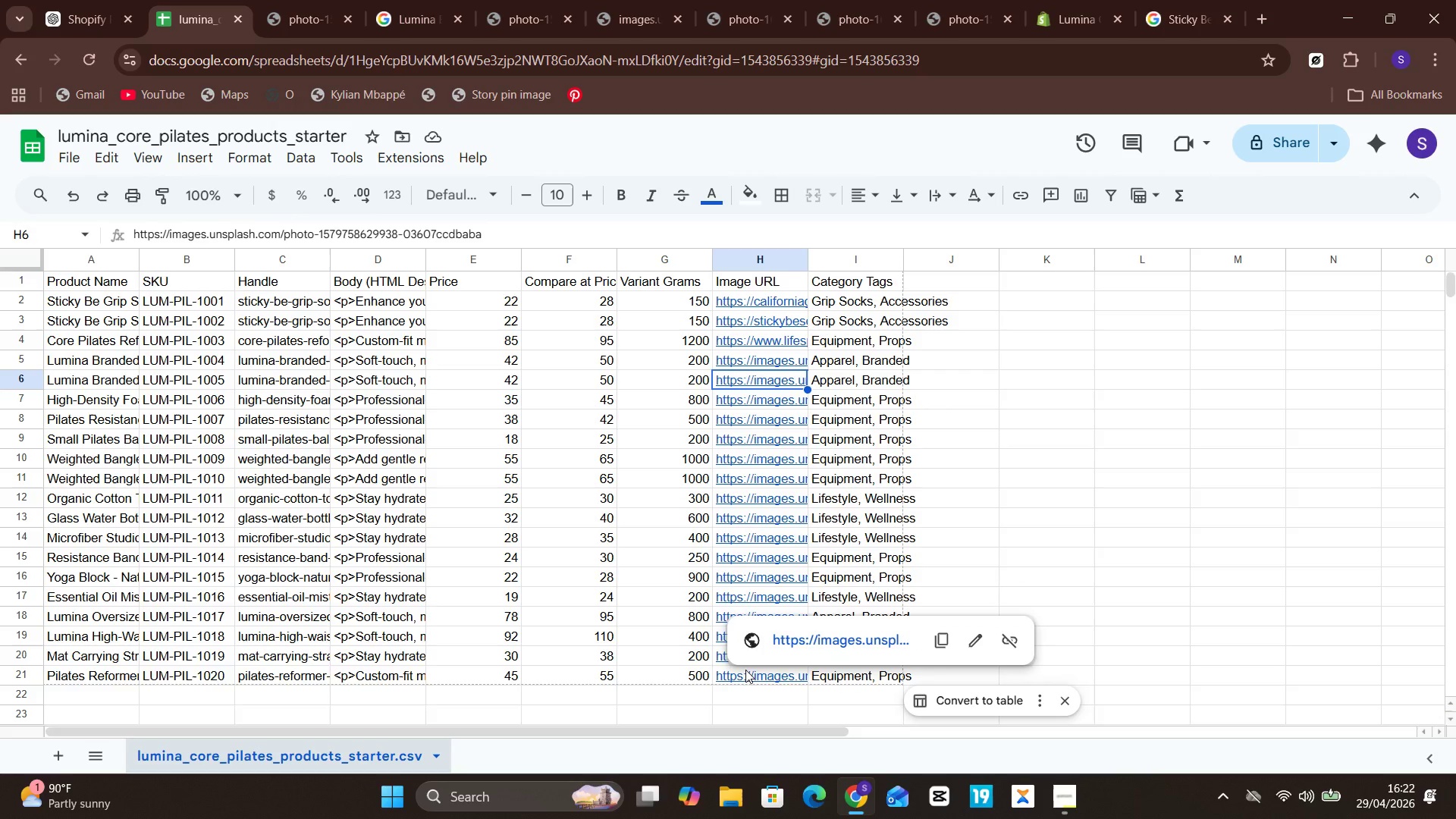 
left_click([745, 670])
 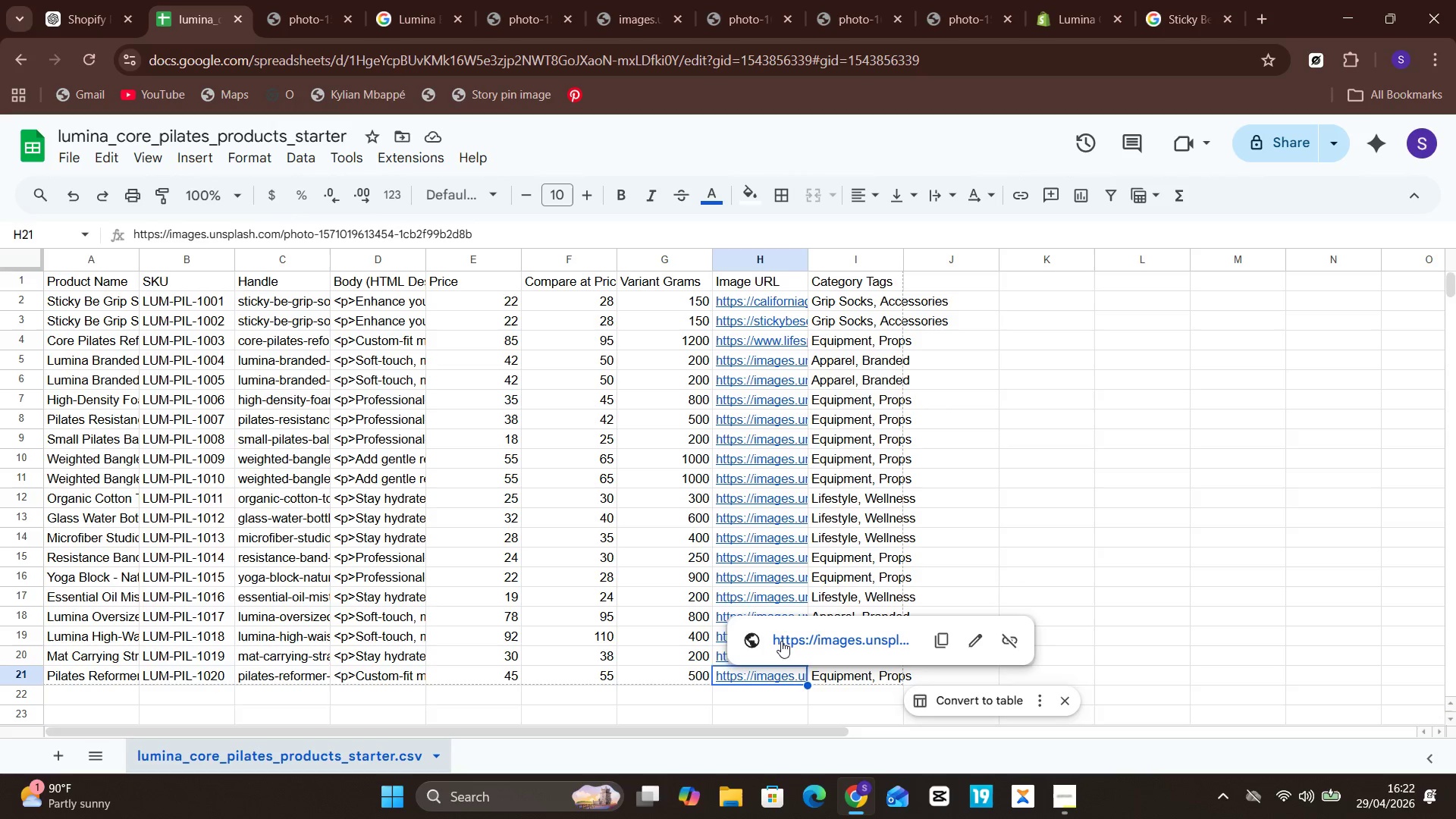 
left_click([785, 636])
 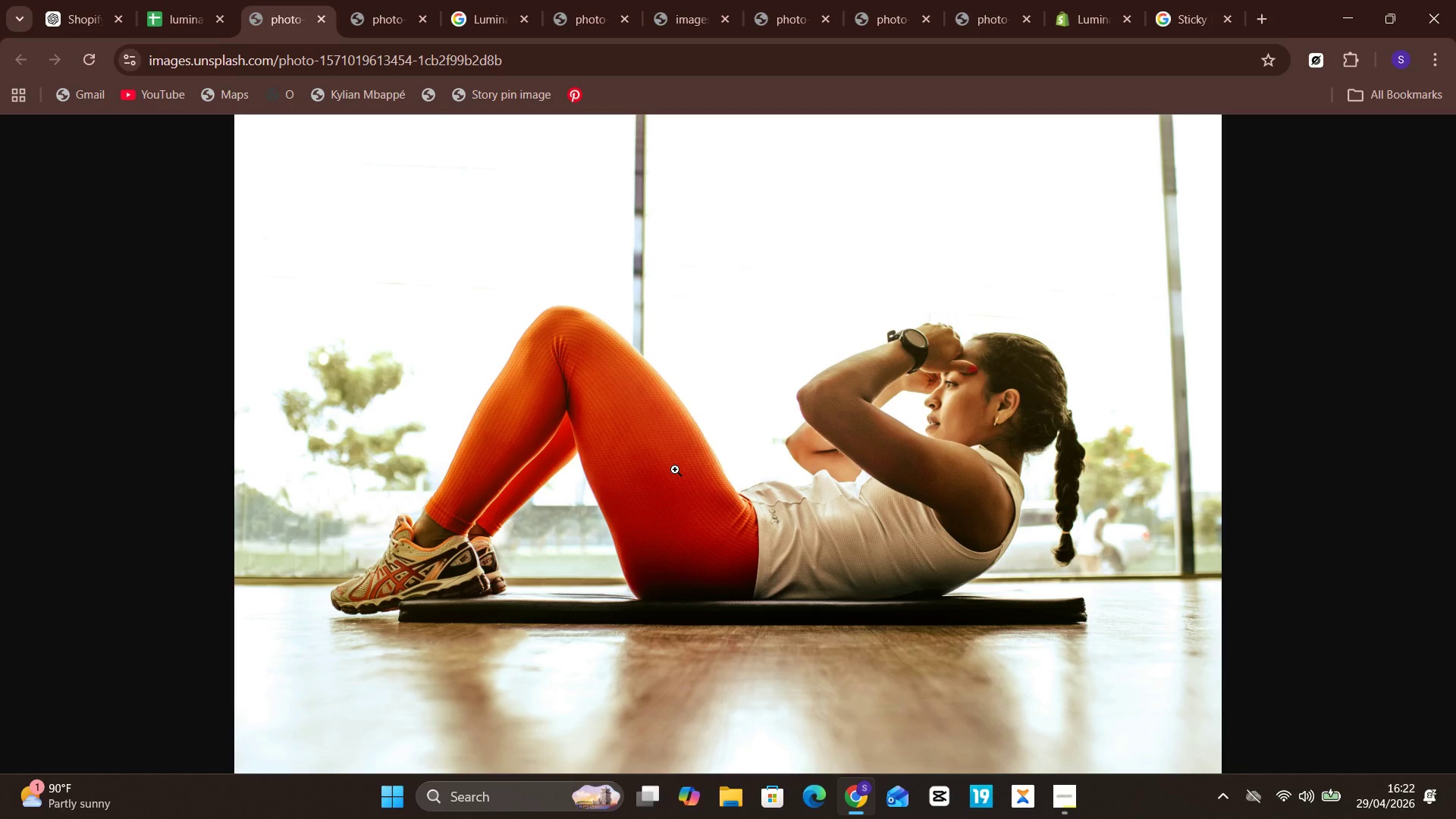 
wait(8.0)
 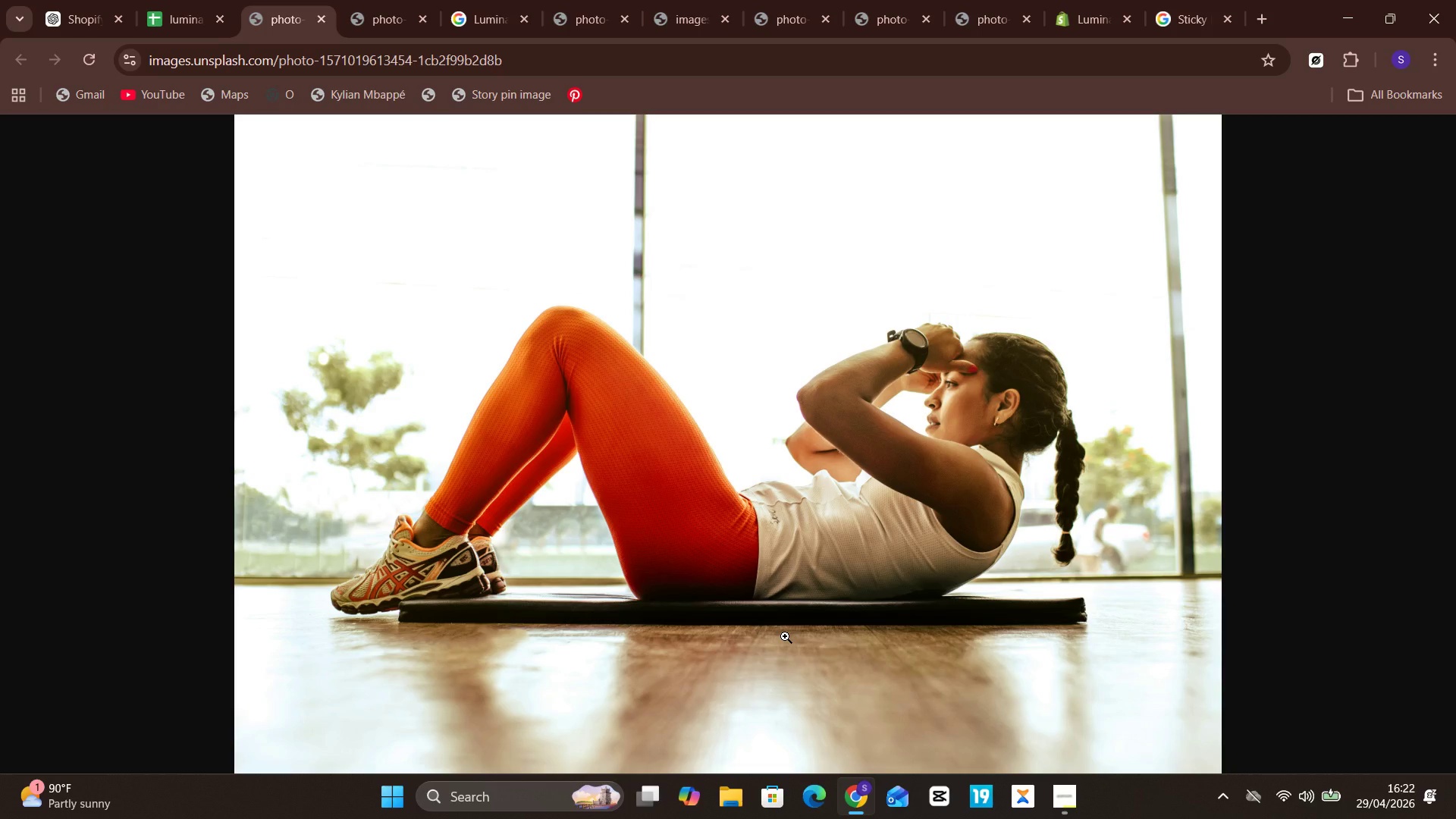 
left_click([71, 0])
 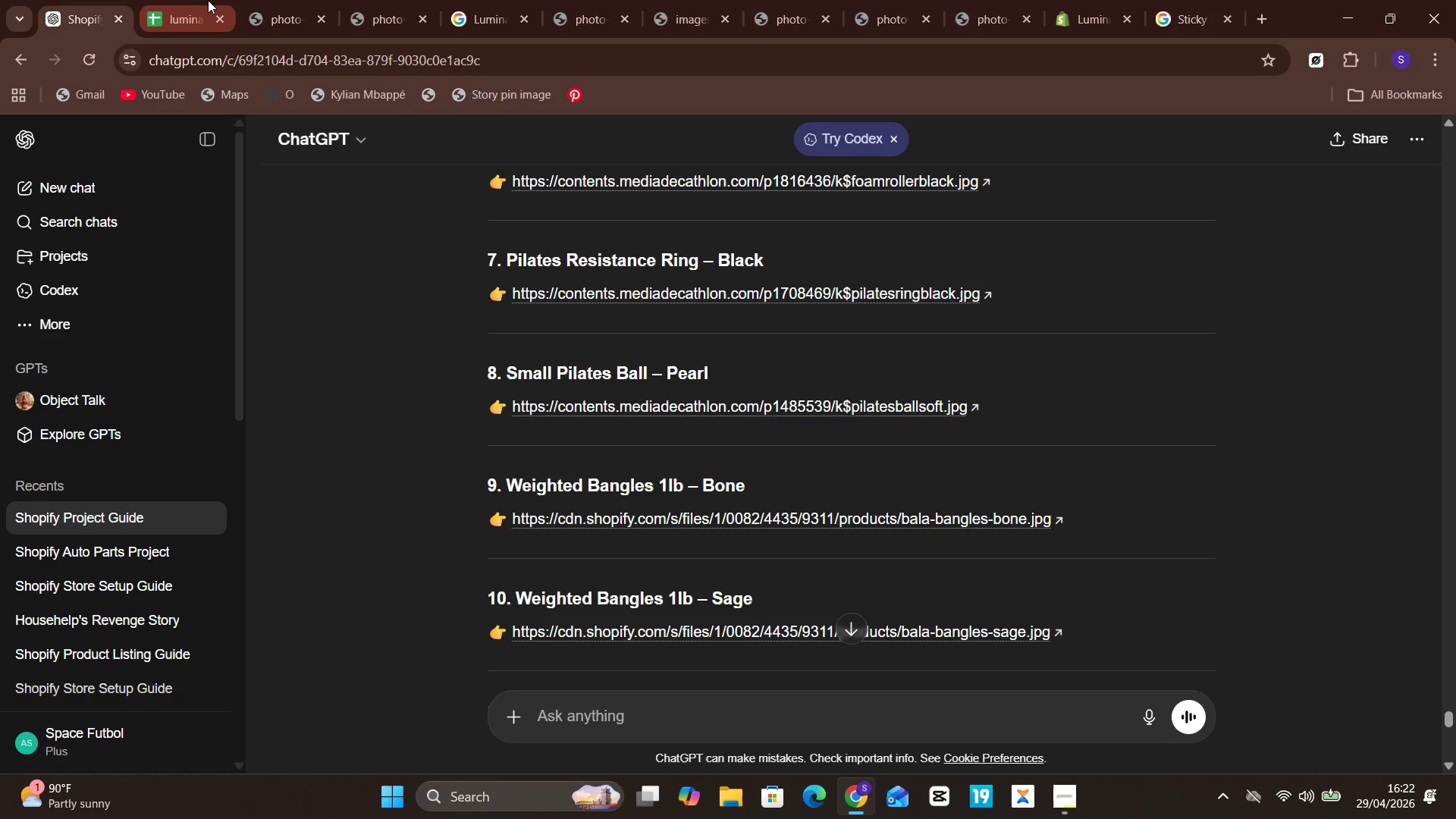 
left_click([163, 0])
 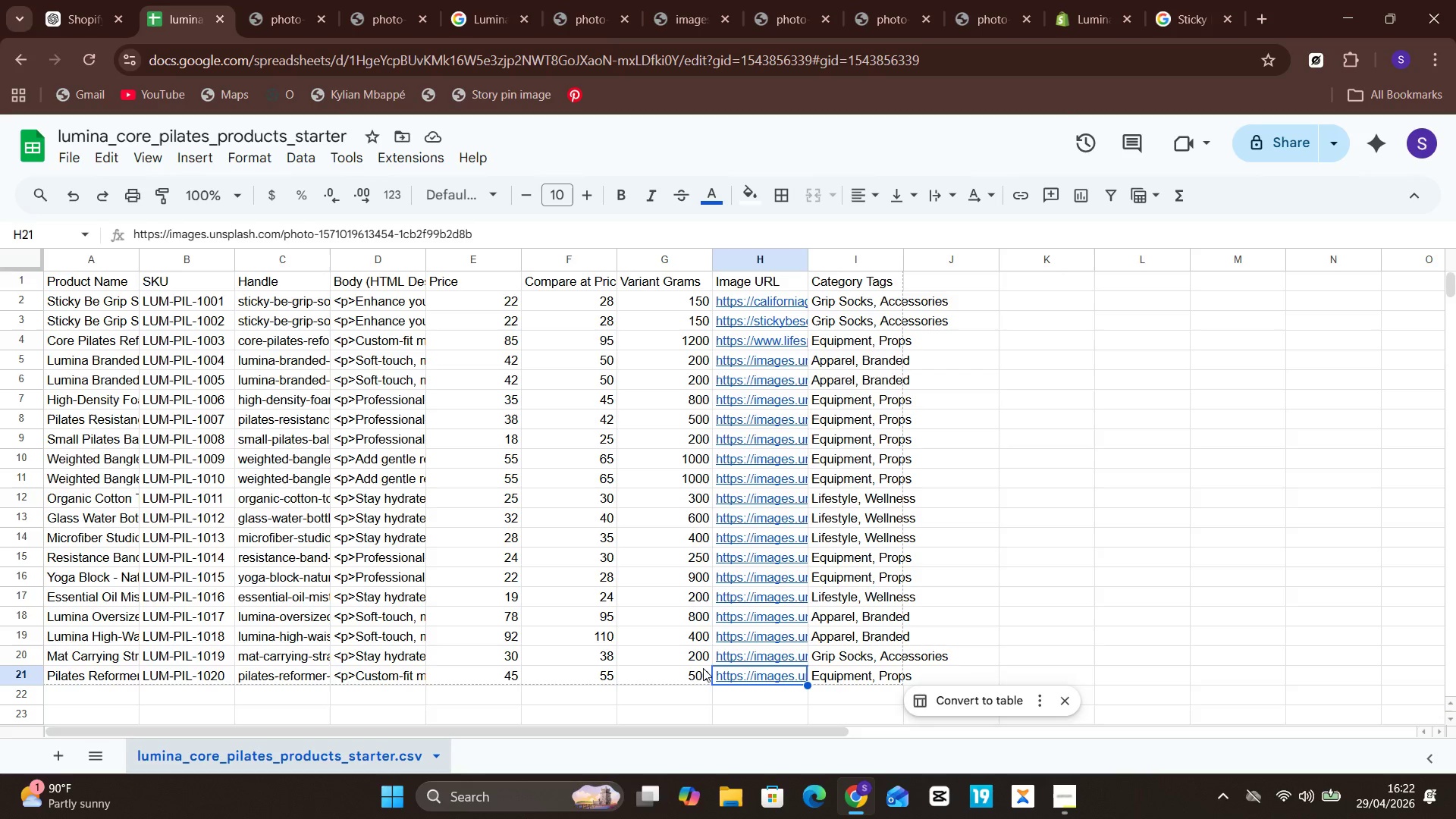 
mouse_move([759, 651])
 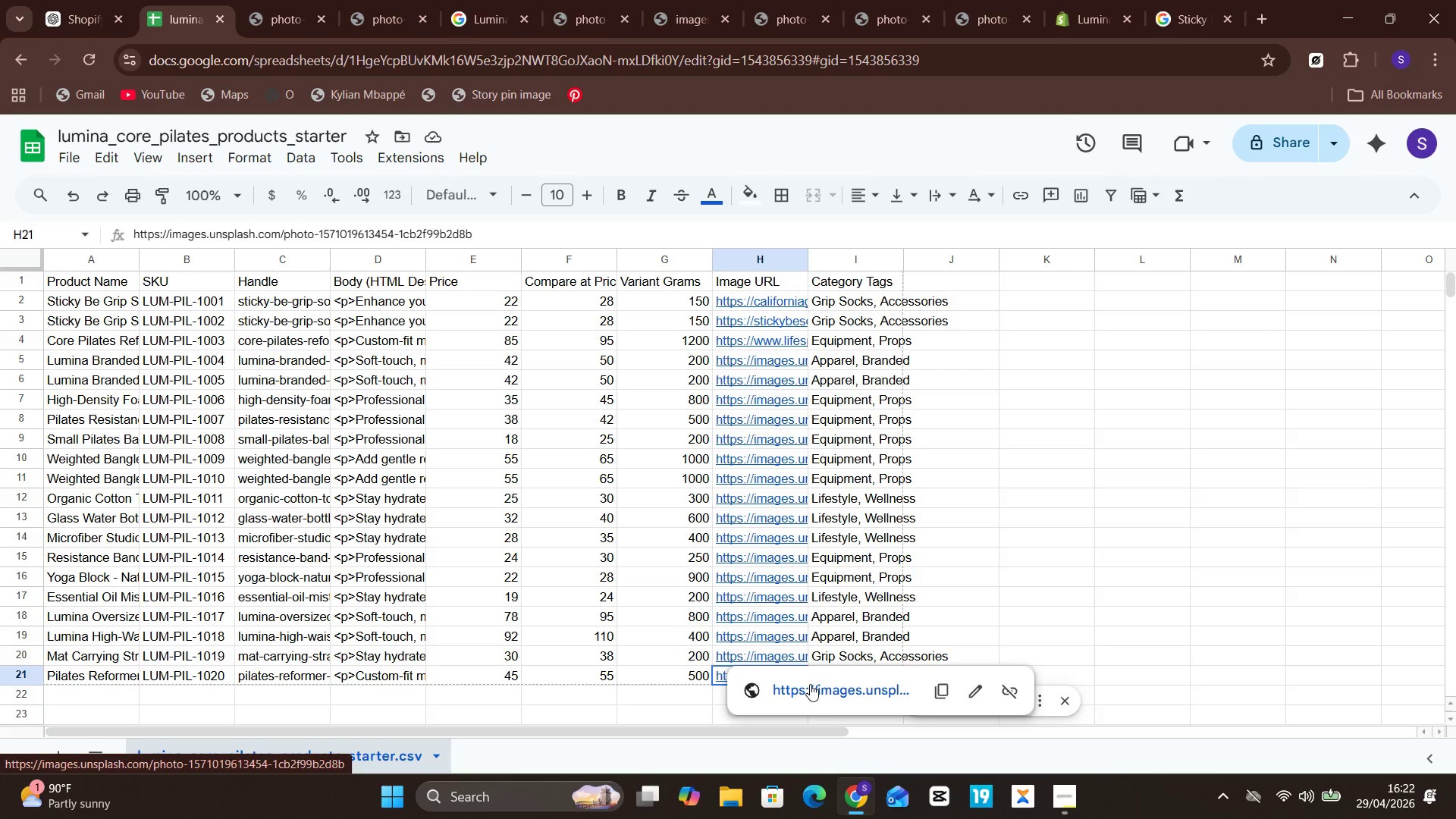 
left_click([810, 684])
 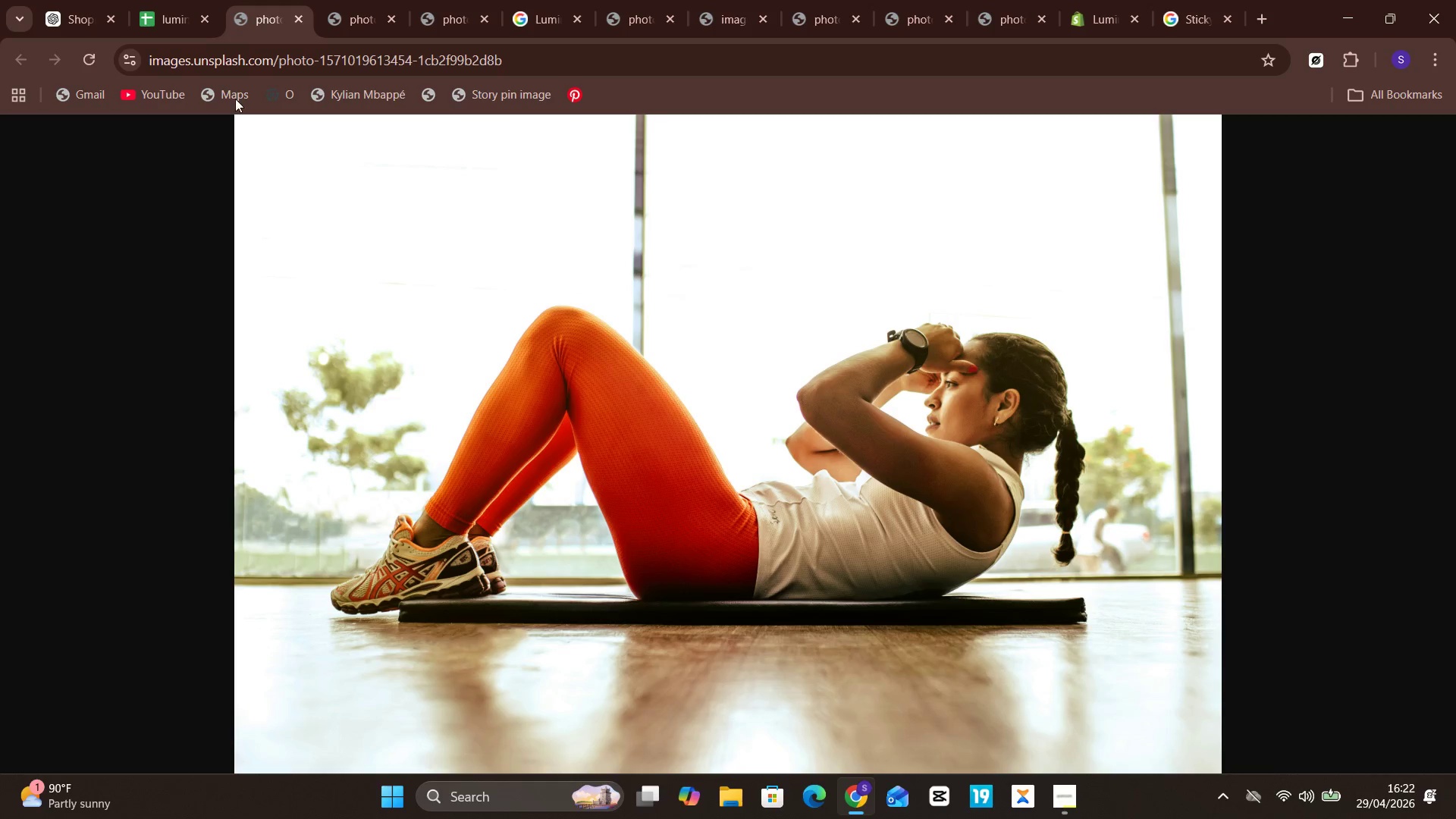 
wait(5.91)
 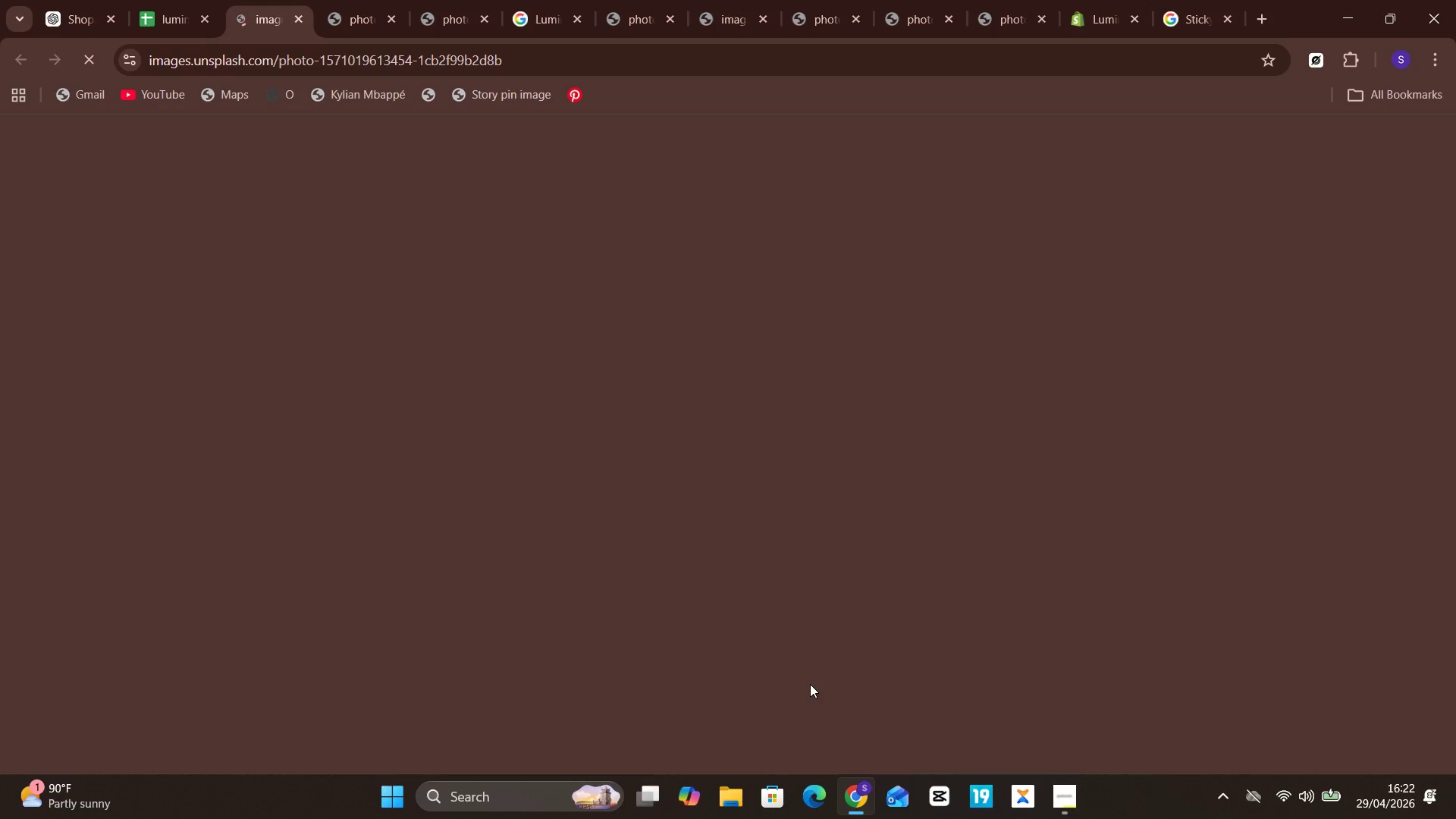 
left_click([297, 11])
 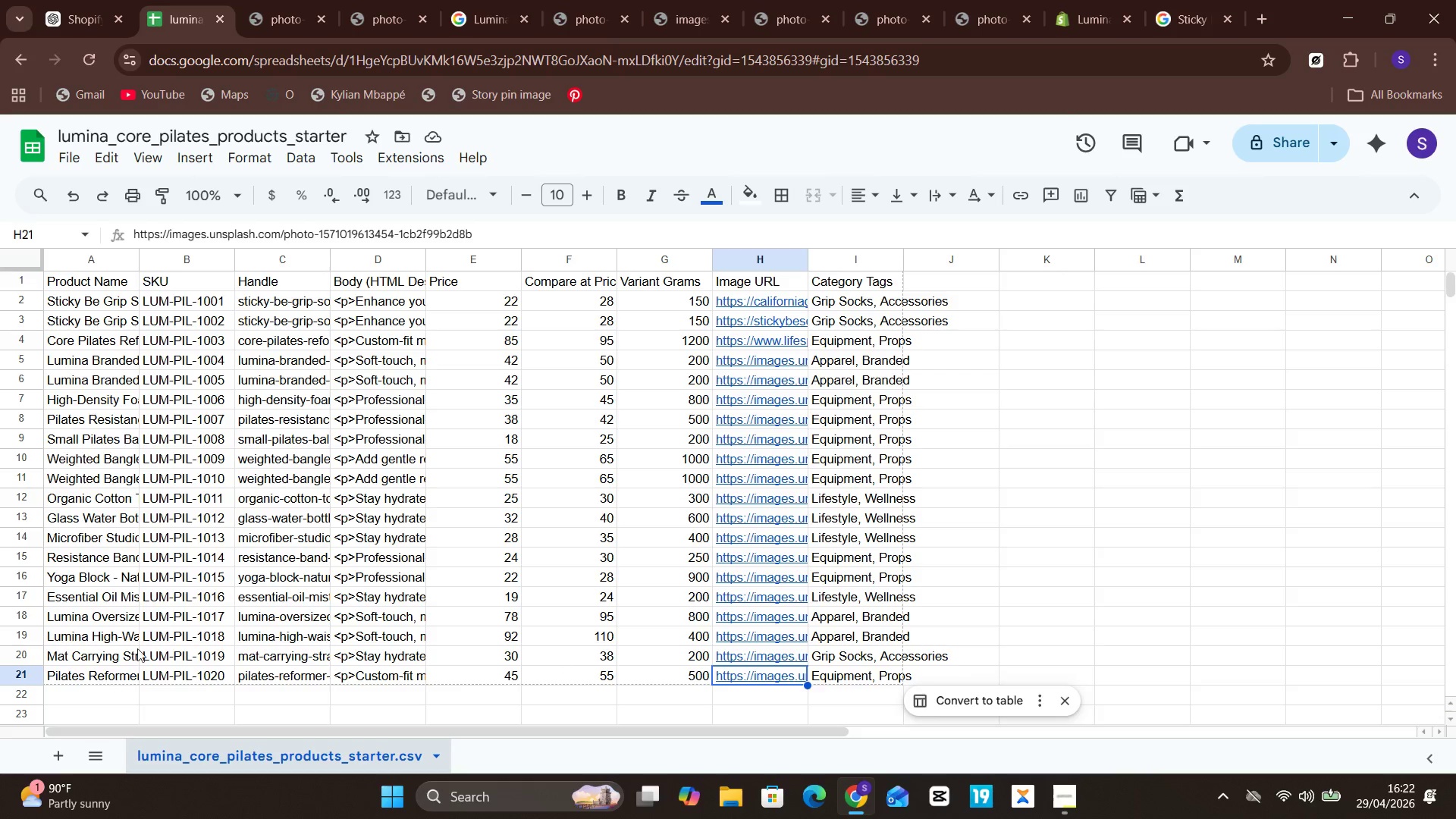 
left_click([133, 650])
 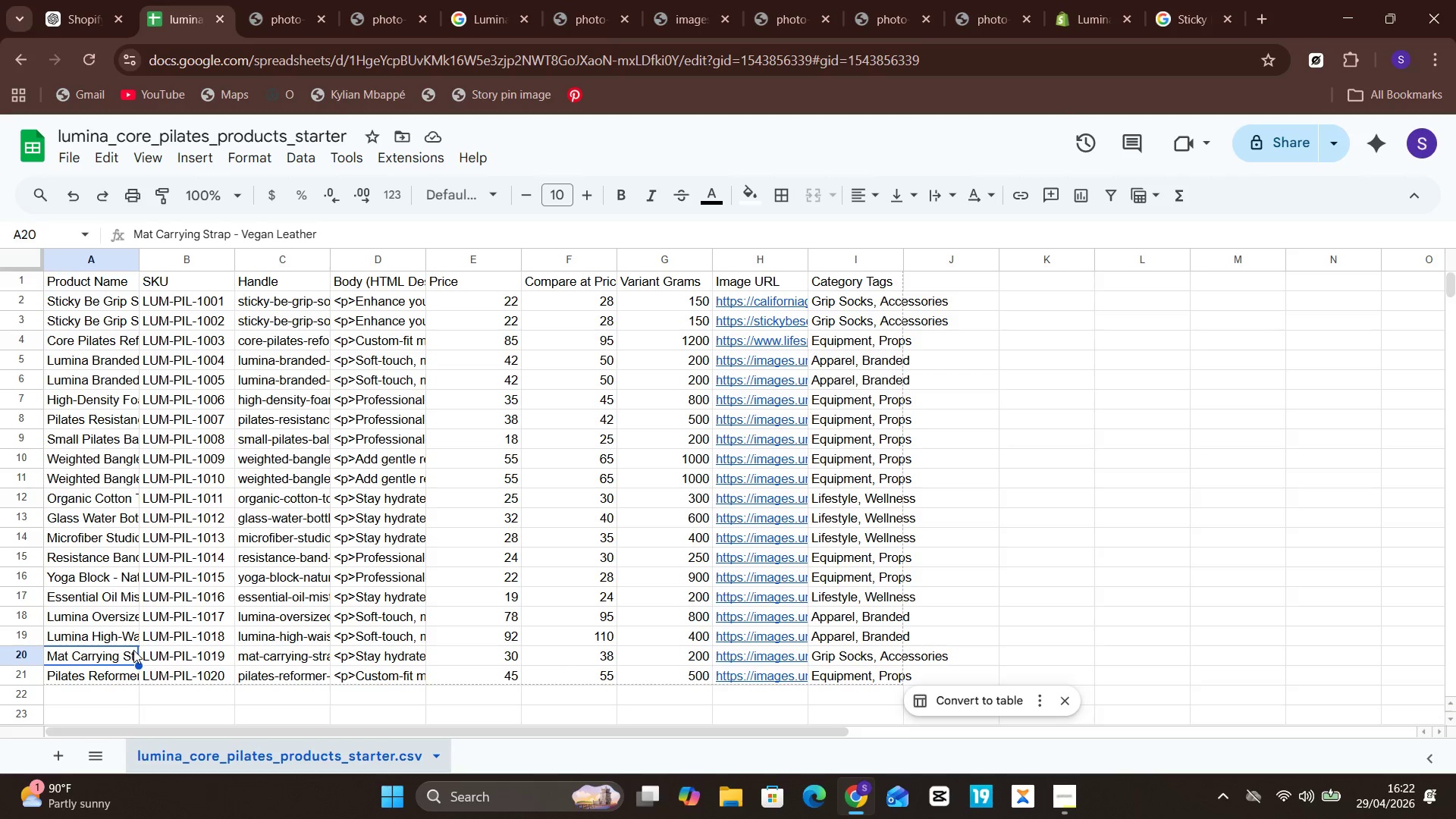 
double_click([133, 650])
 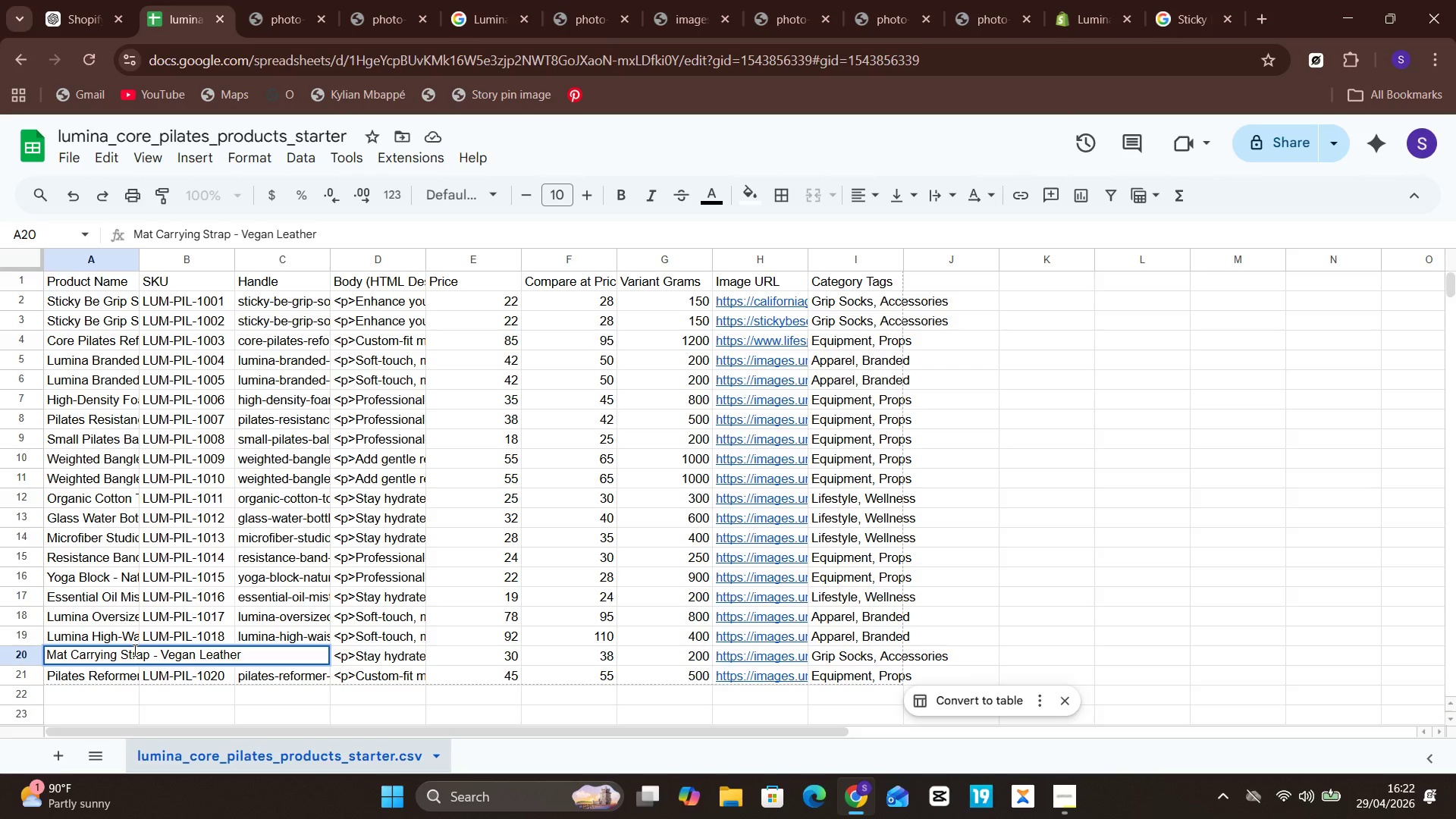 
key(Control+A)
 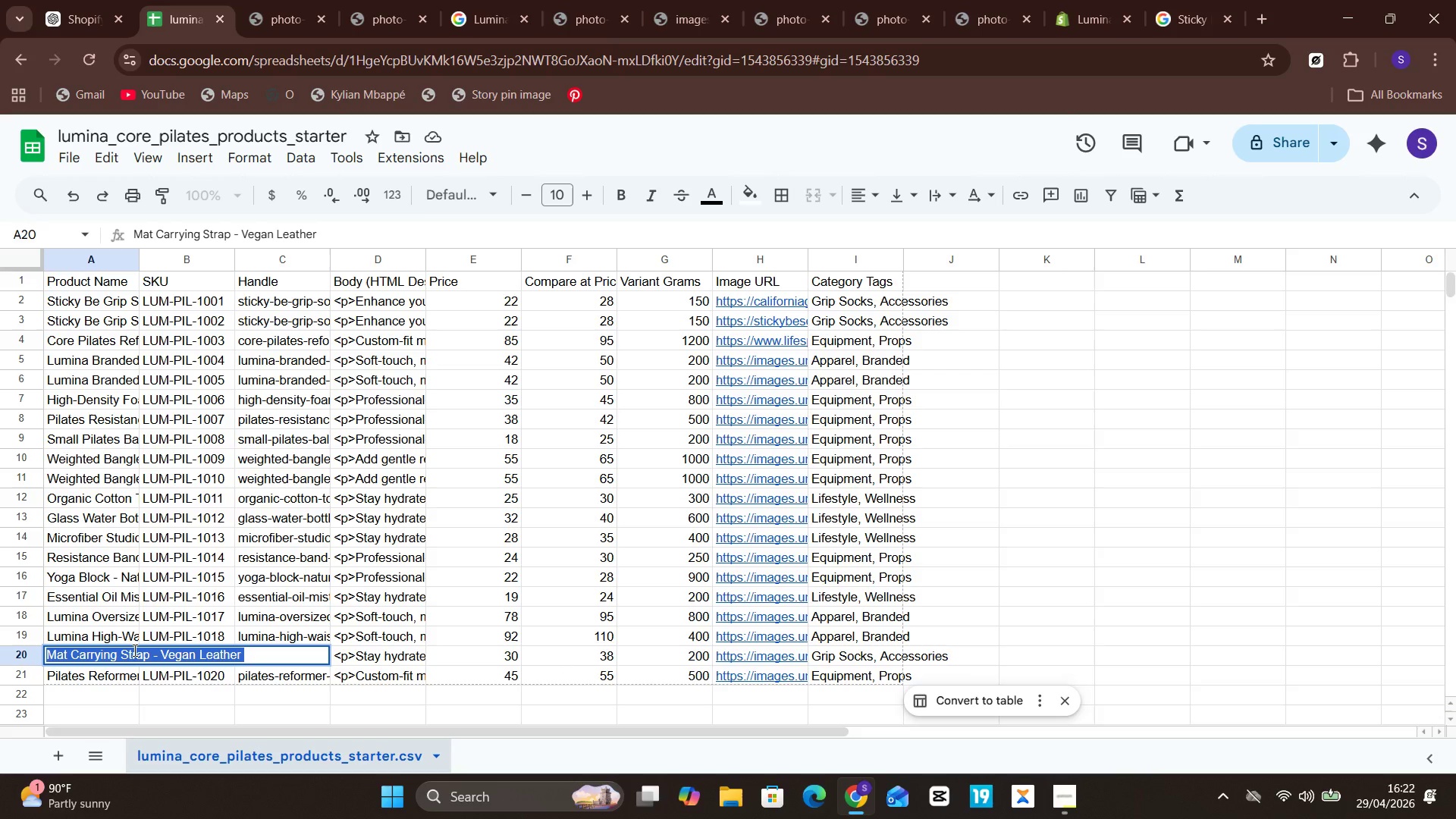 
hold_key(key=ControlLeft, duration=1.62)
 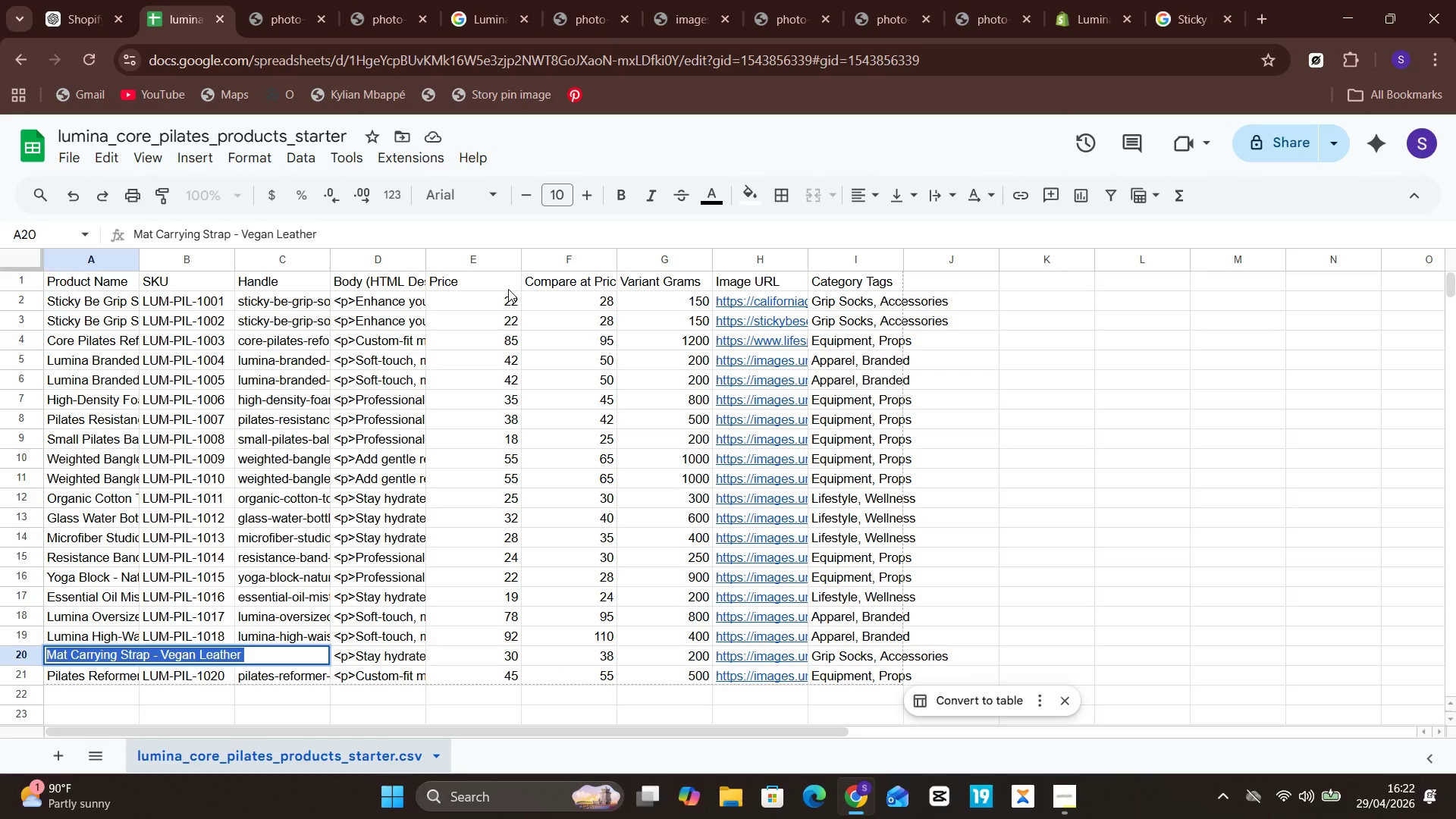 
hold_key(key=C, duration=0.44)
 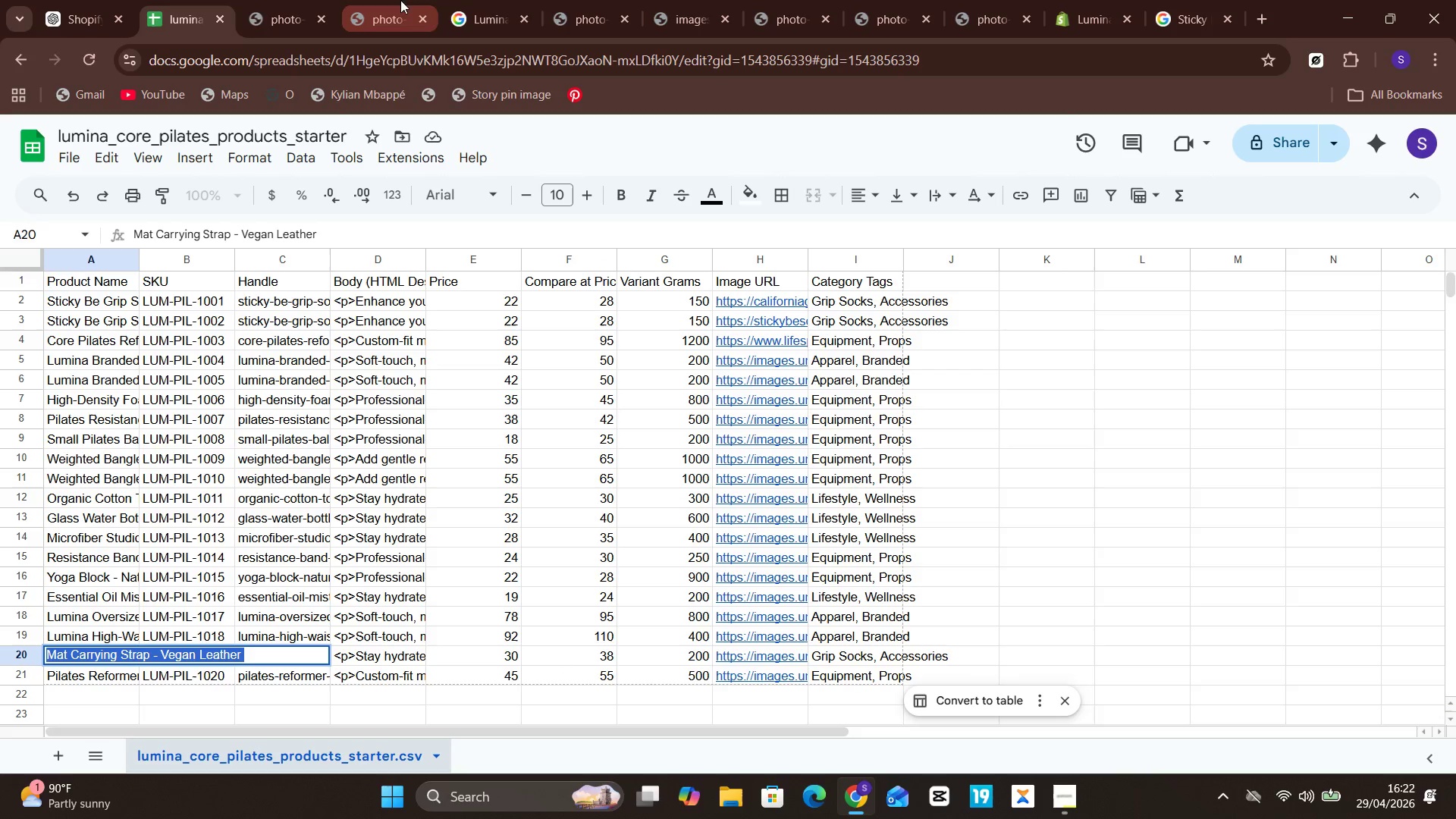 
left_click([259, 1])
 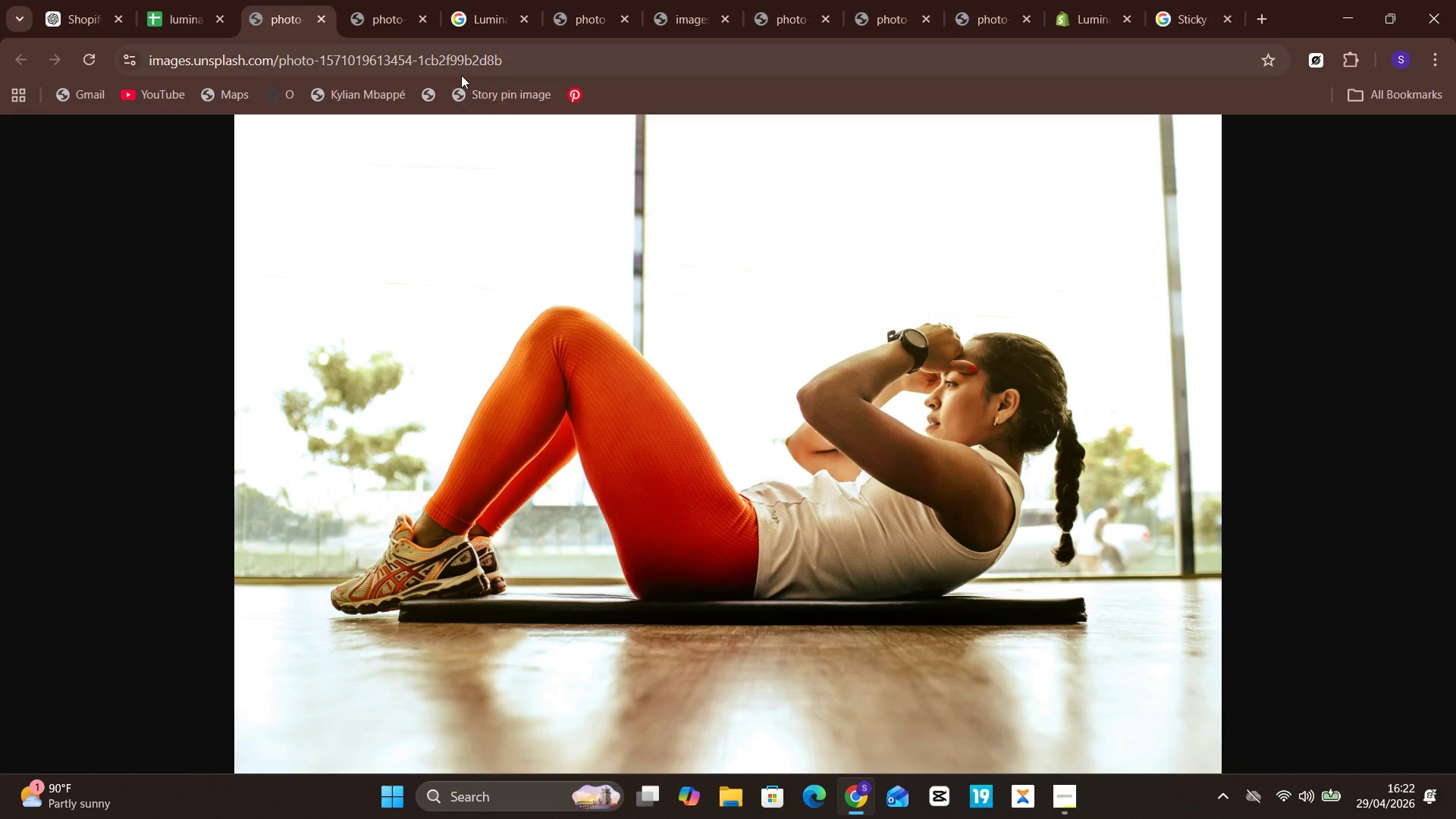 
left_click([476, 61])
 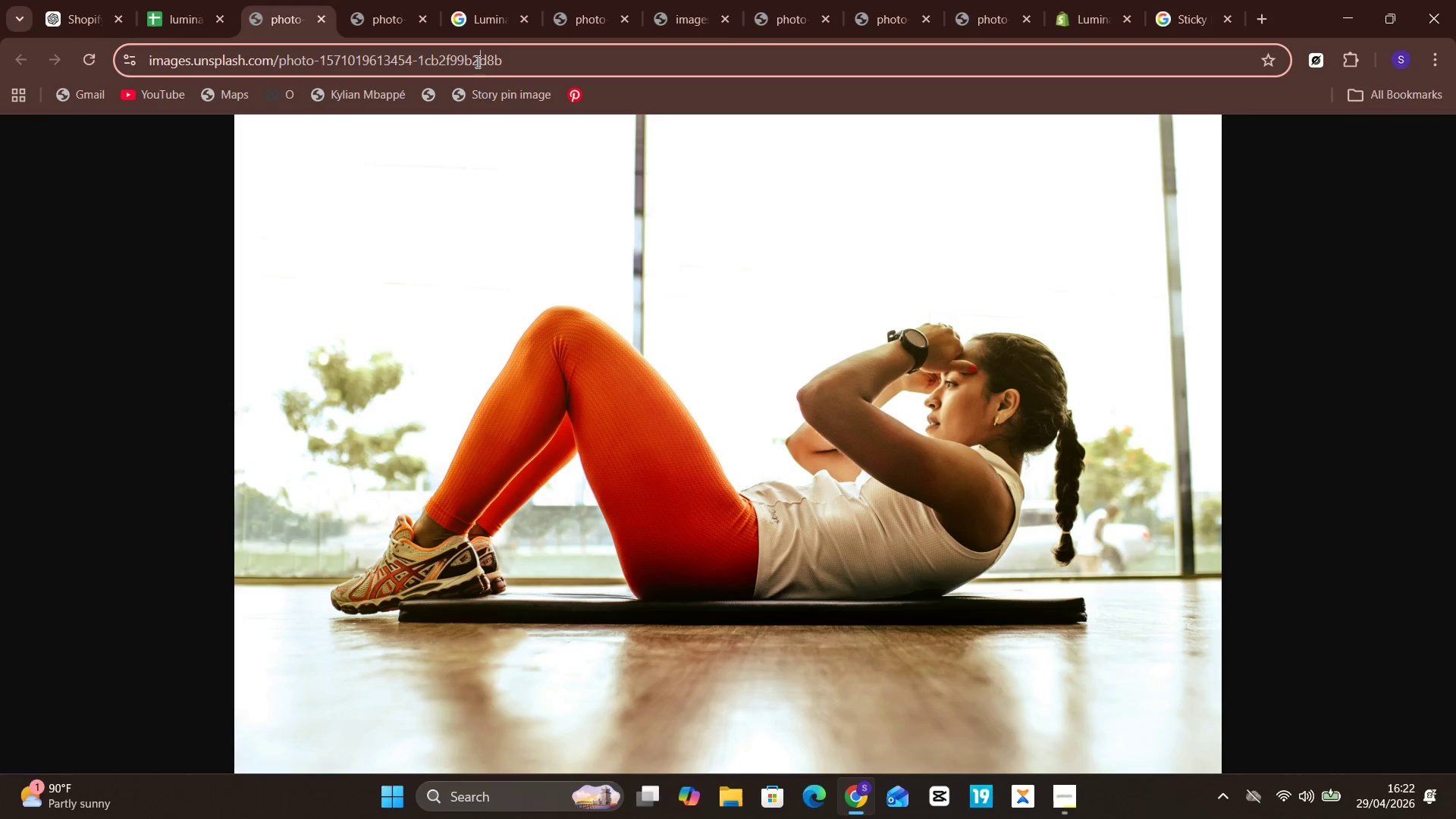 
key(Control+ControlLeft)
 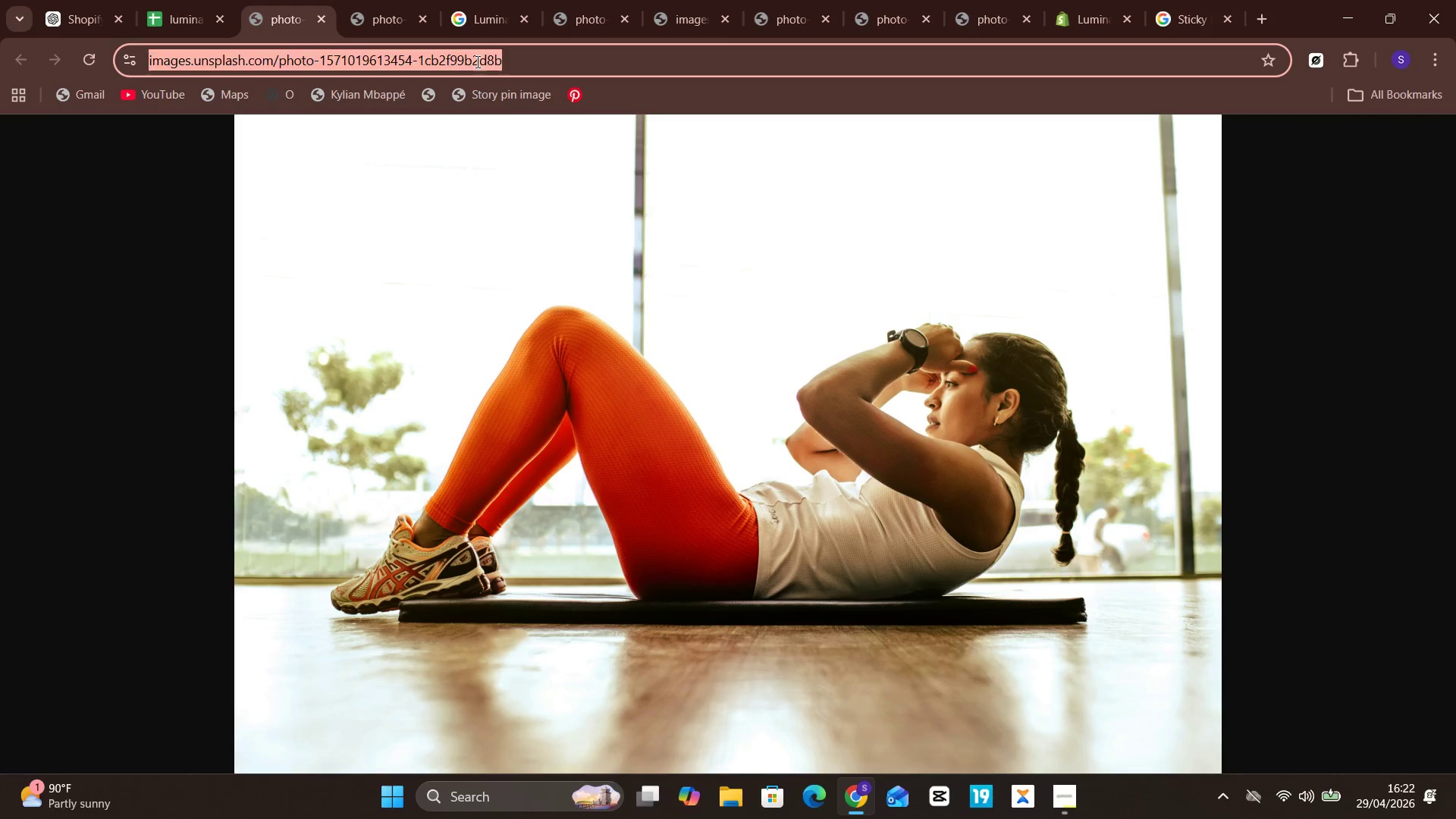 
key(Control+A)
 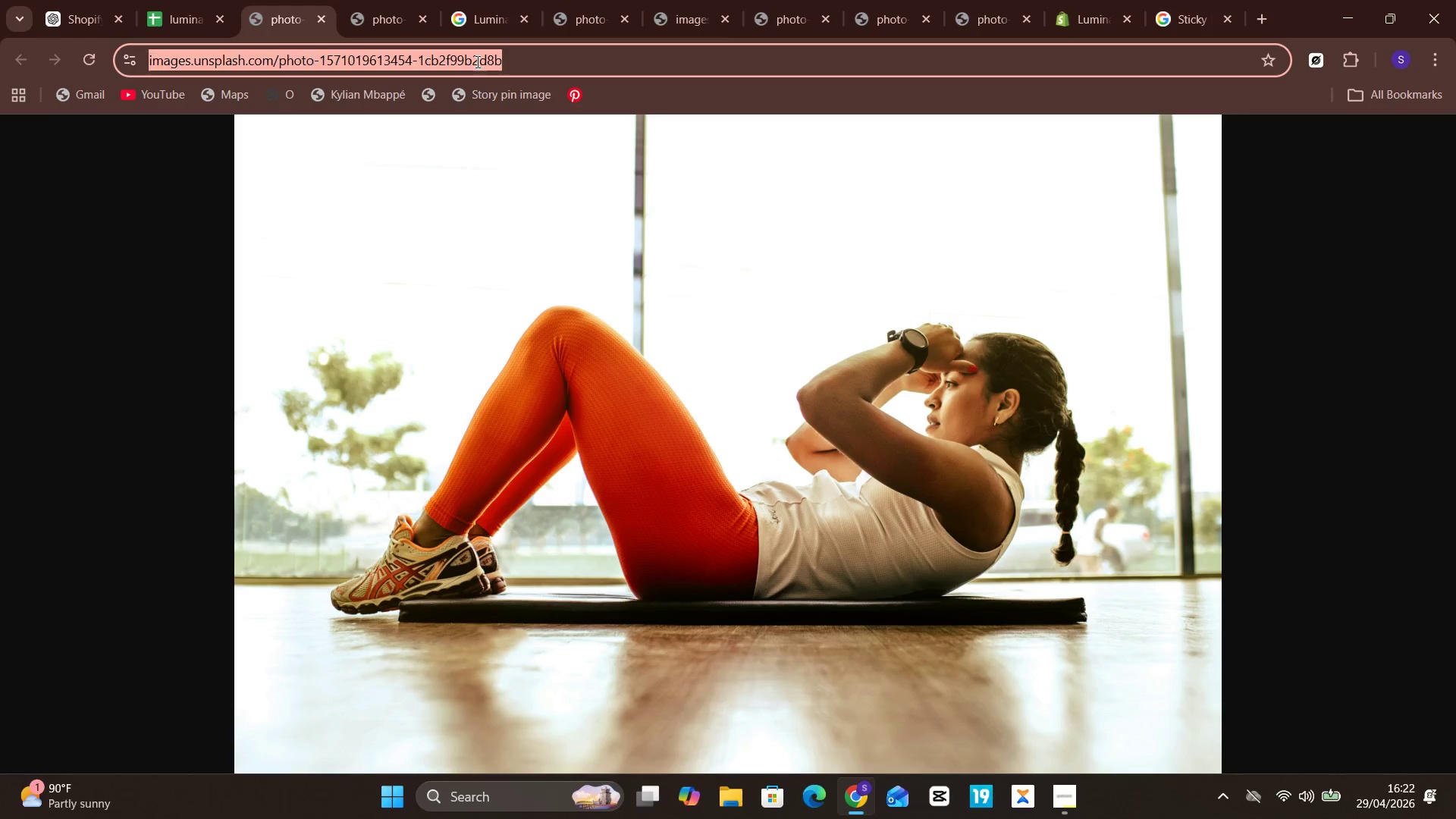 
key(Control+V)
 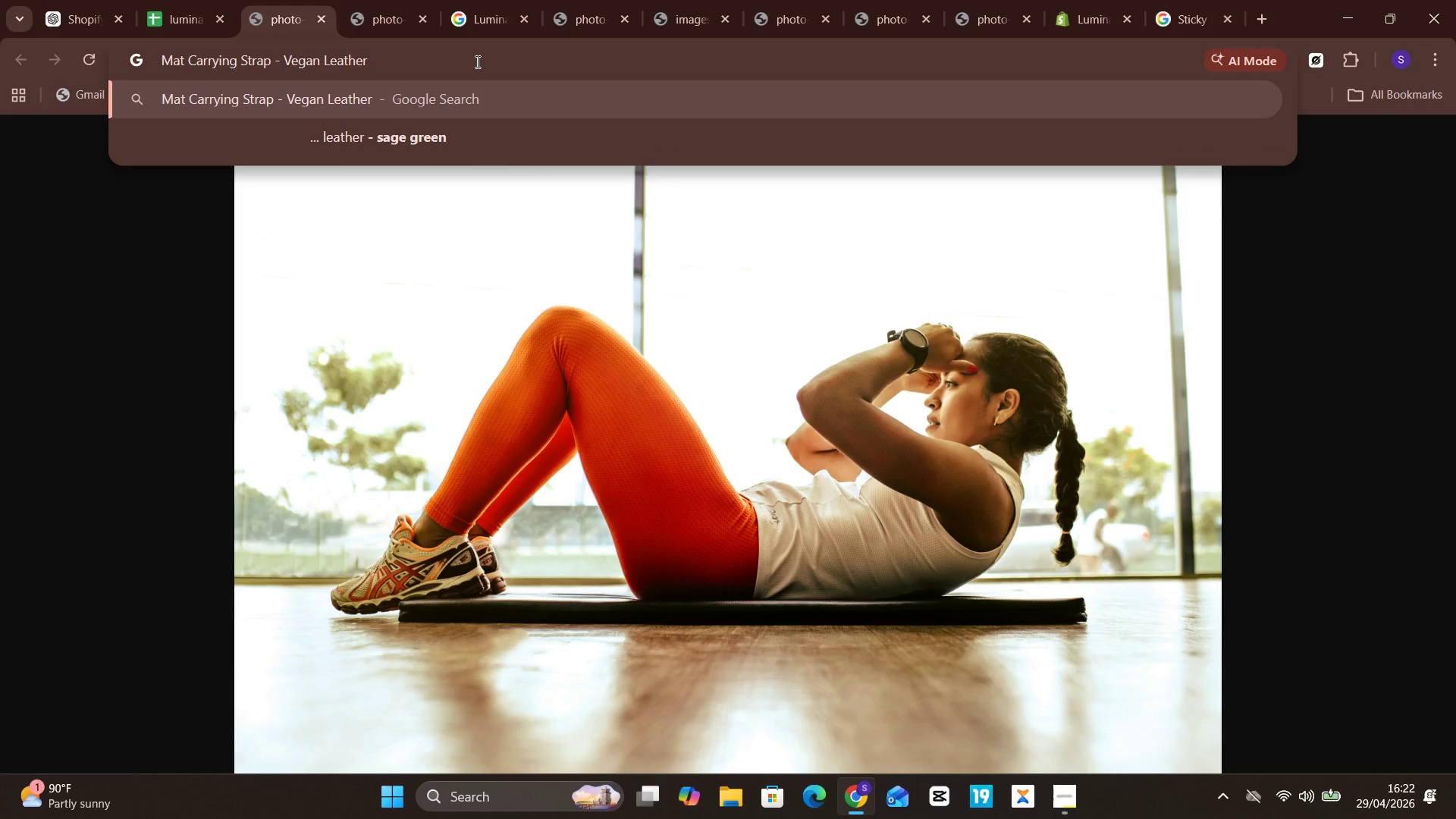 
key(Enter)
 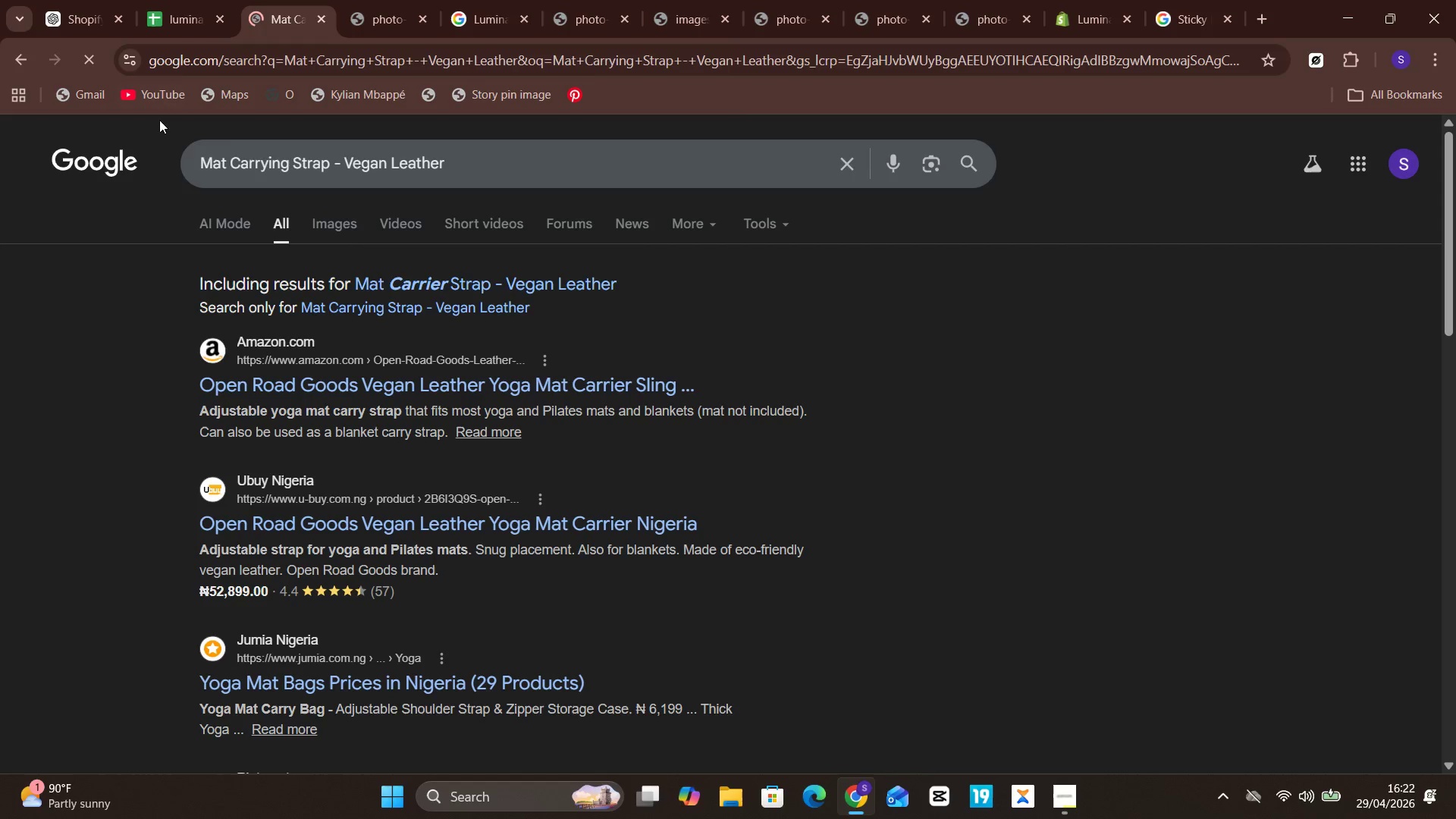 
left_click([347, 212])
 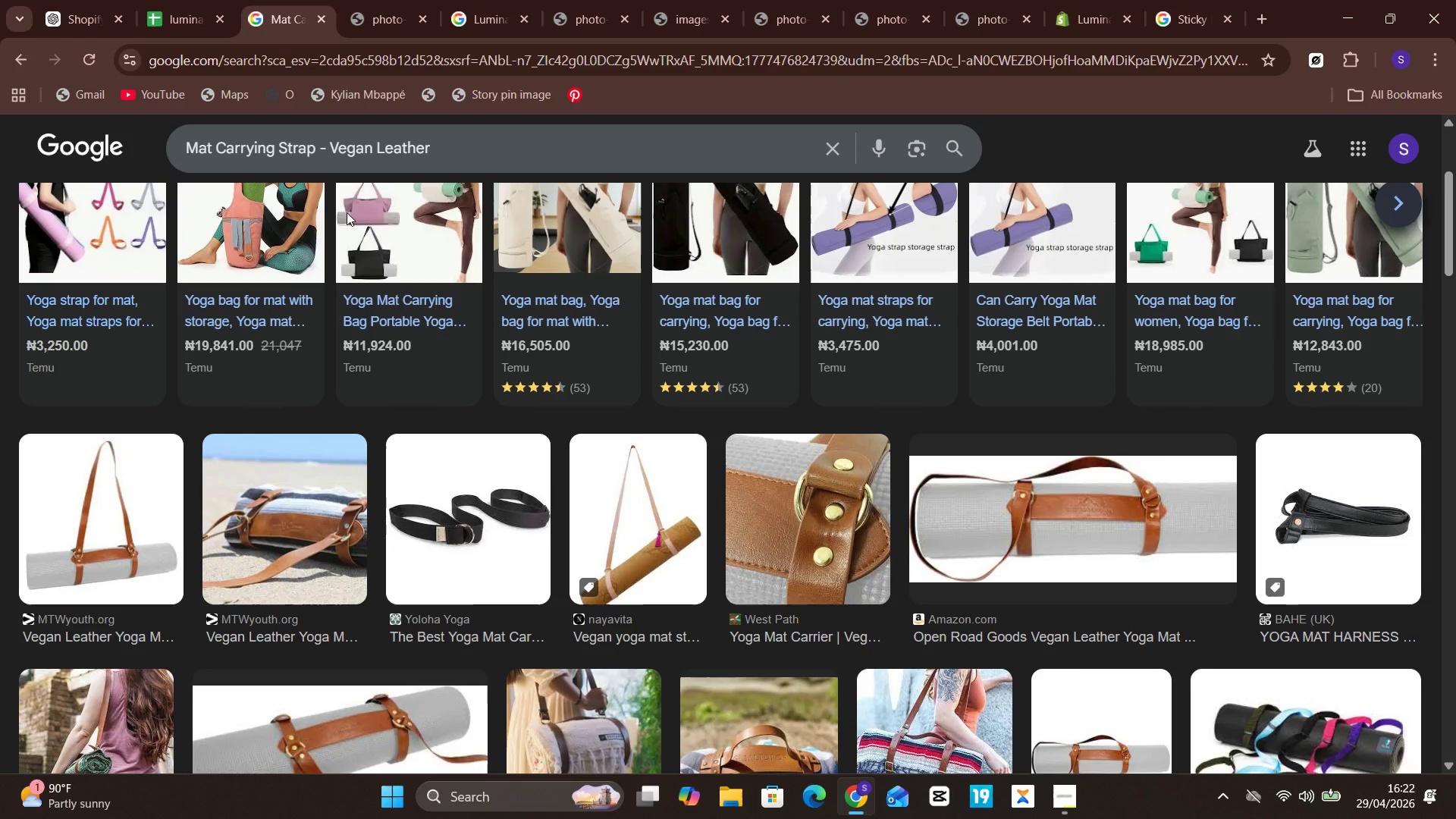 
wait(10.36)
 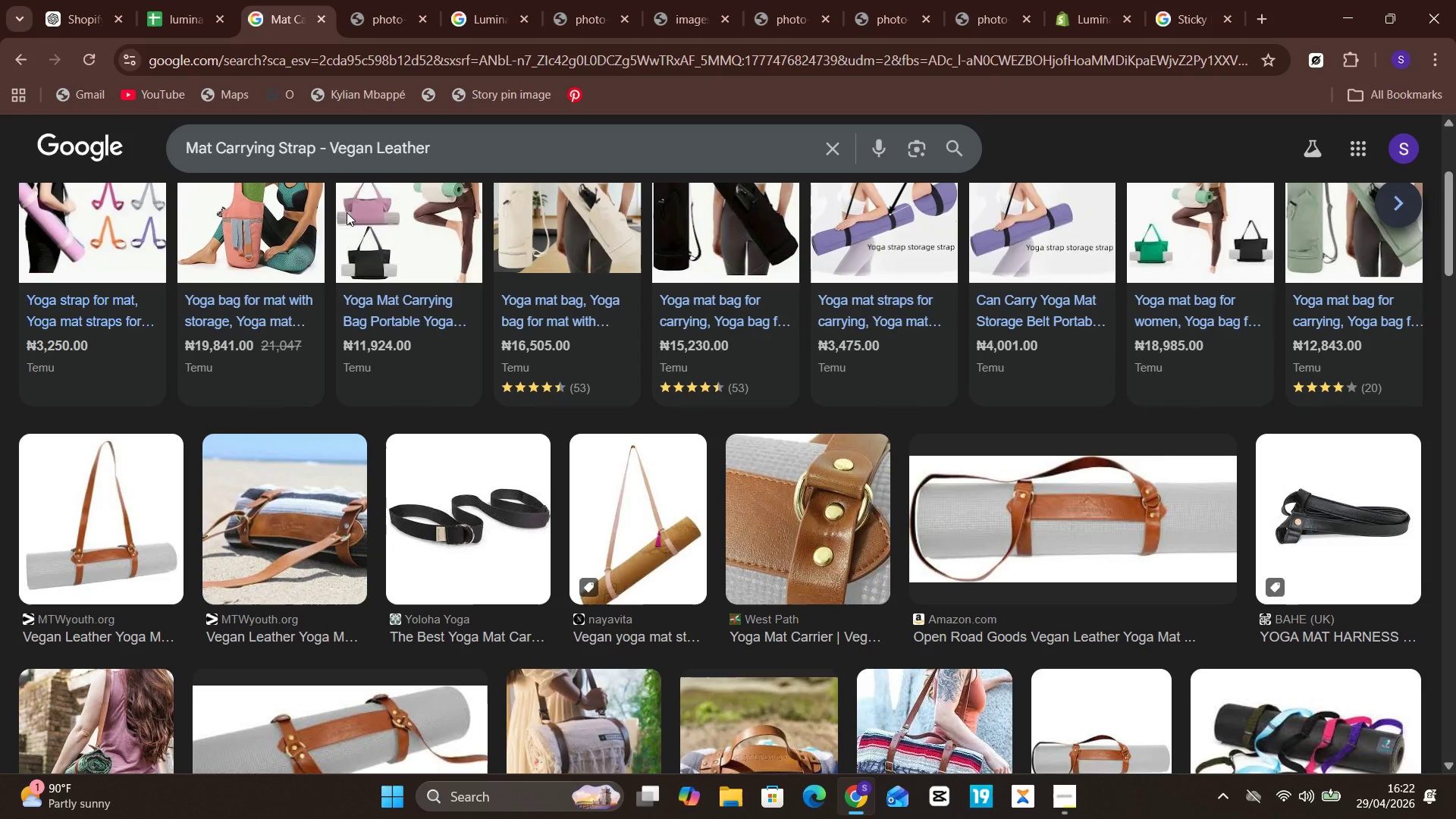 
left_click([114, 531])
 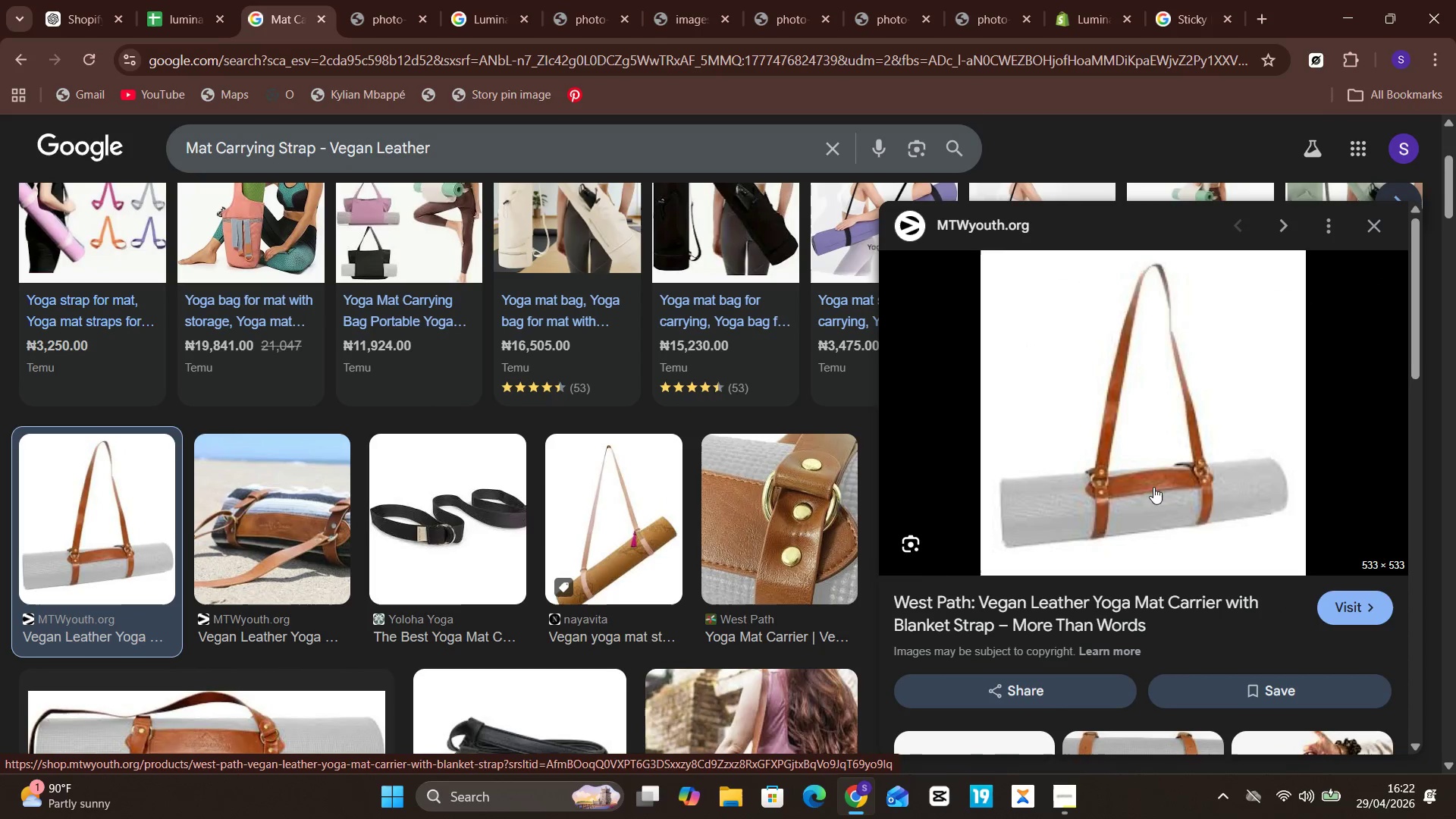 
right_click([1251, 420])
 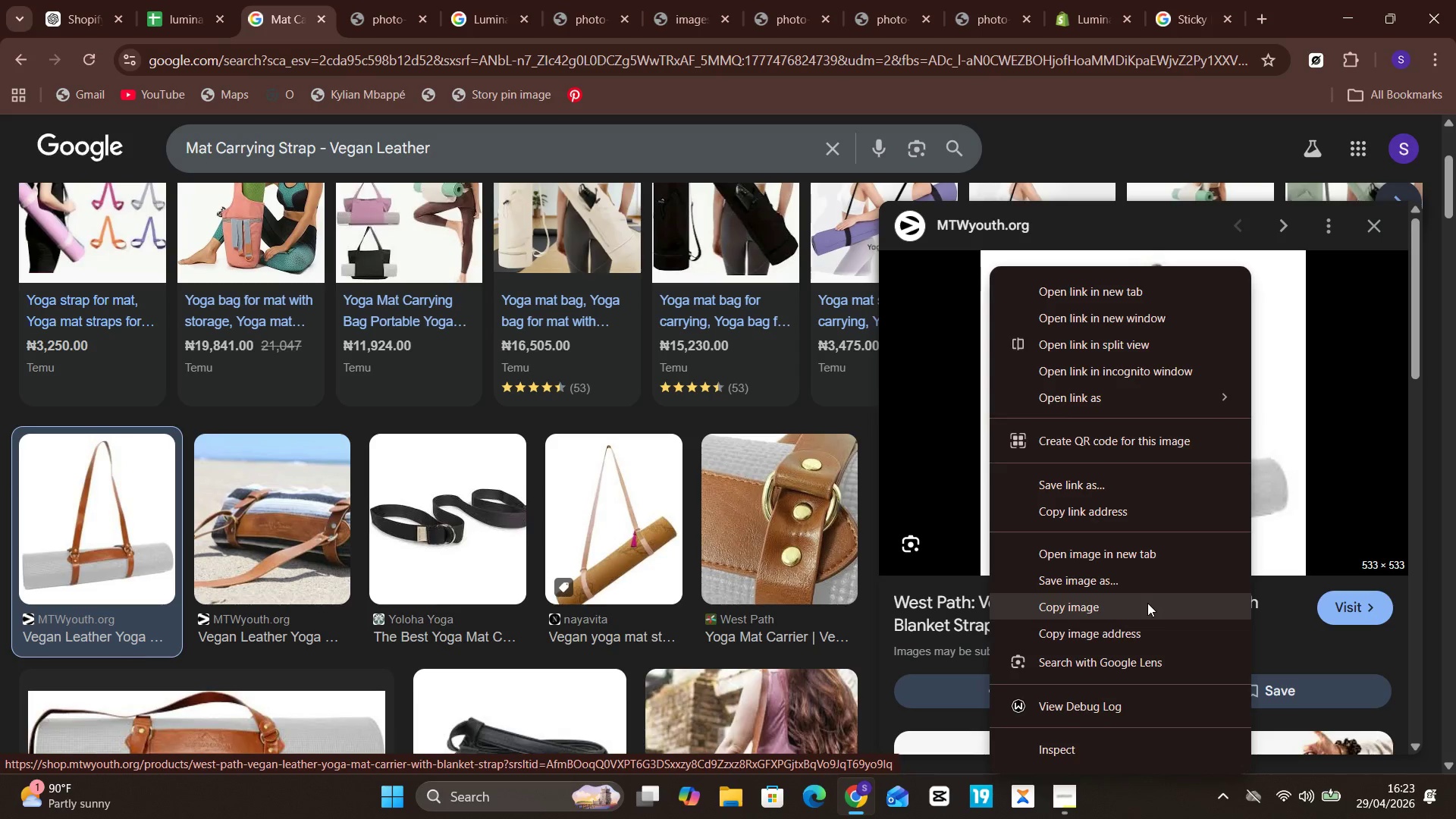 
left_click([1145, 604])
 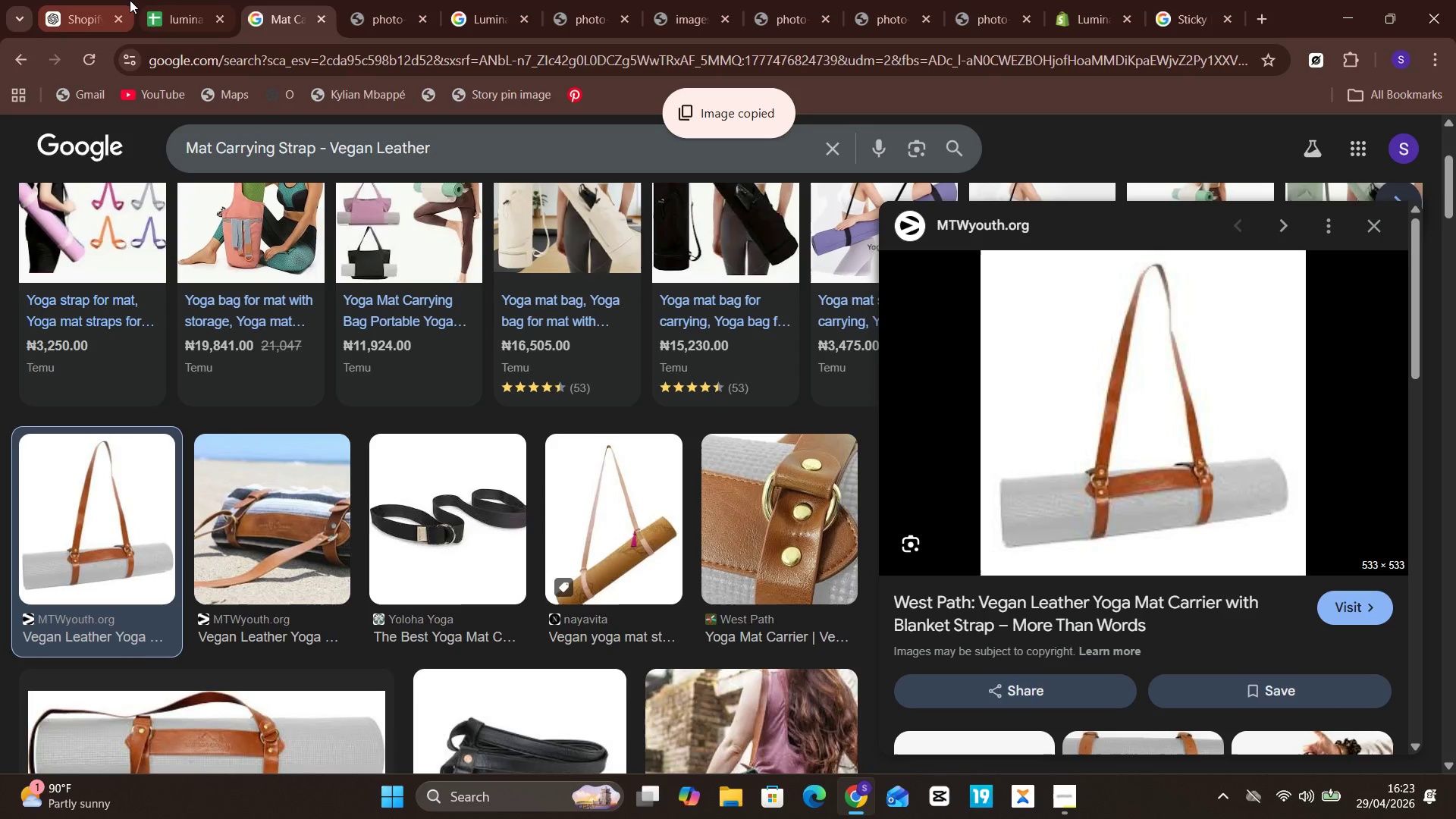 
left_click([188, 0])
 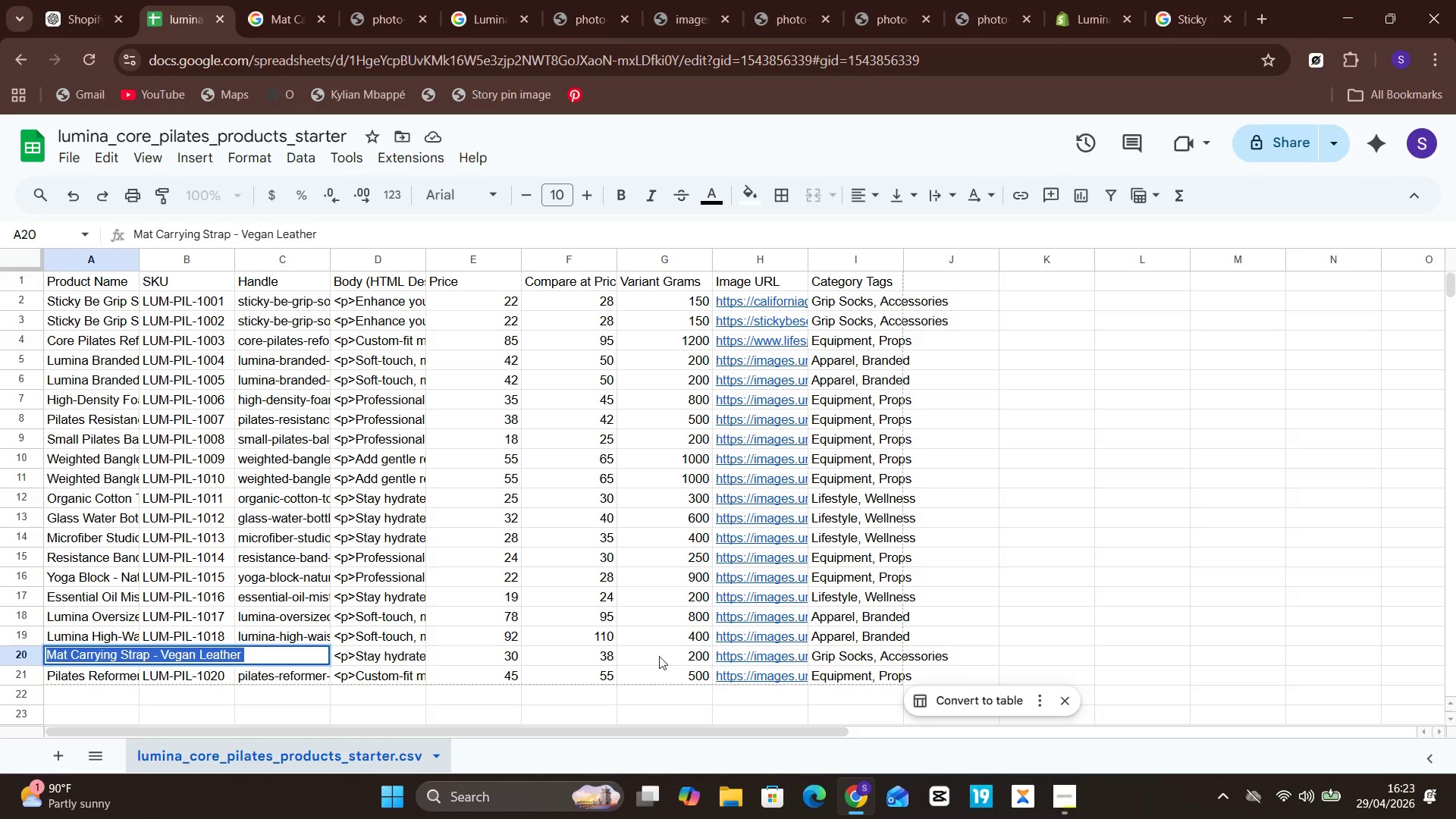 
left_click([736, 654])
 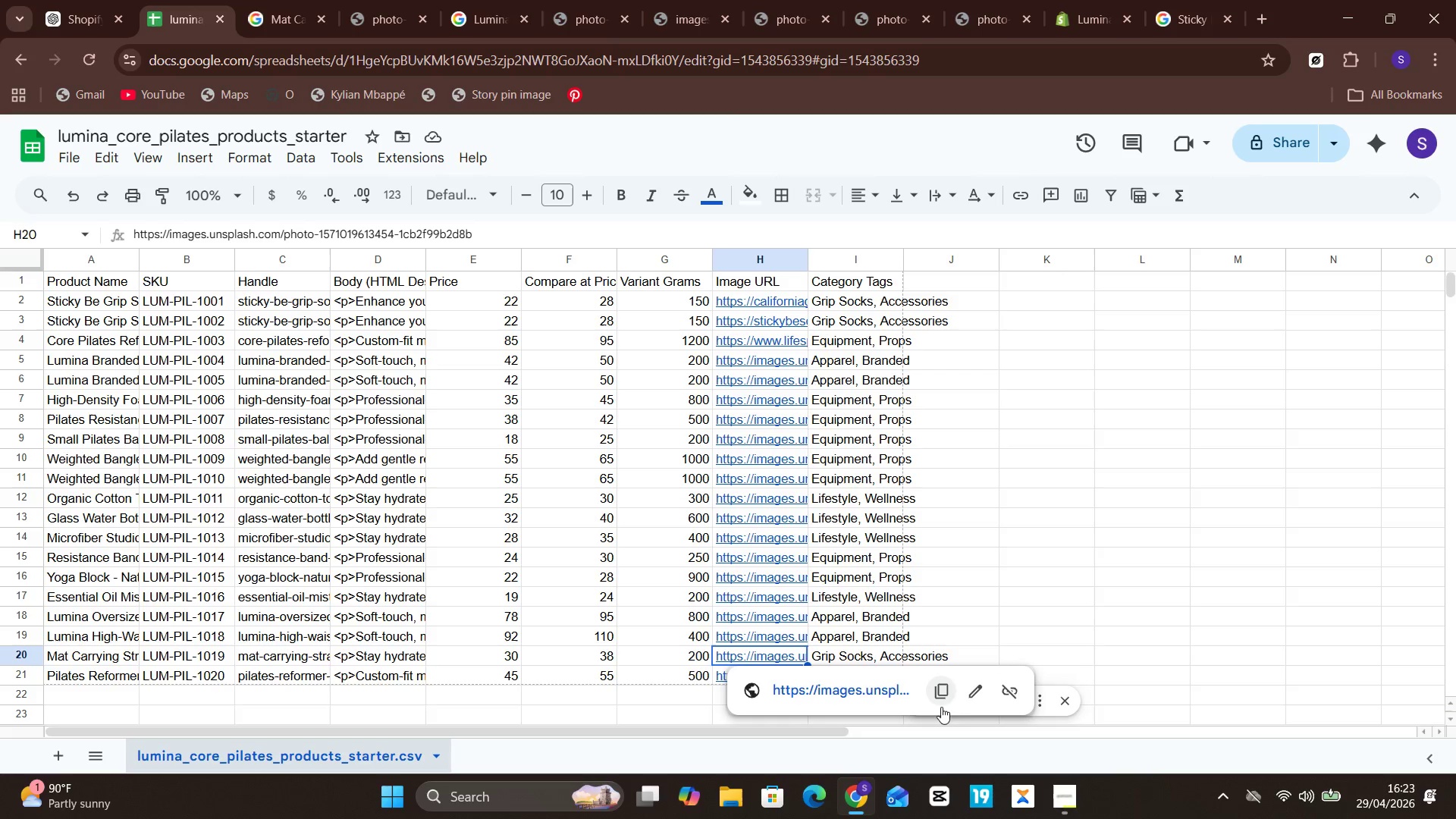 
left_click([990, 686])
 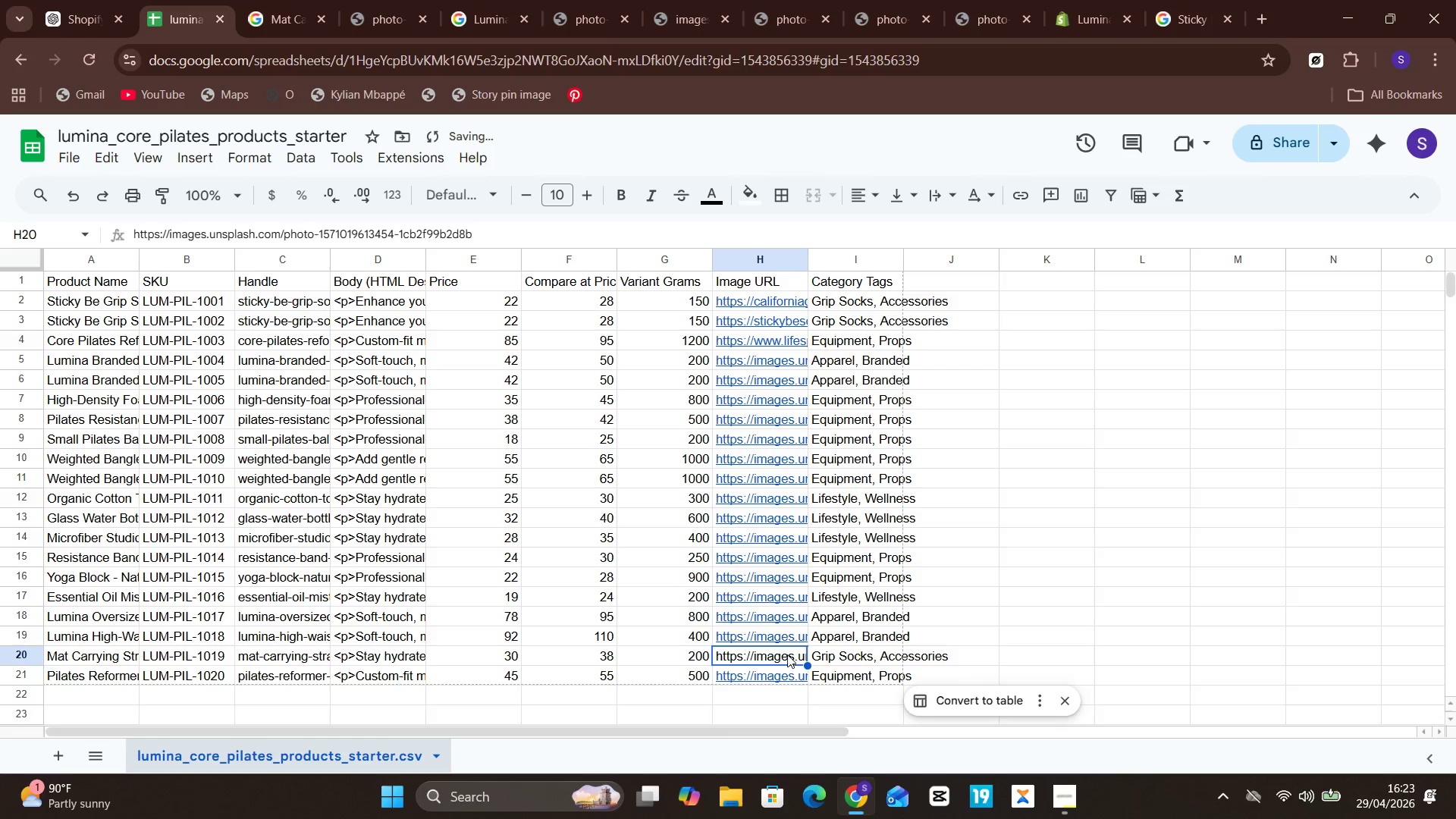 
right_click([784, 652])
 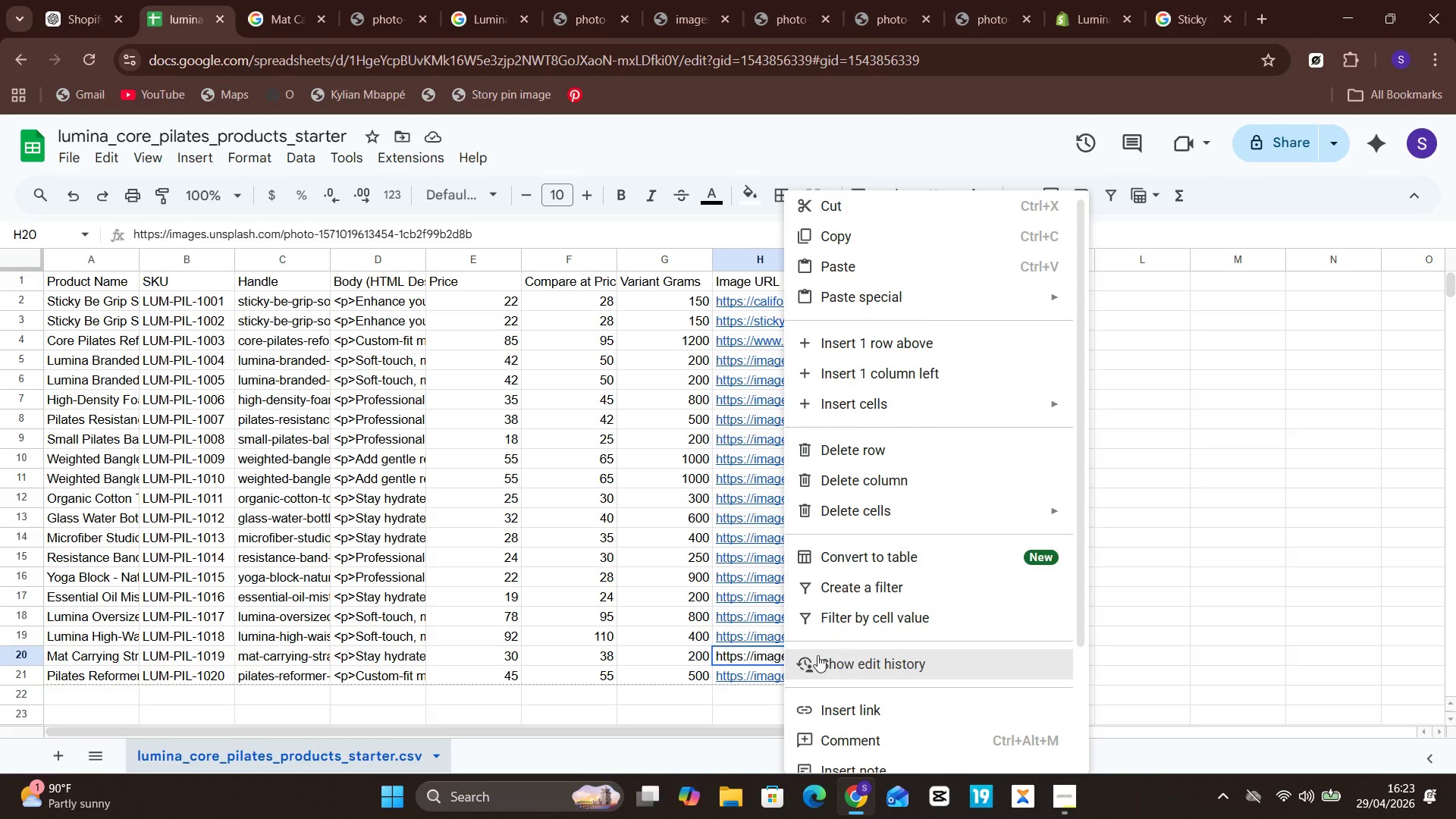 
wait(5.73)
 